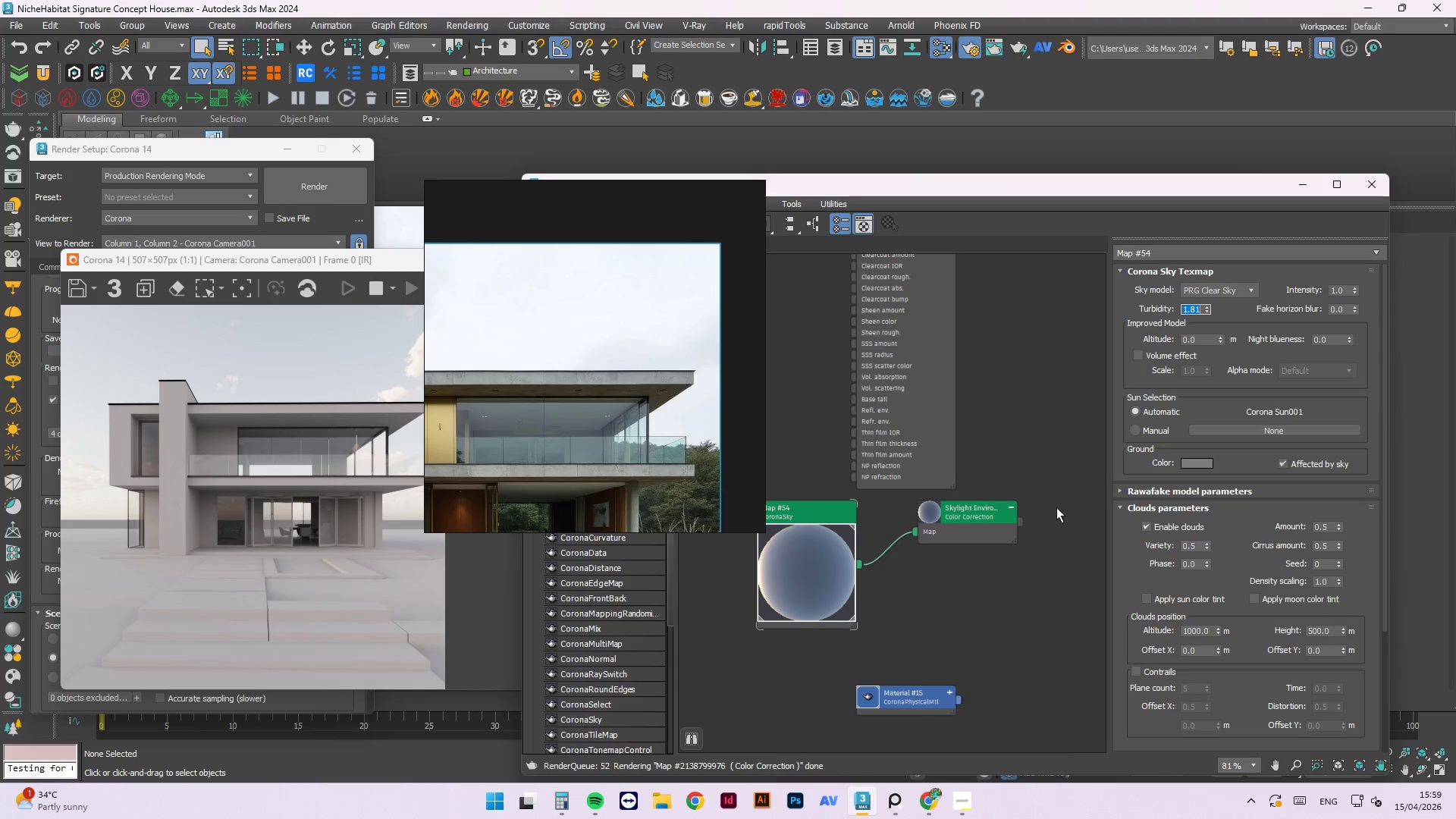 
left_click([1152, 525])
 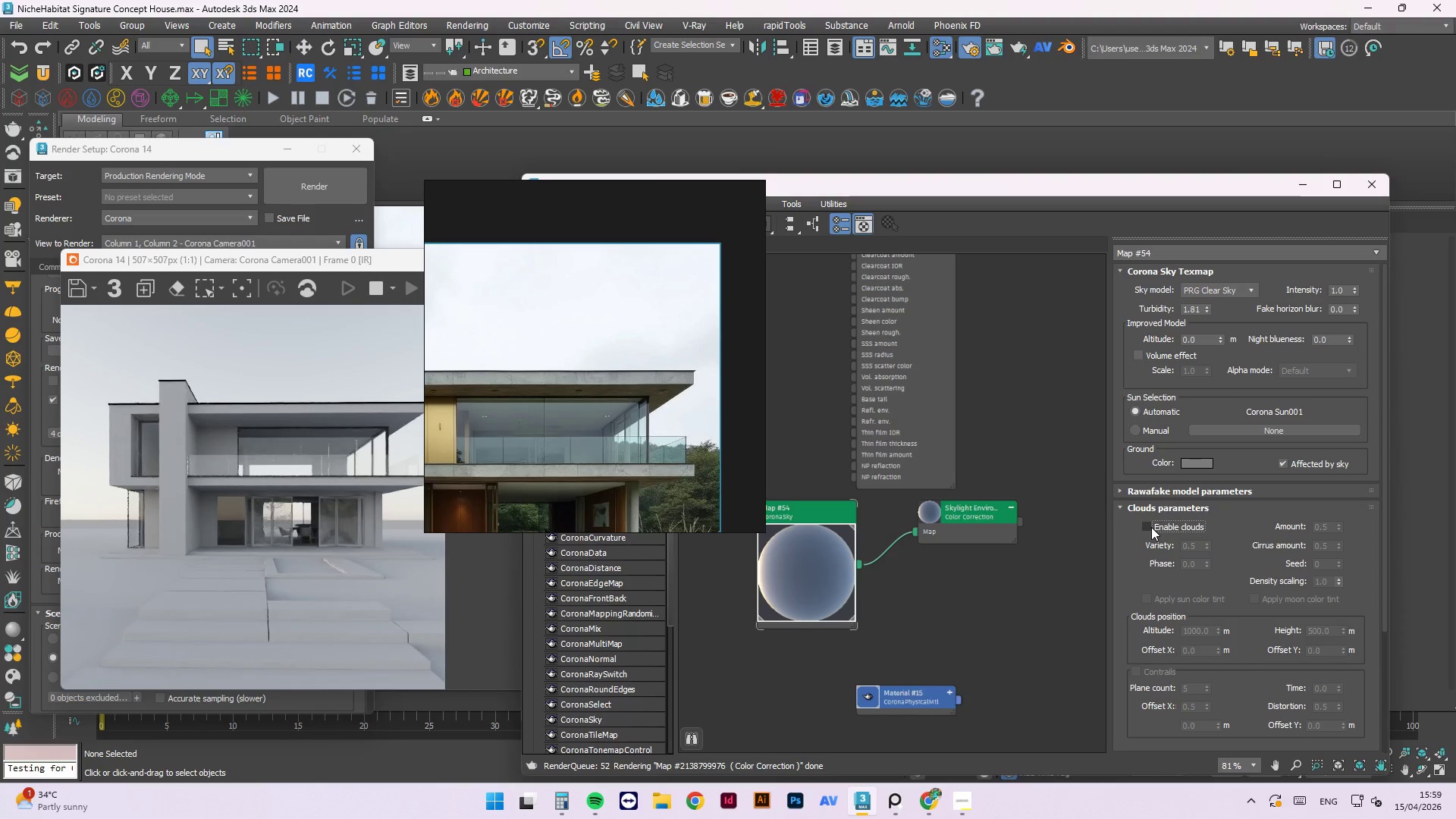 
wait(7.62)
 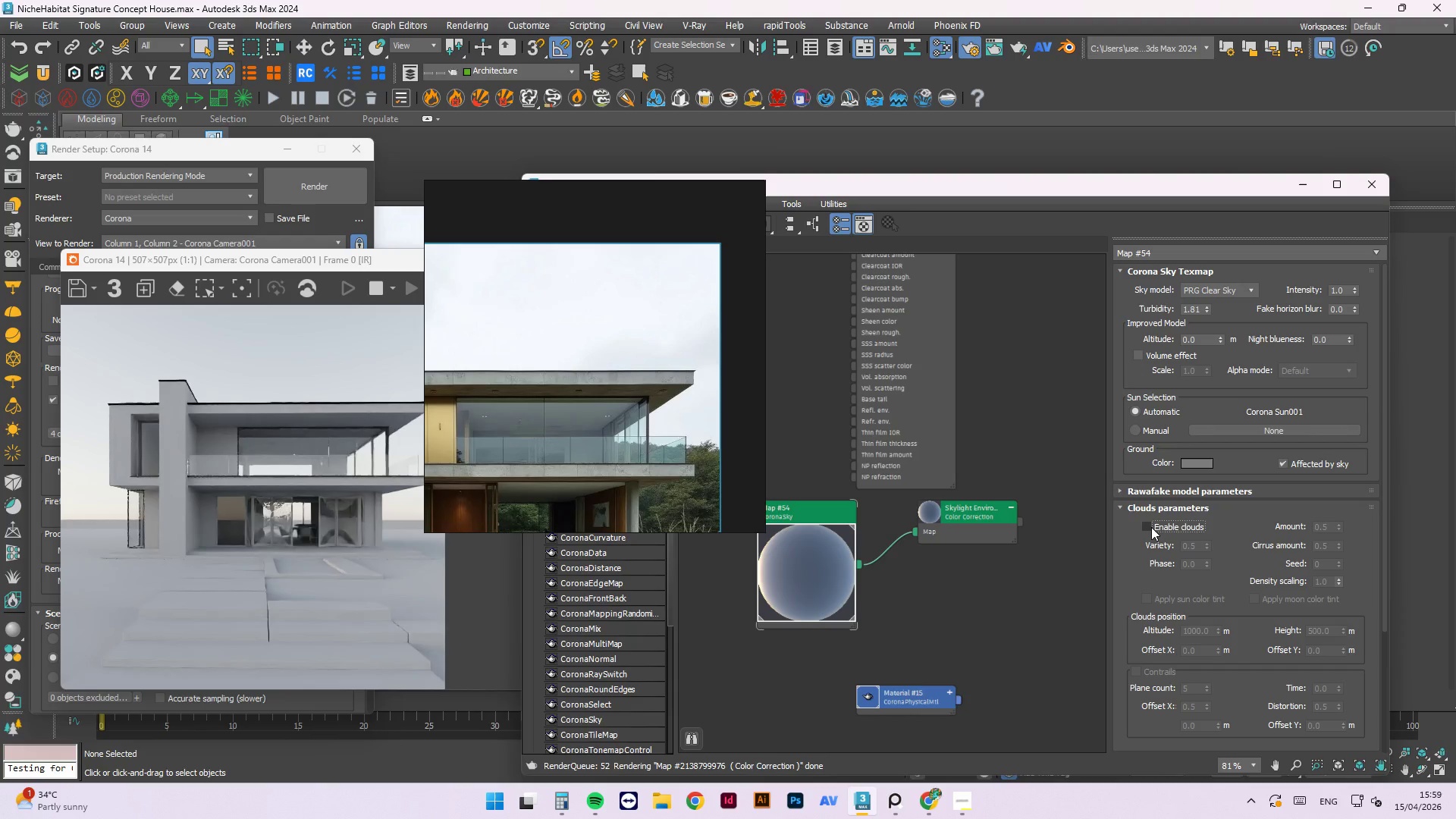 
left_click([1151, 527])
 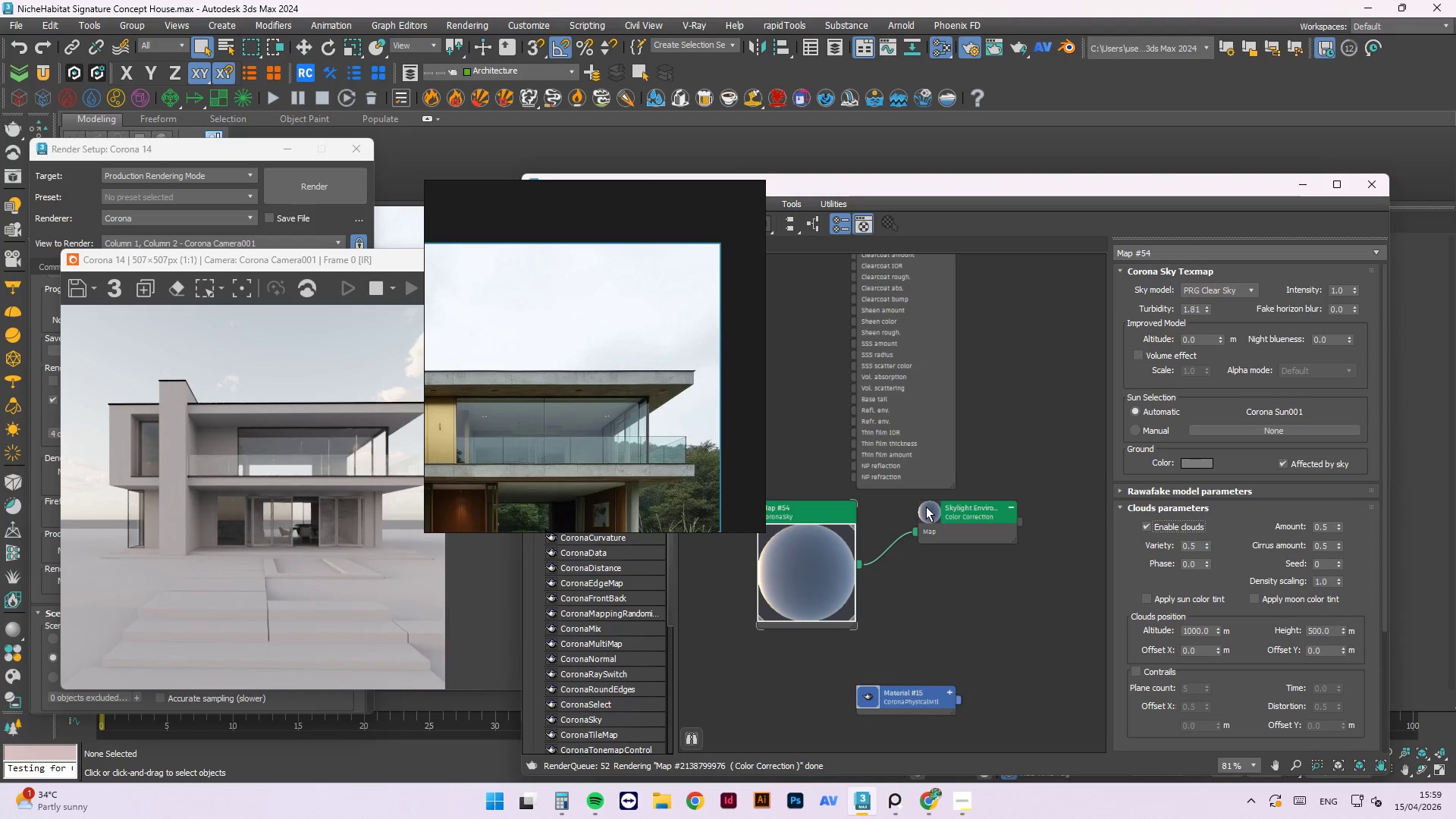 
wait(25.27)
 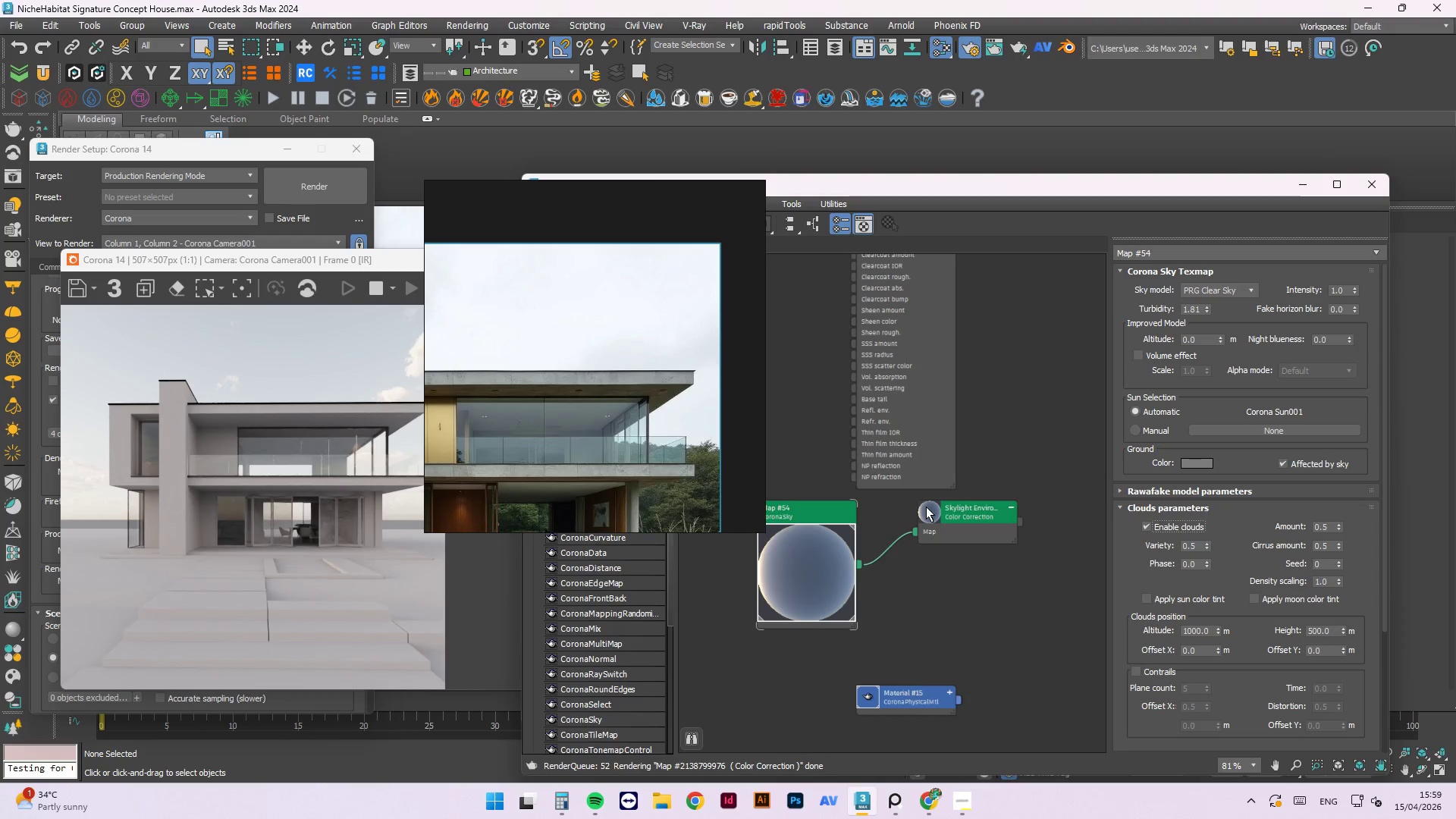 
double_click([1190, 544])
 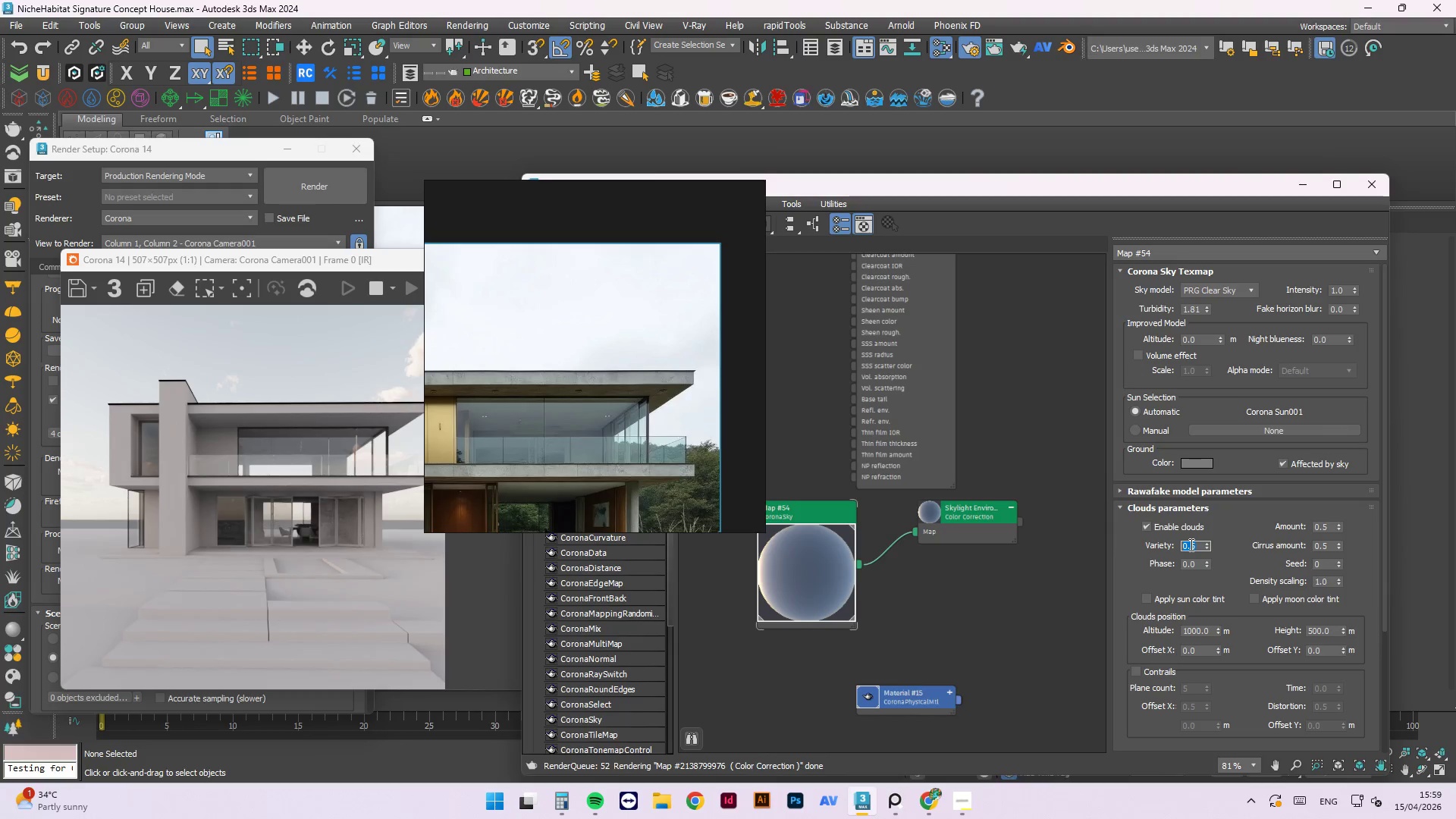 
key(Numpad0)
 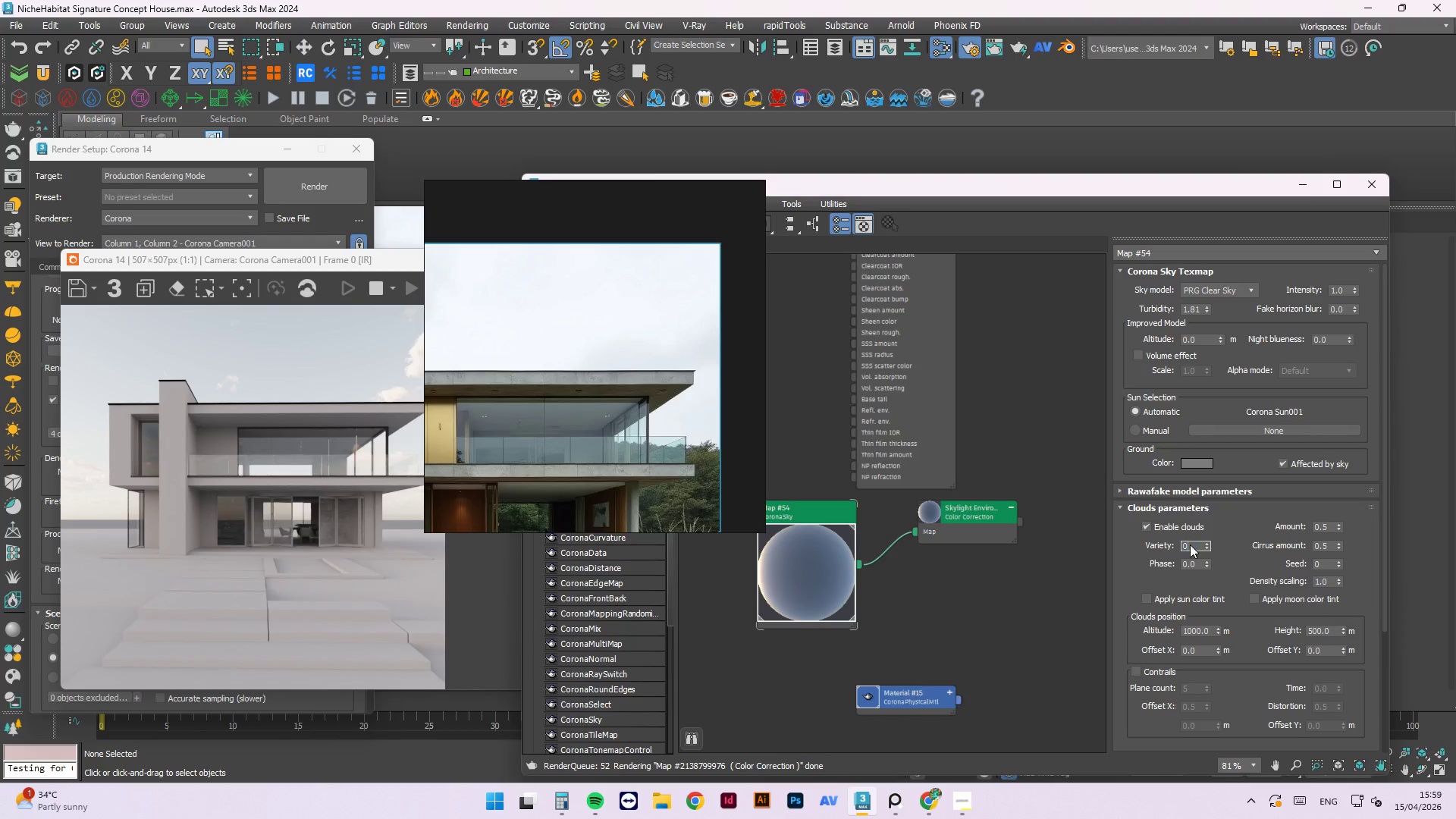 
key(NumpadDecimal)
 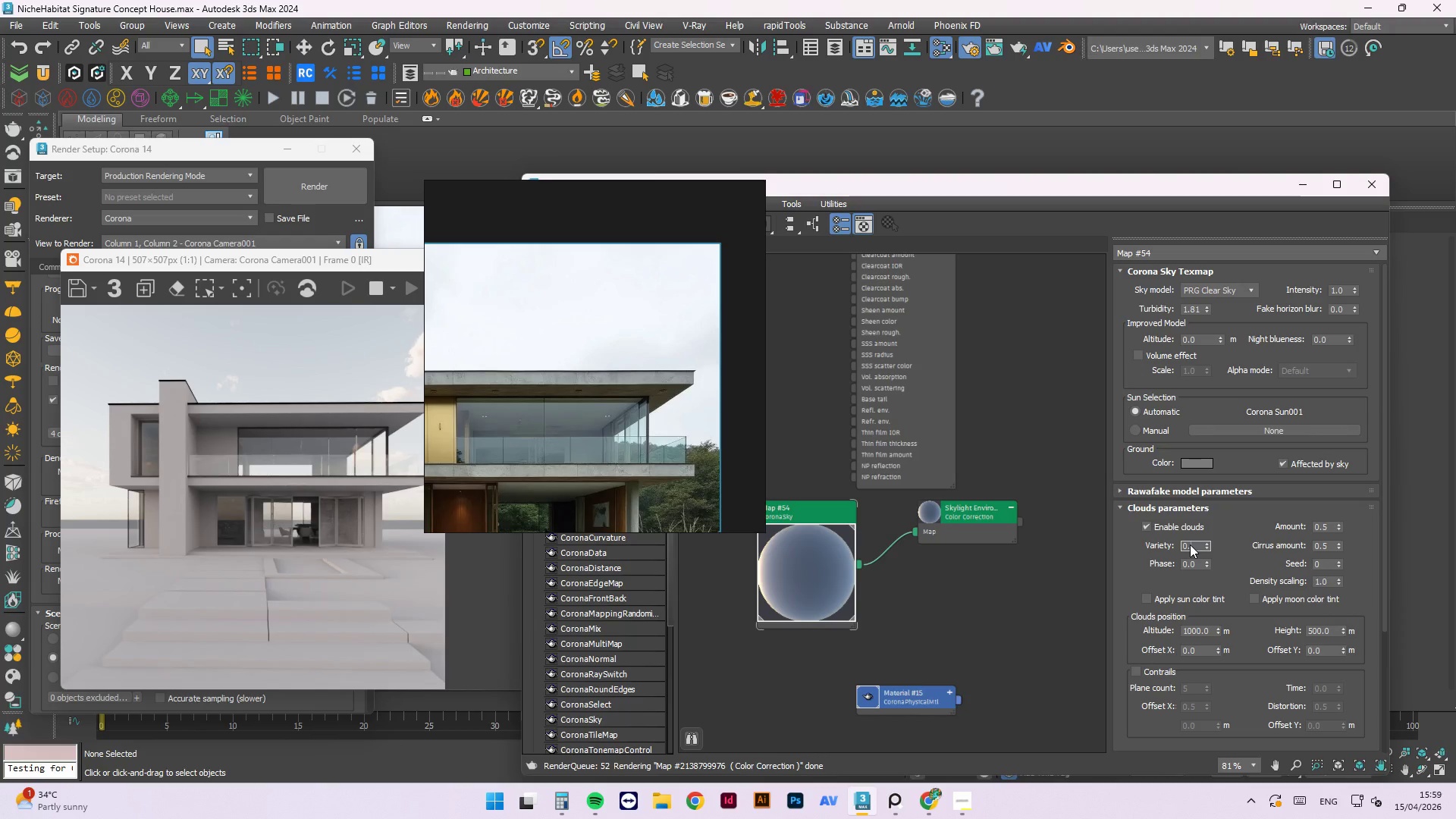 
key(Numpad1)
 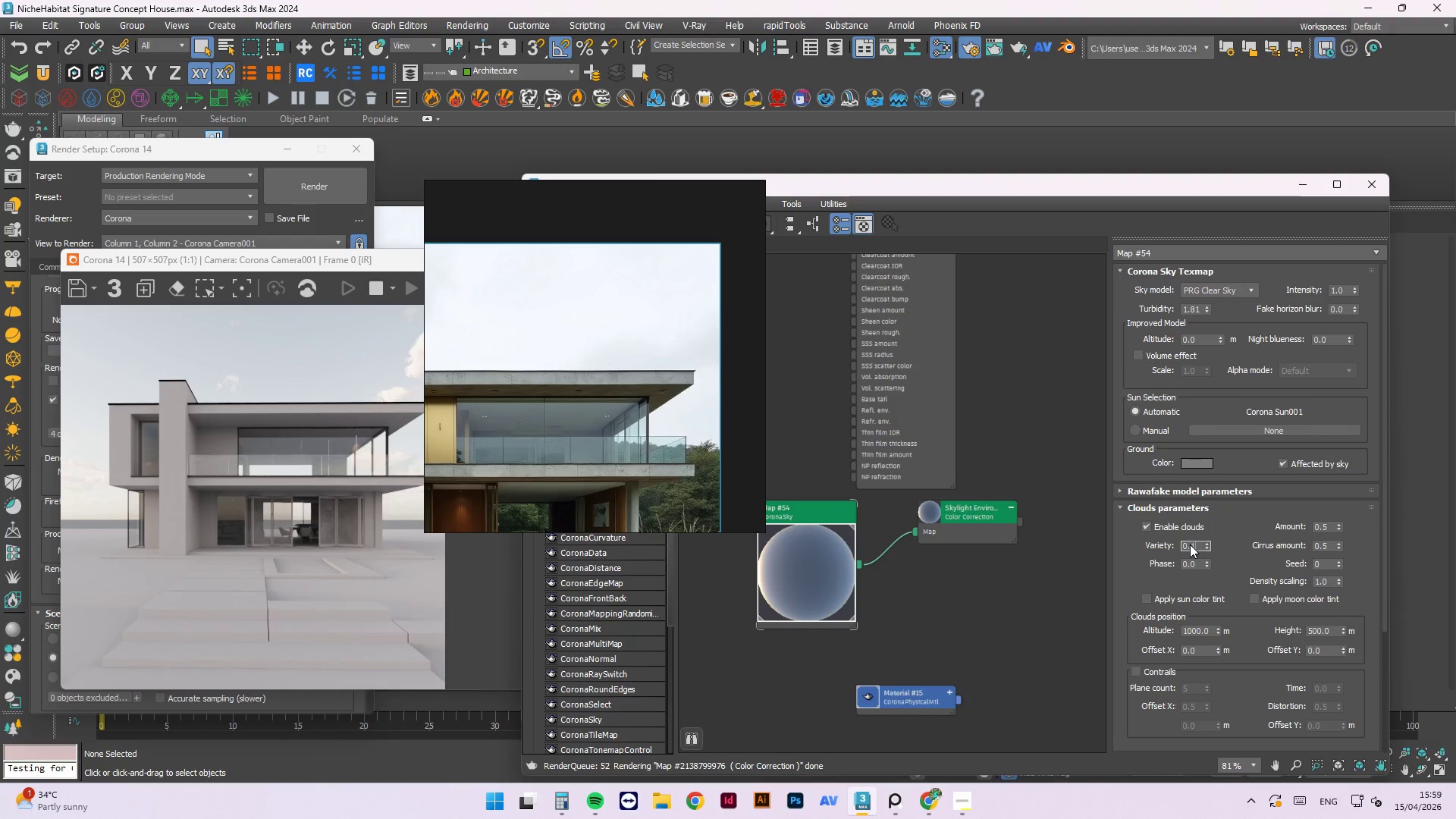 
key(NumpadEnter)
 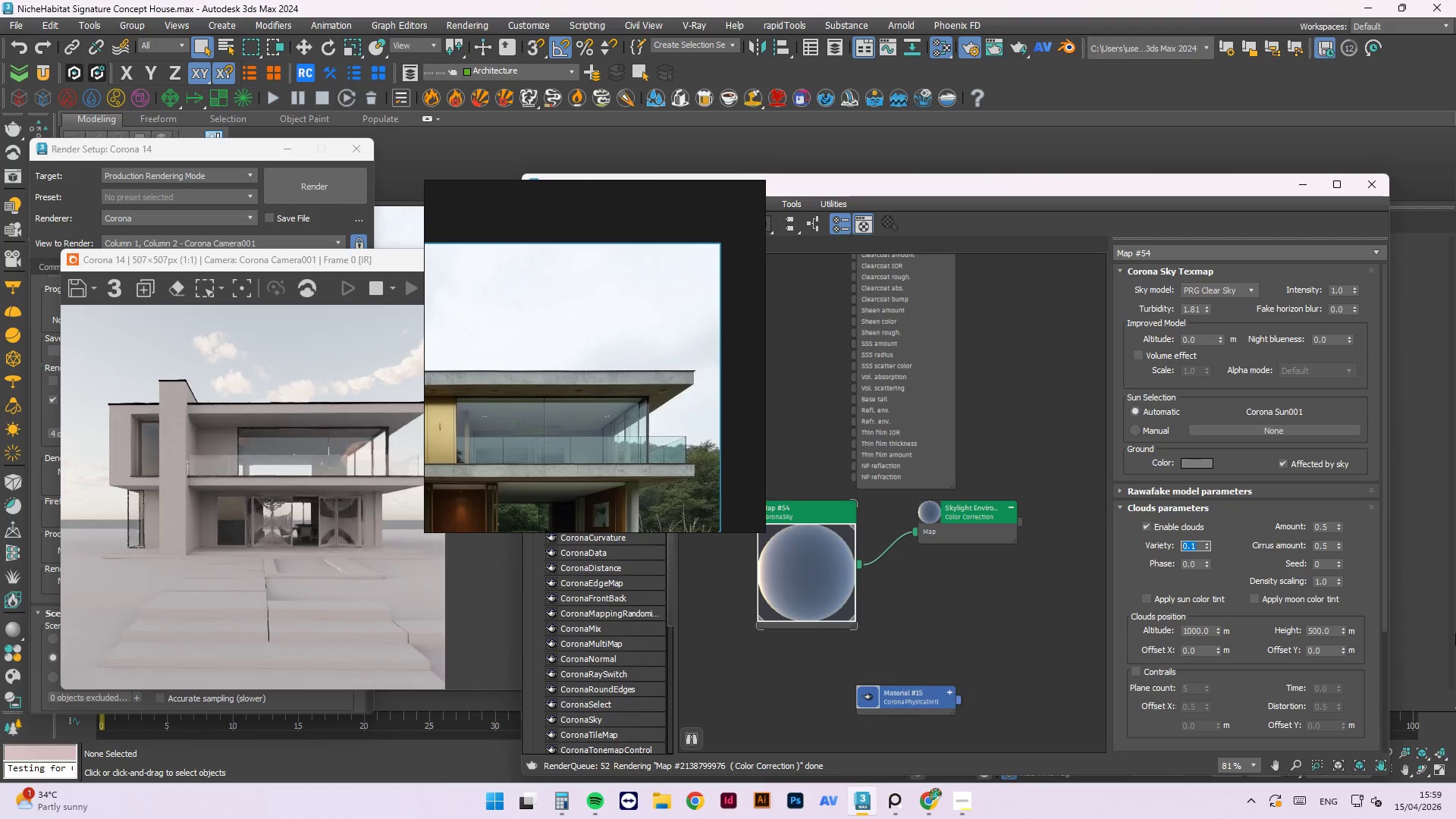 
wait(6.84)
 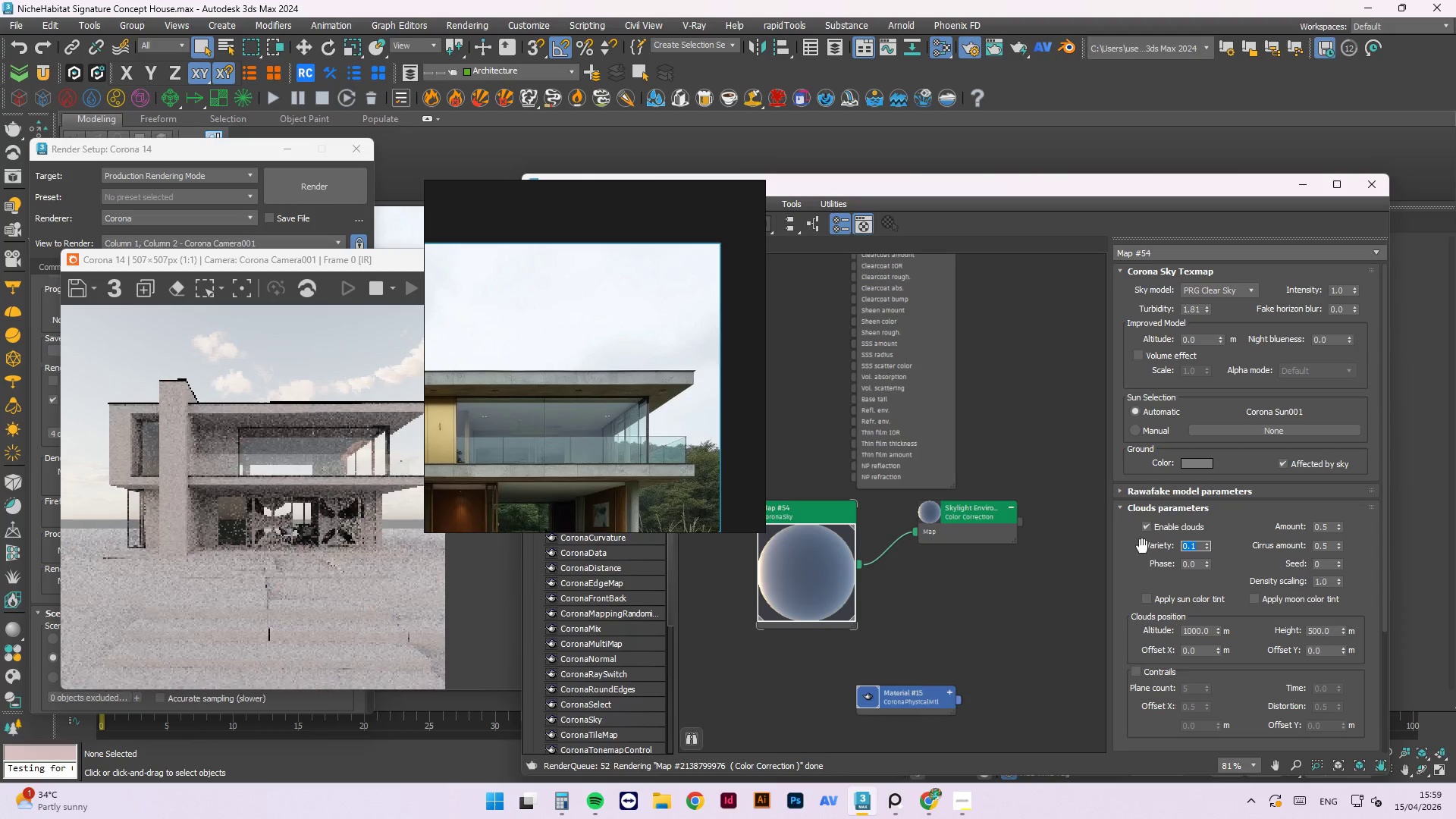 
key(Numpad1)
 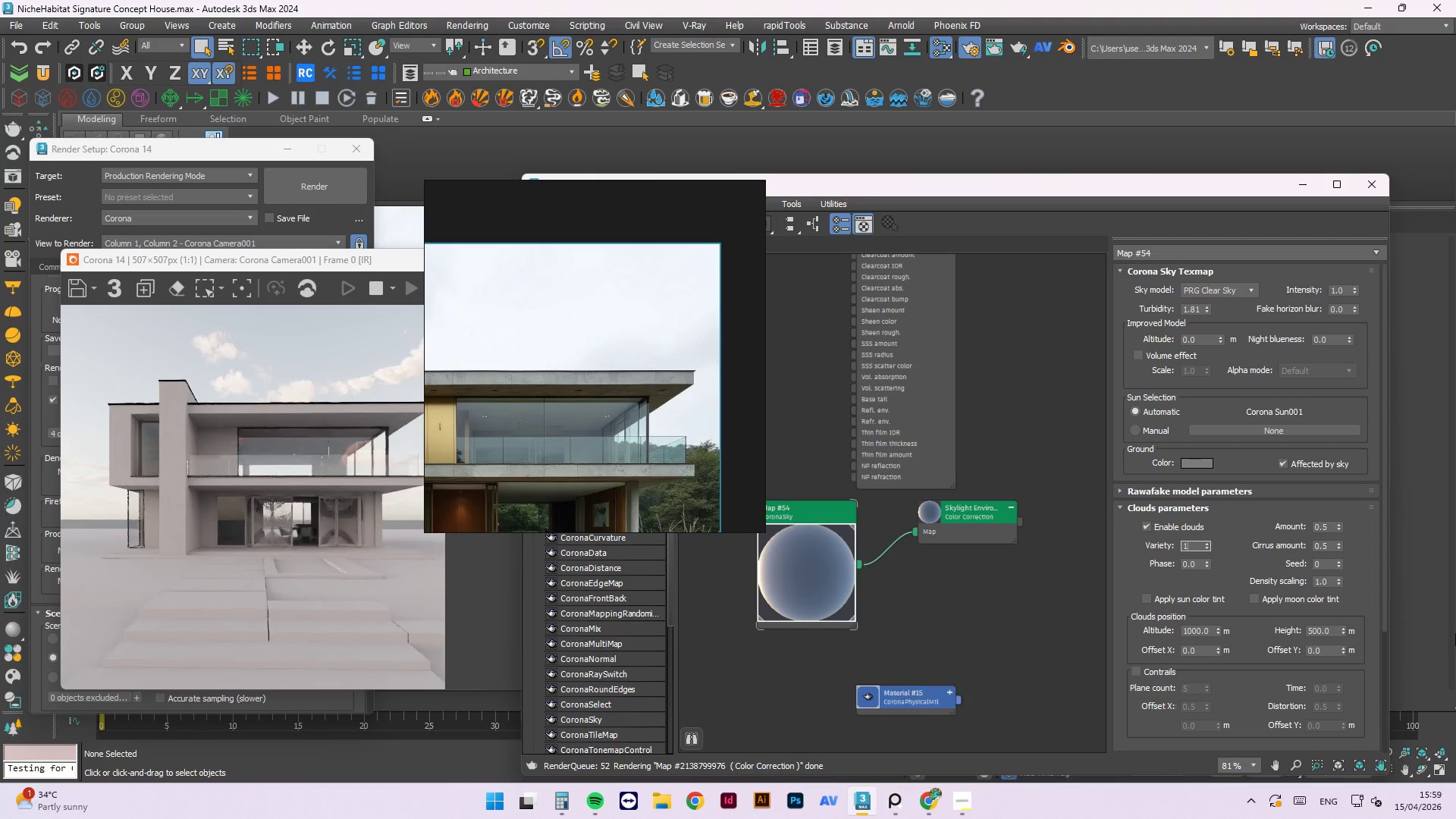 
key(NumpadEnter)
 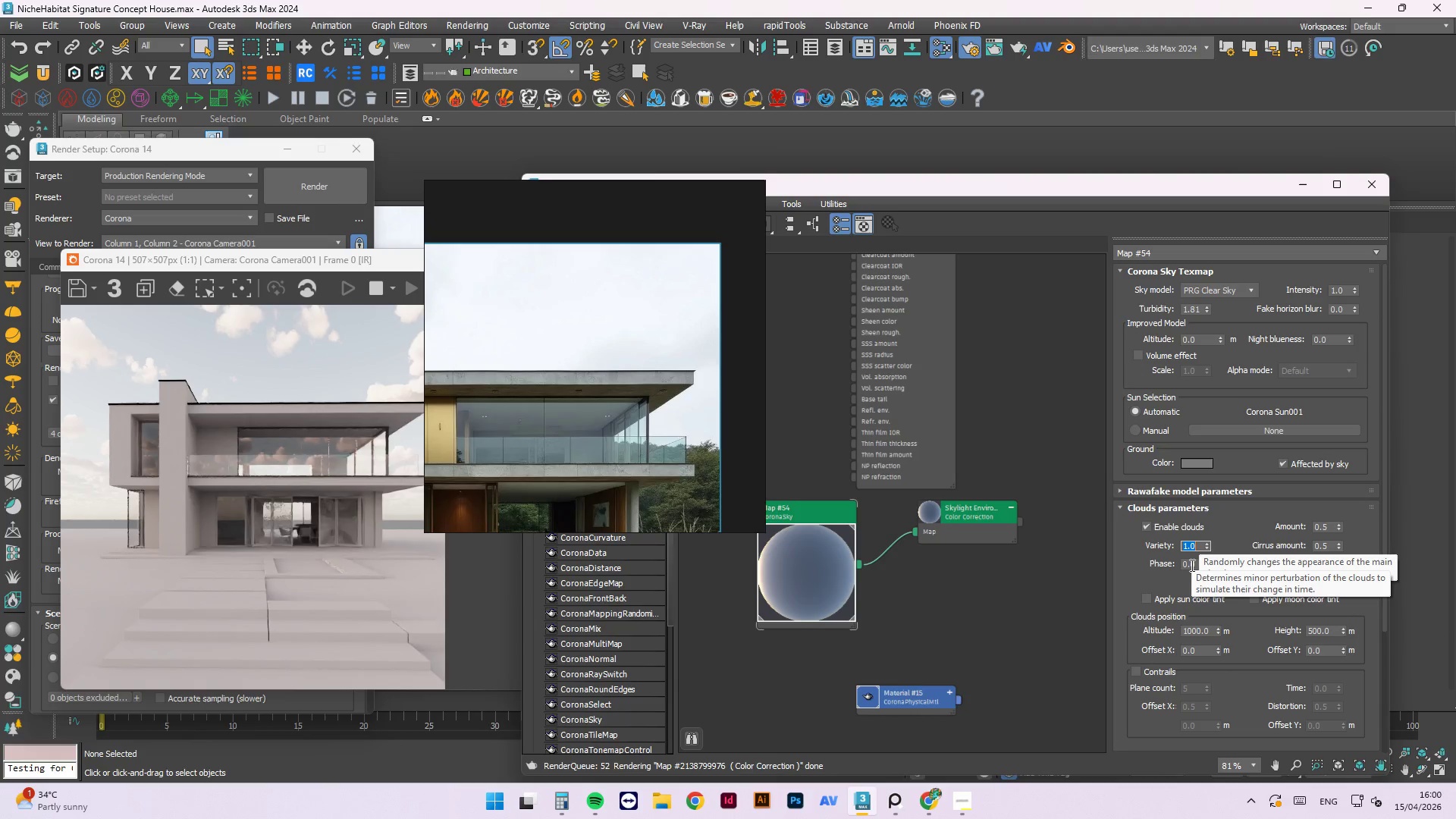 
wait(17.8)
 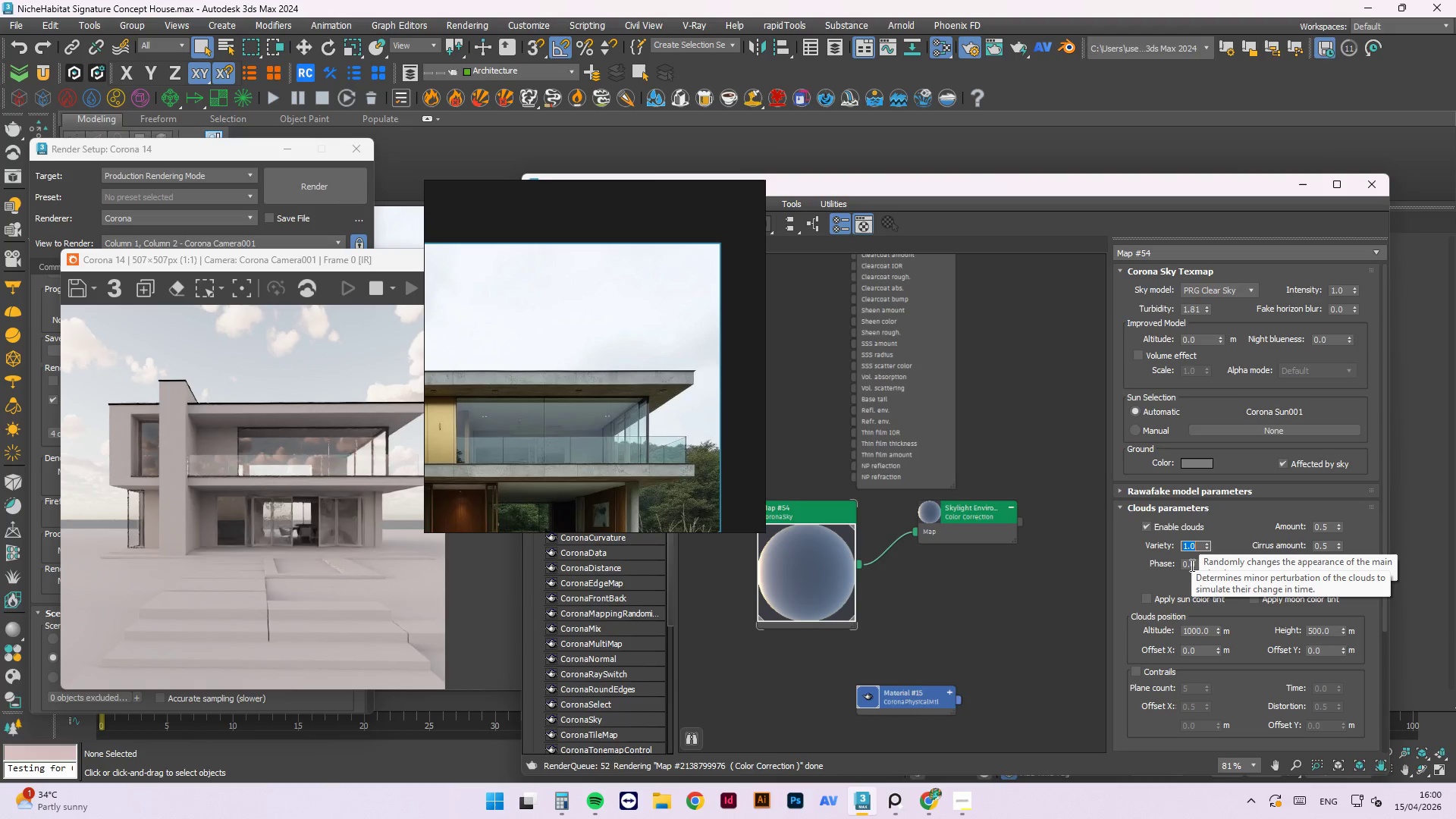 
key(Numpad0)
 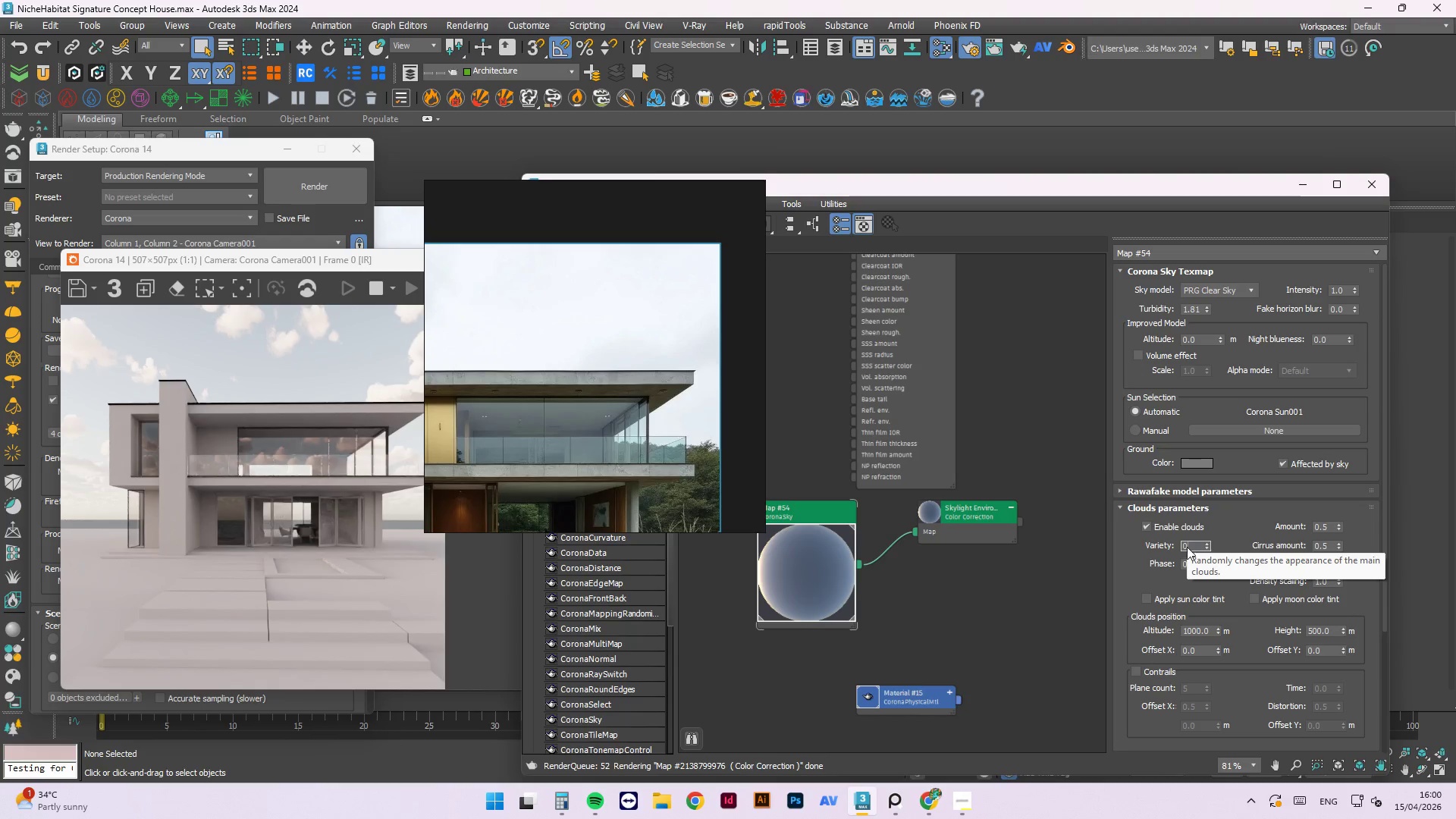 
key(NumpadDecimal)
 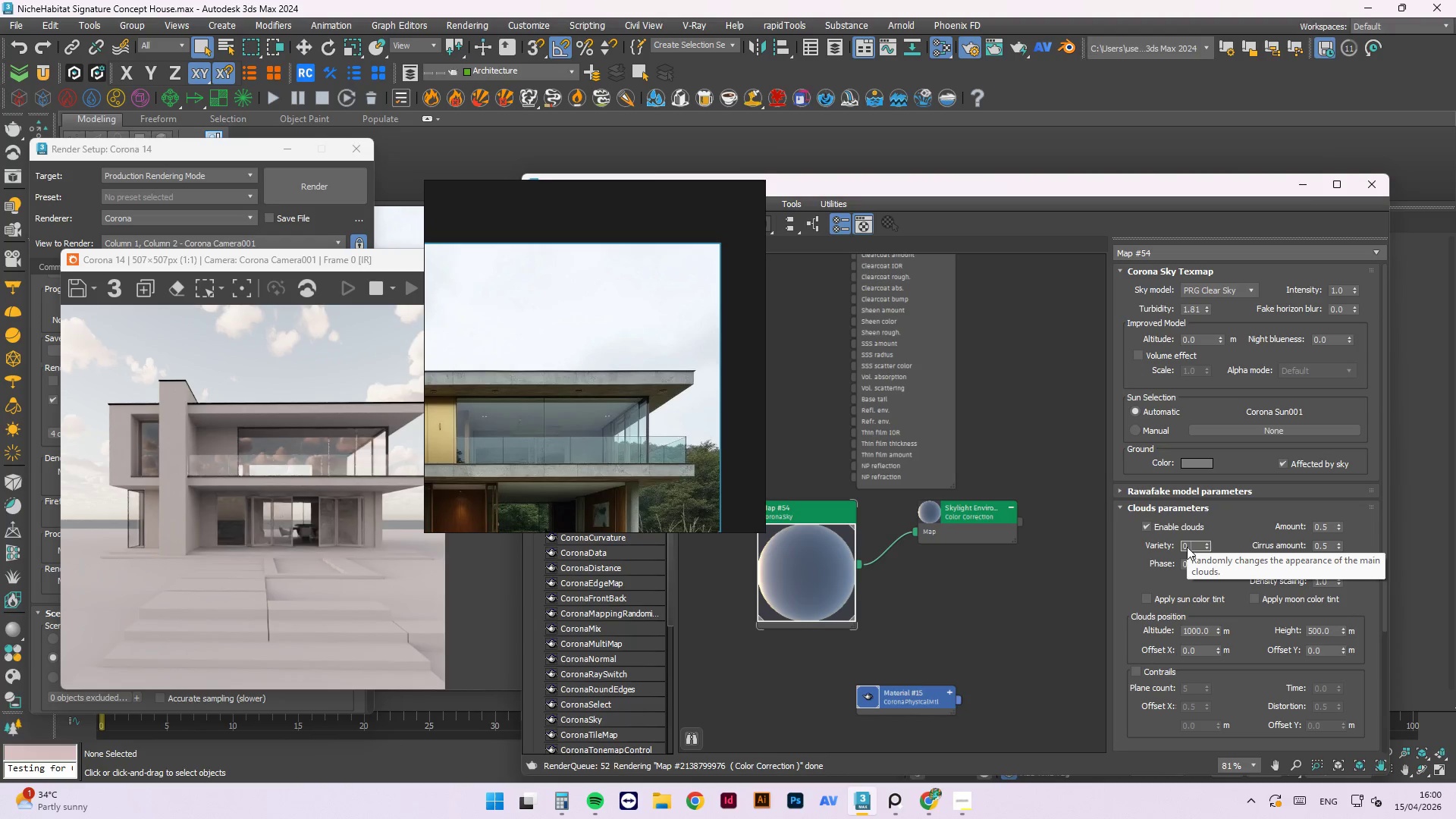 
key(Numpad2)
 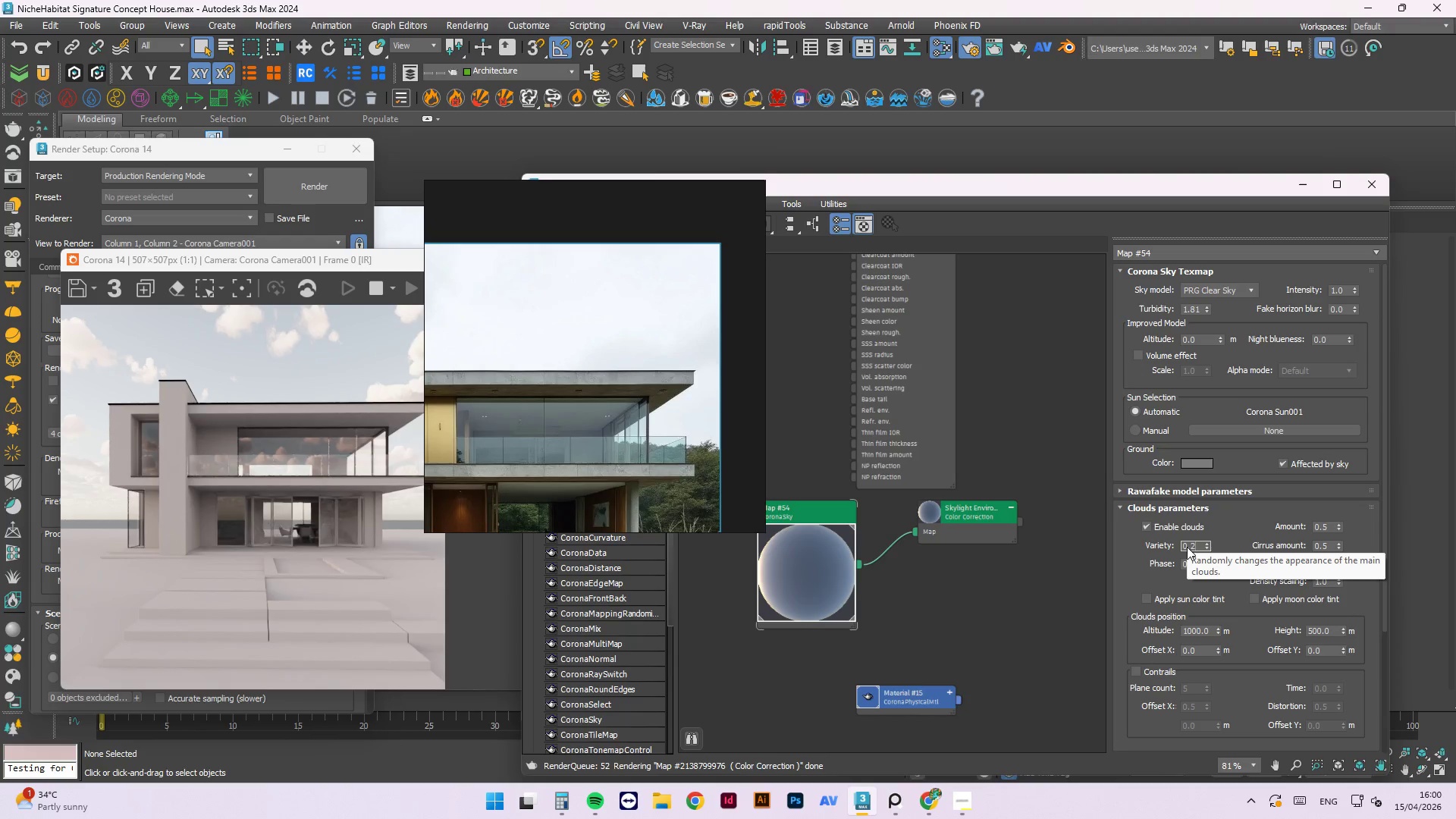 
key(NumpadEnter)
 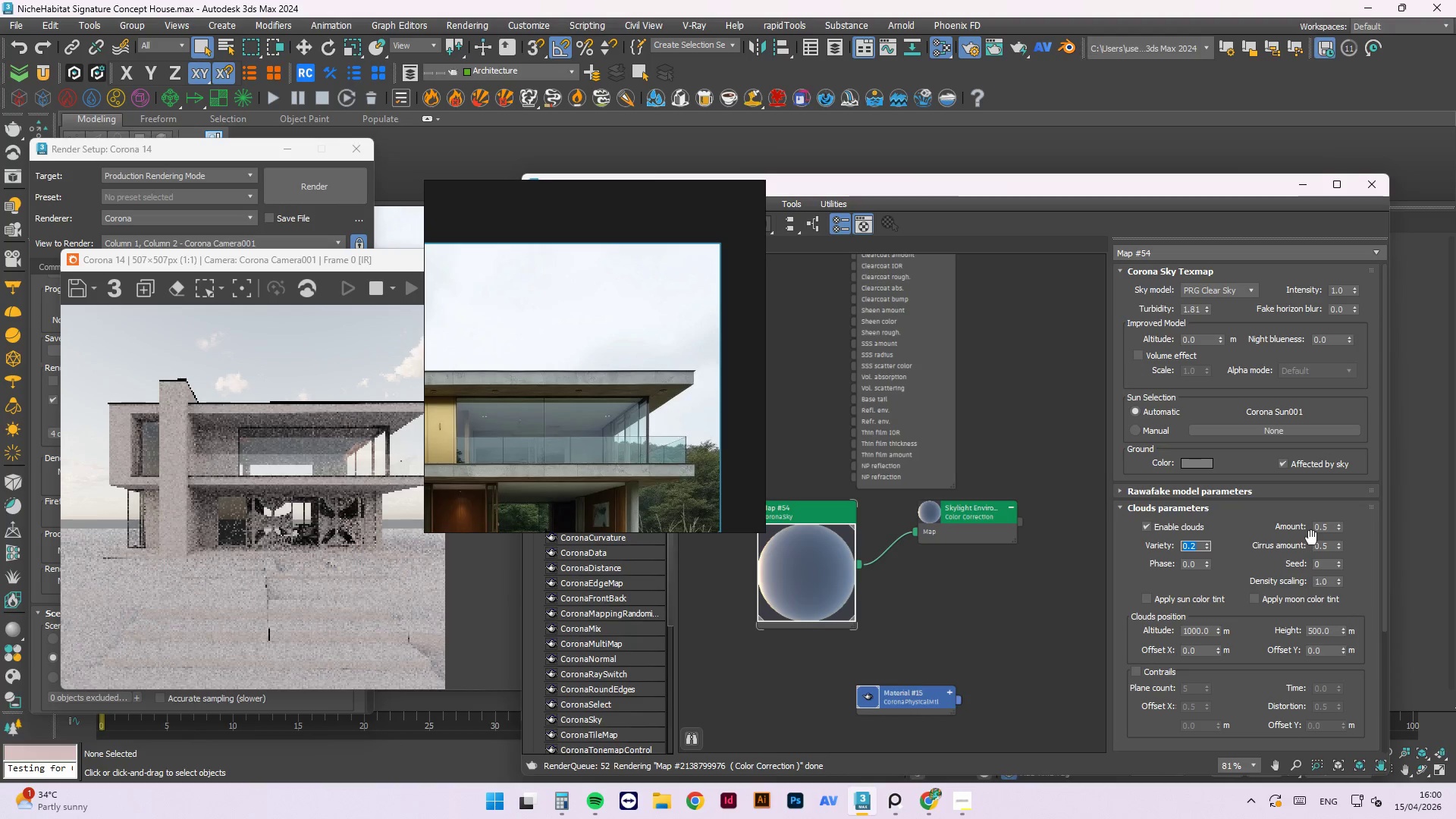 
double_click([1316, 544])
 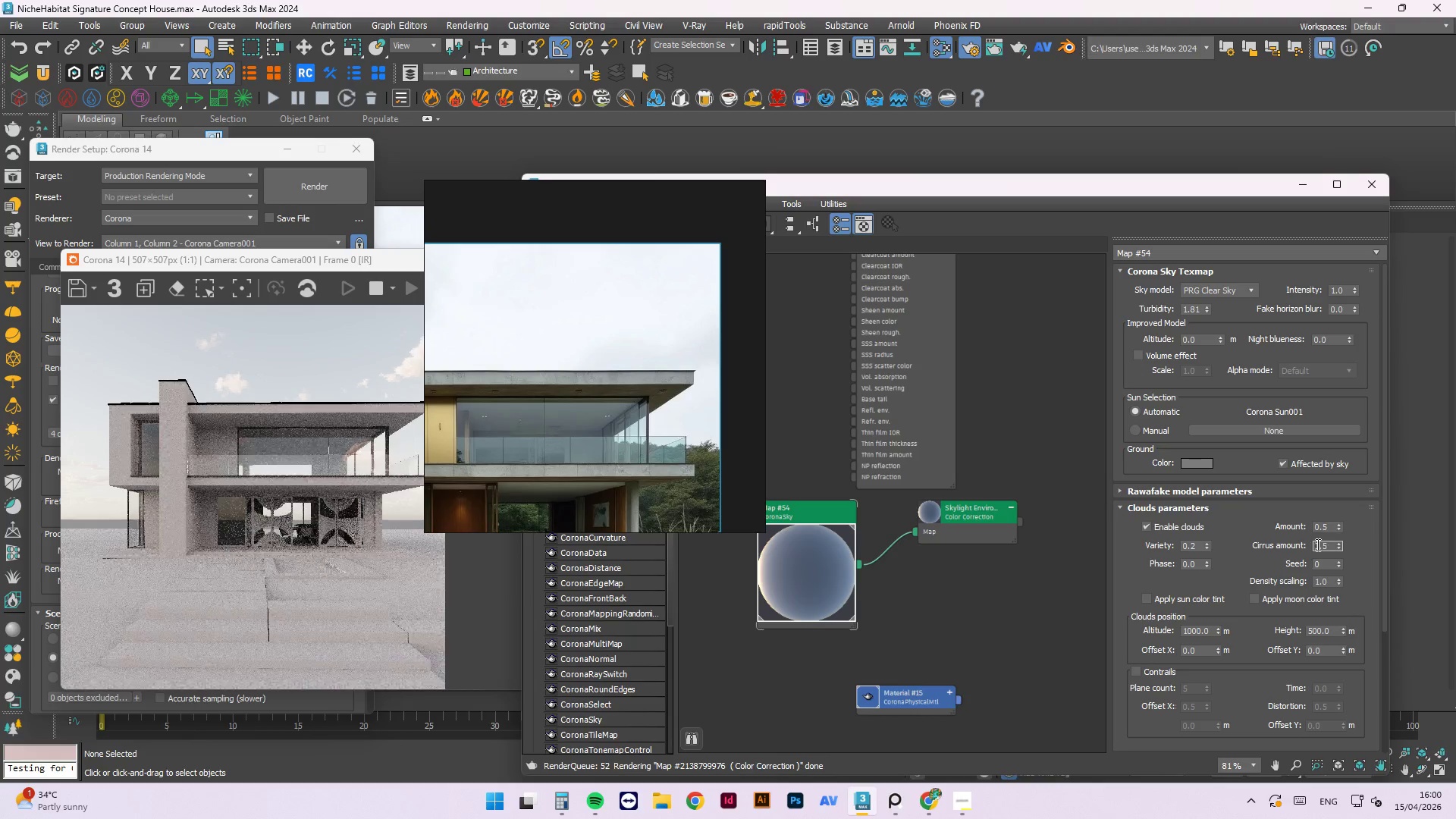 
triple_click([1316, 544])
 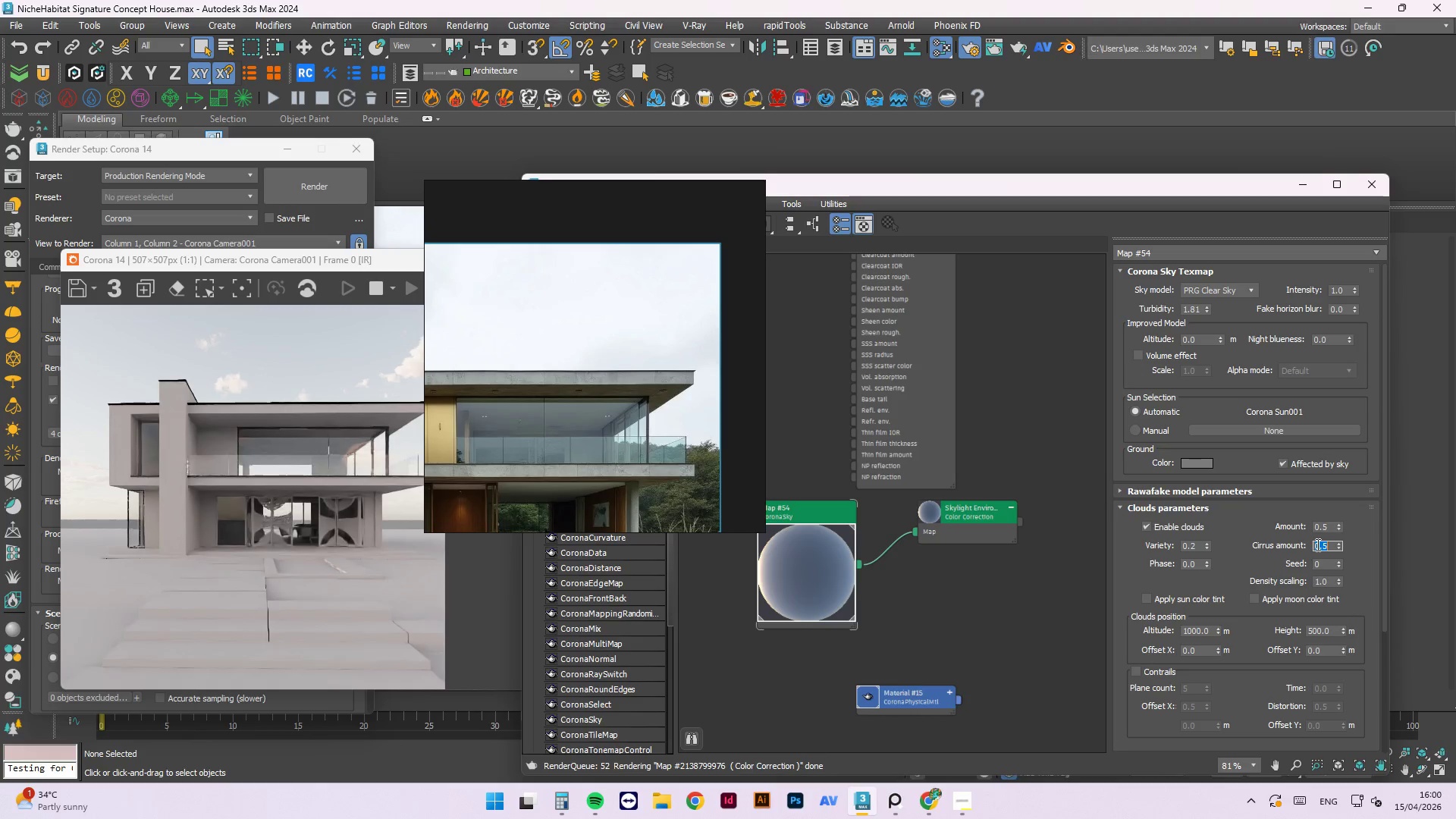 
key(Numpad1)
 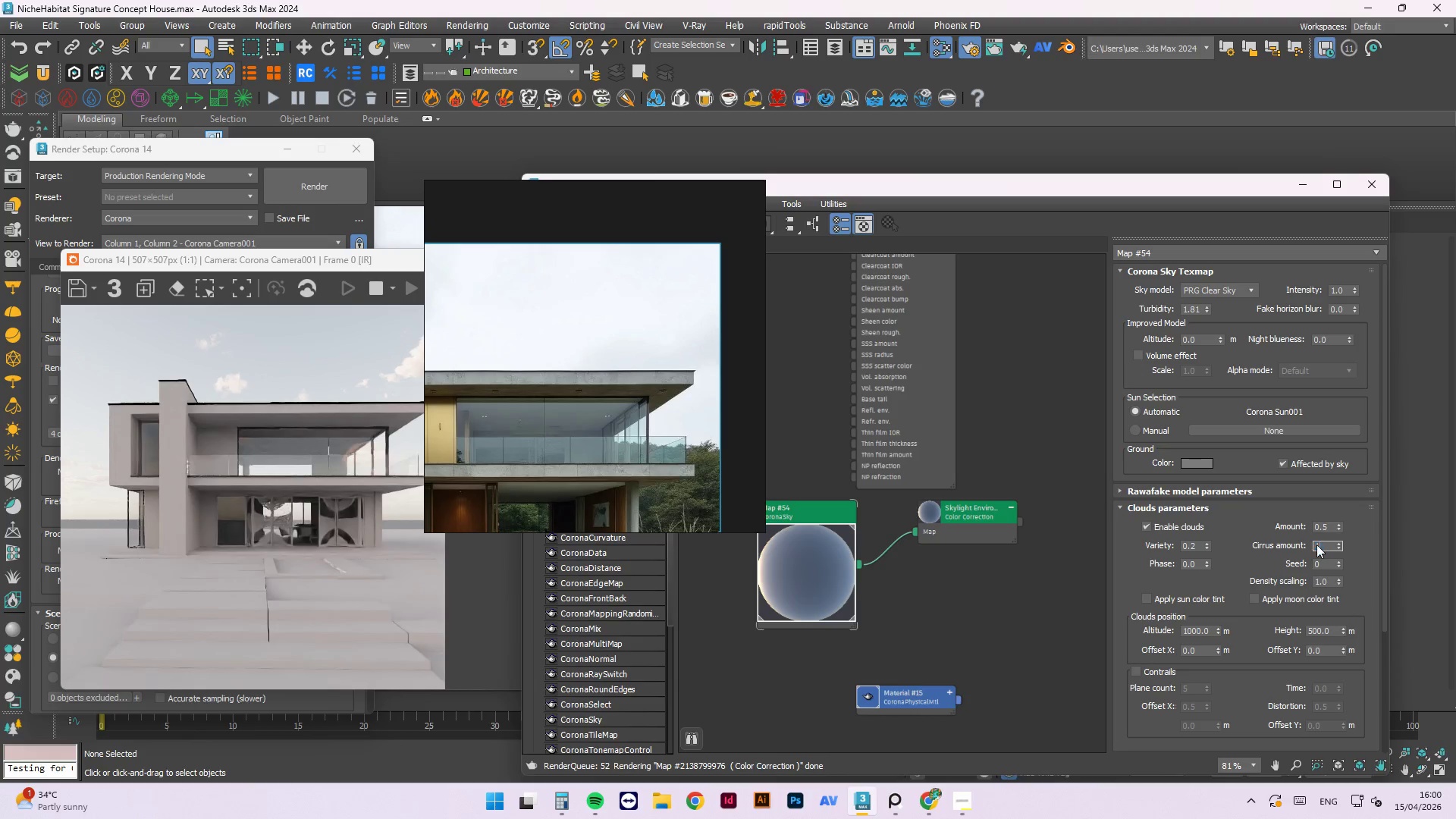 
key(NumpadEnter)
 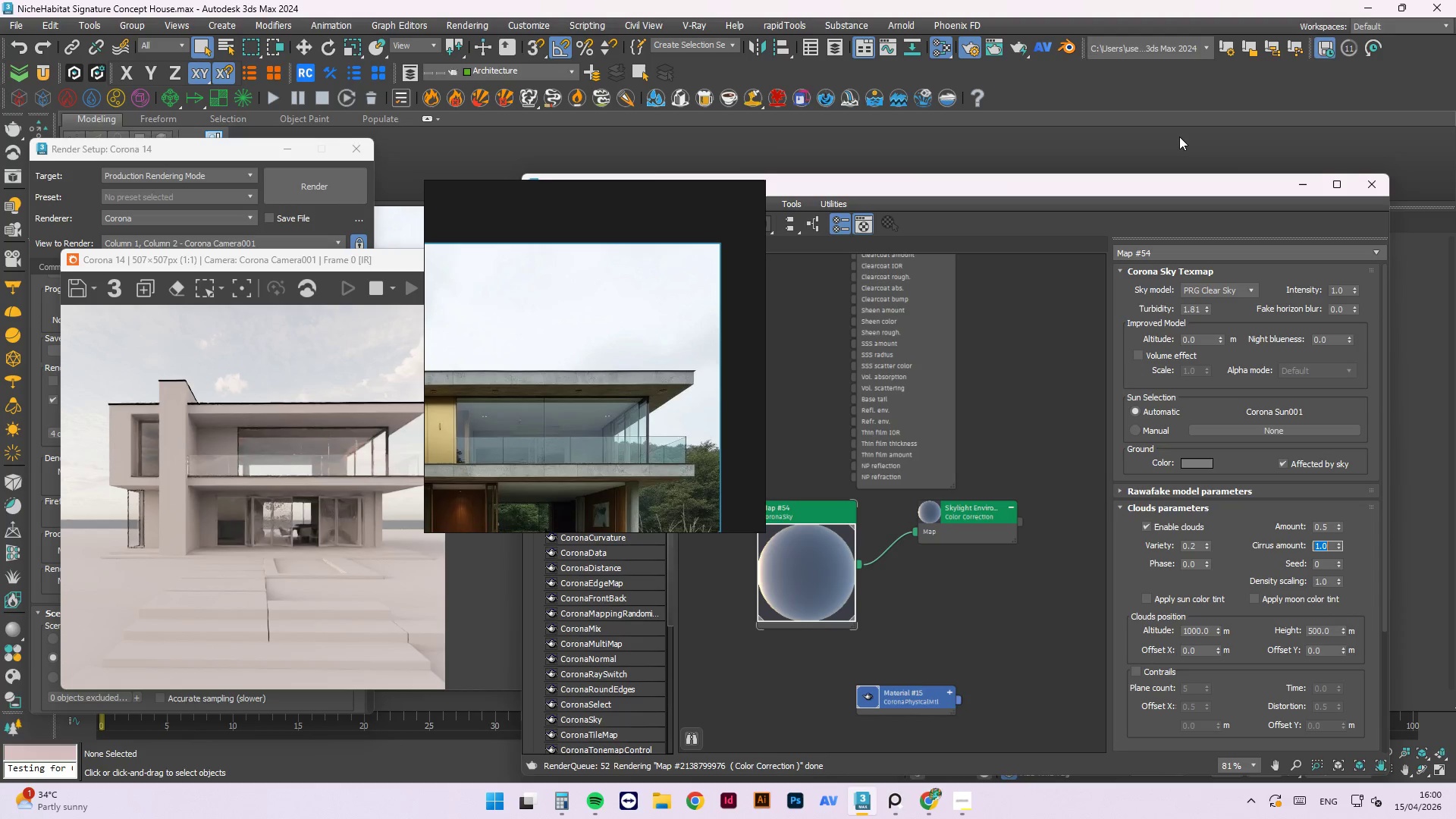 
wait(14.17)
 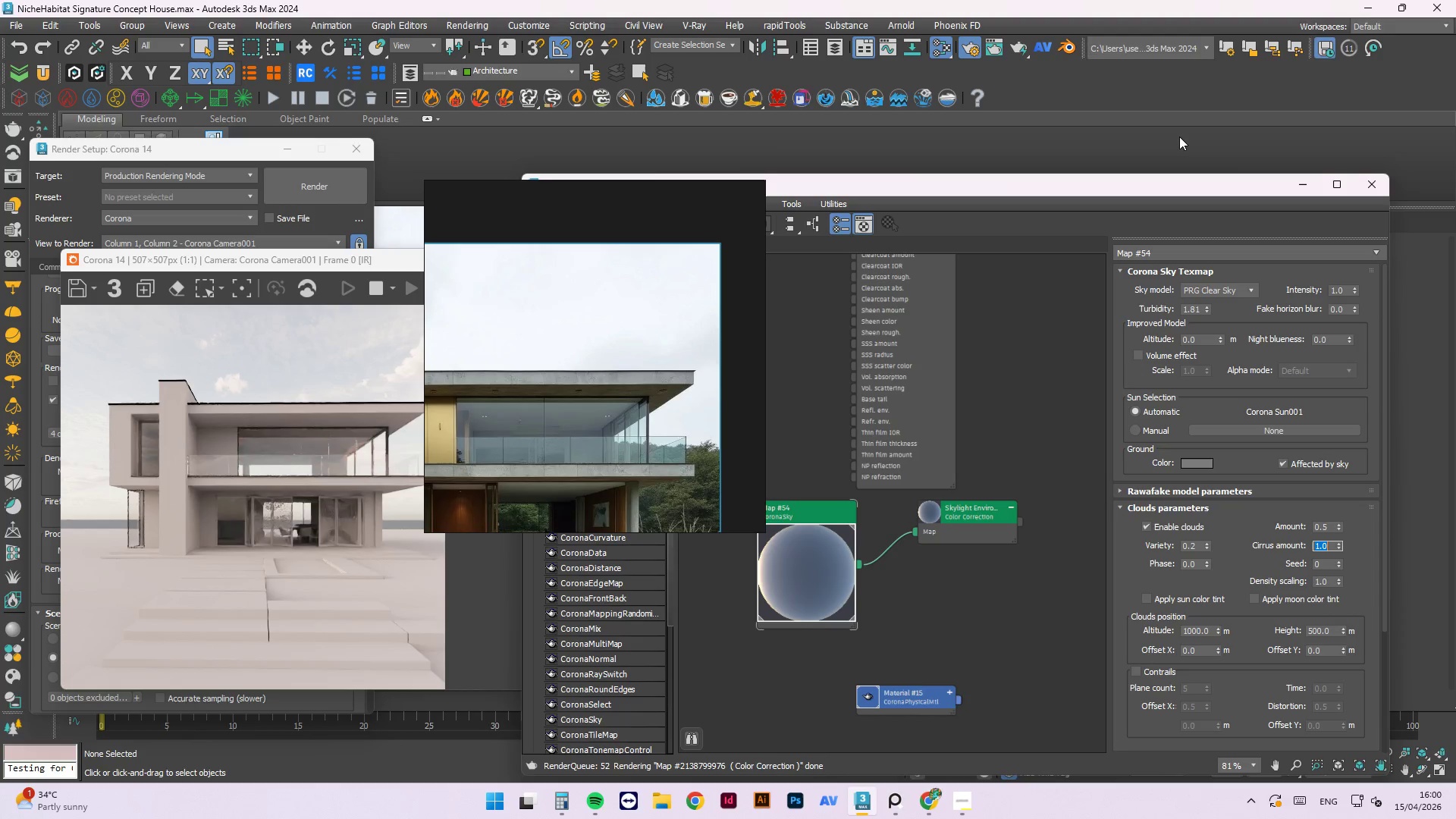 
left_click_drag(start_coordinate=[1197, 544], to_coordinate=[1109, 531])
 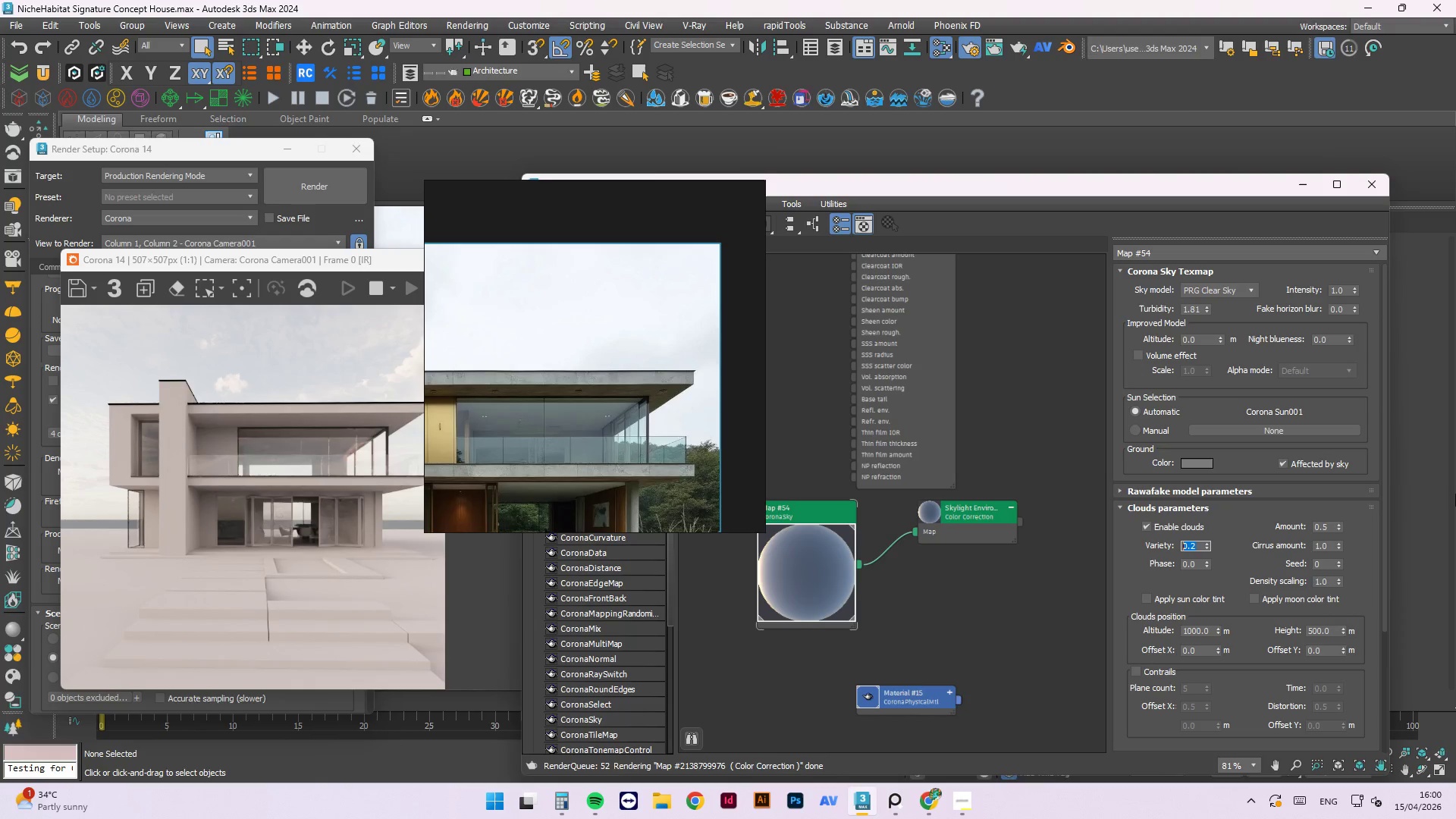 
key(Numpad1)
 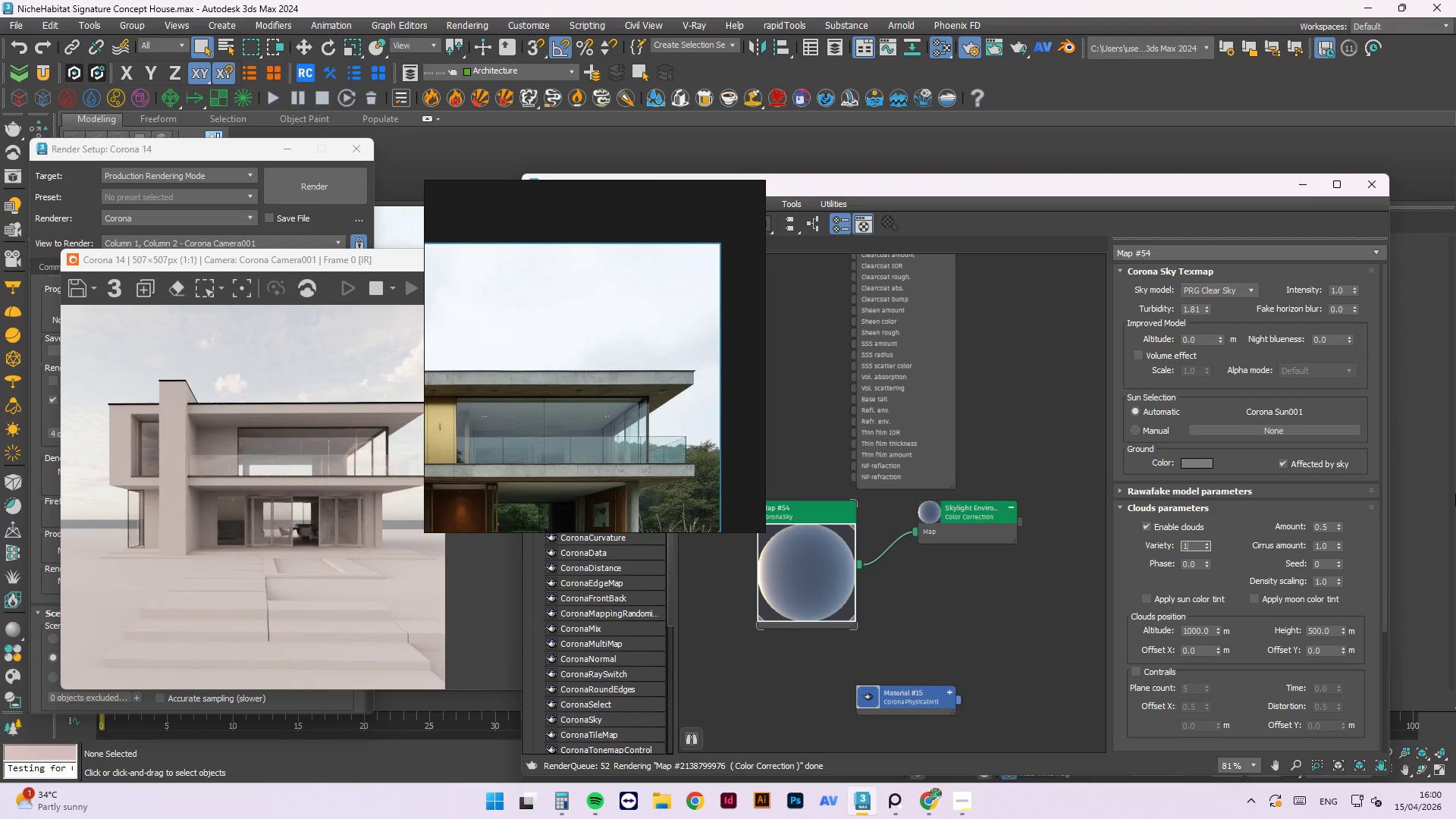 
key(NumpadEnter)
 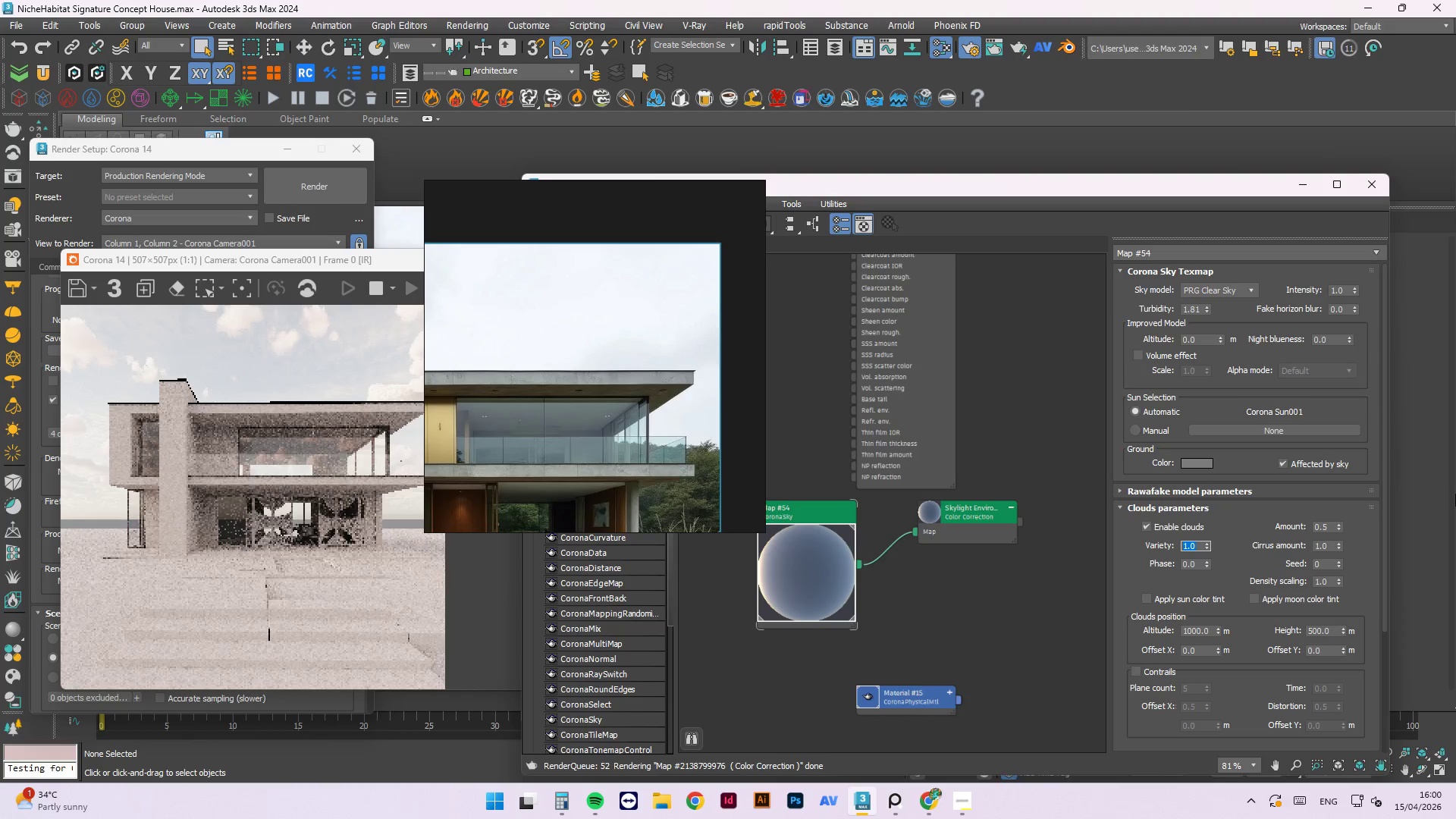 
key(Numpad0)
 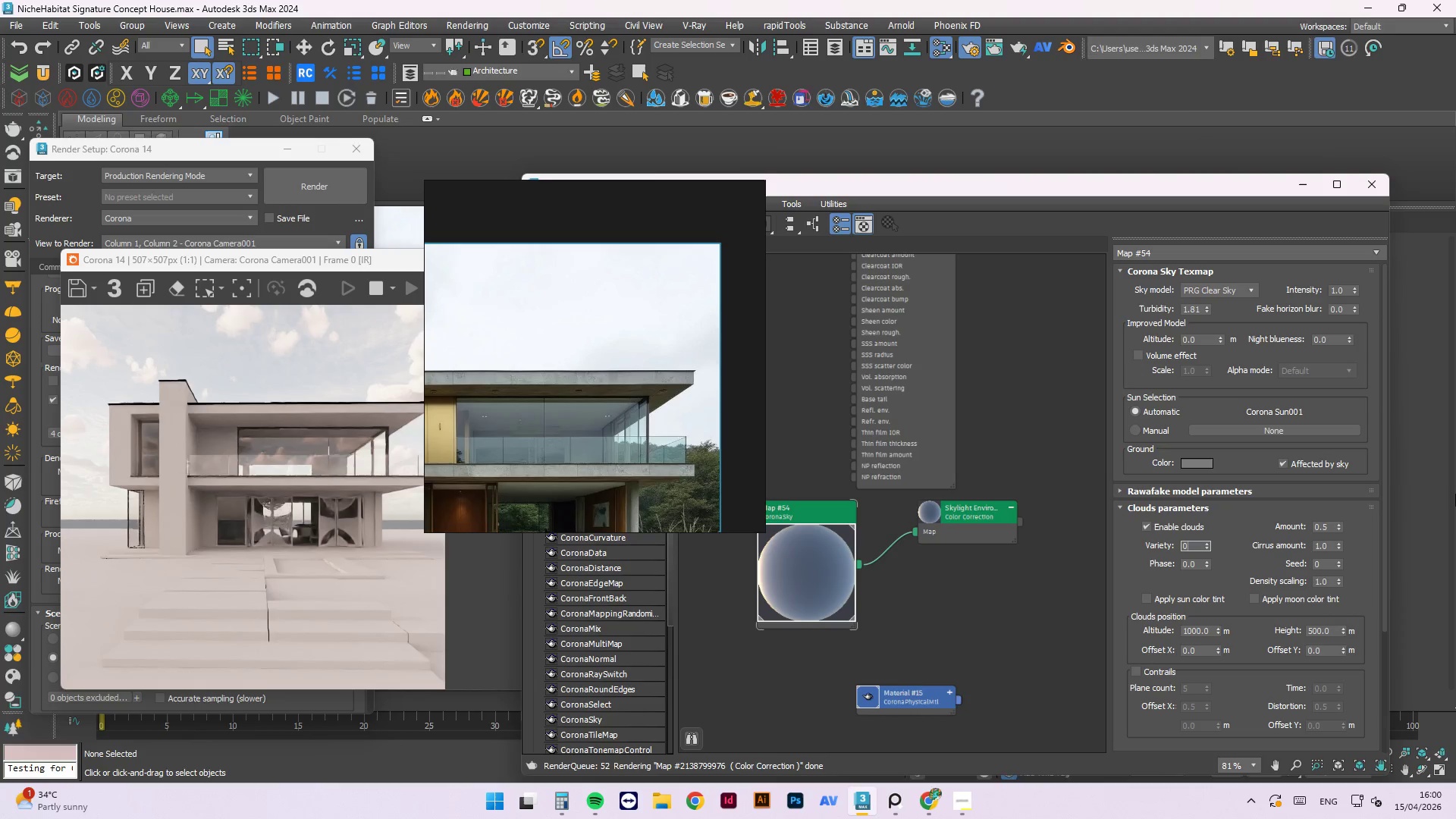 
key(NumpadDecimal)
 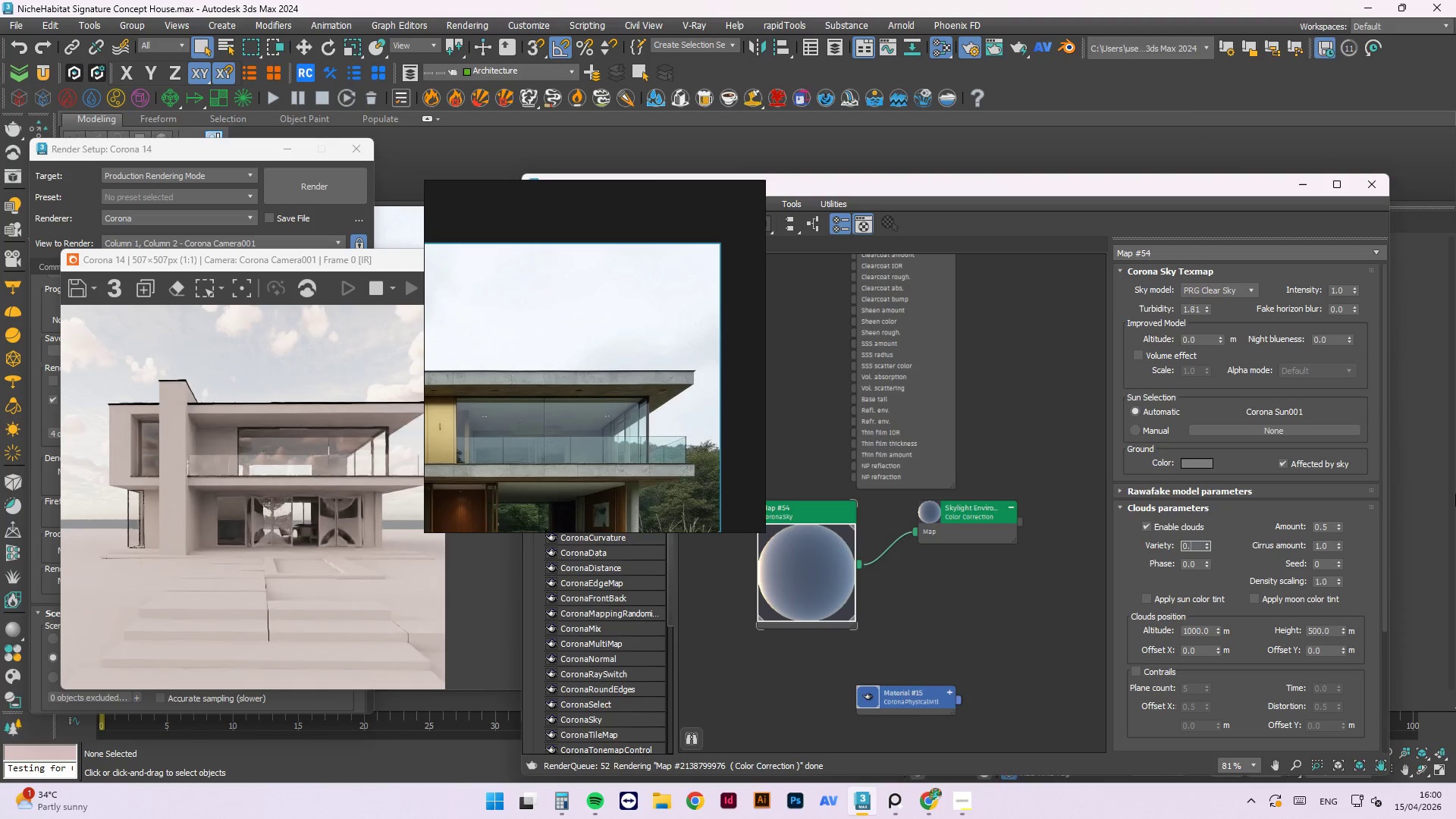 
key(Numpad2)
 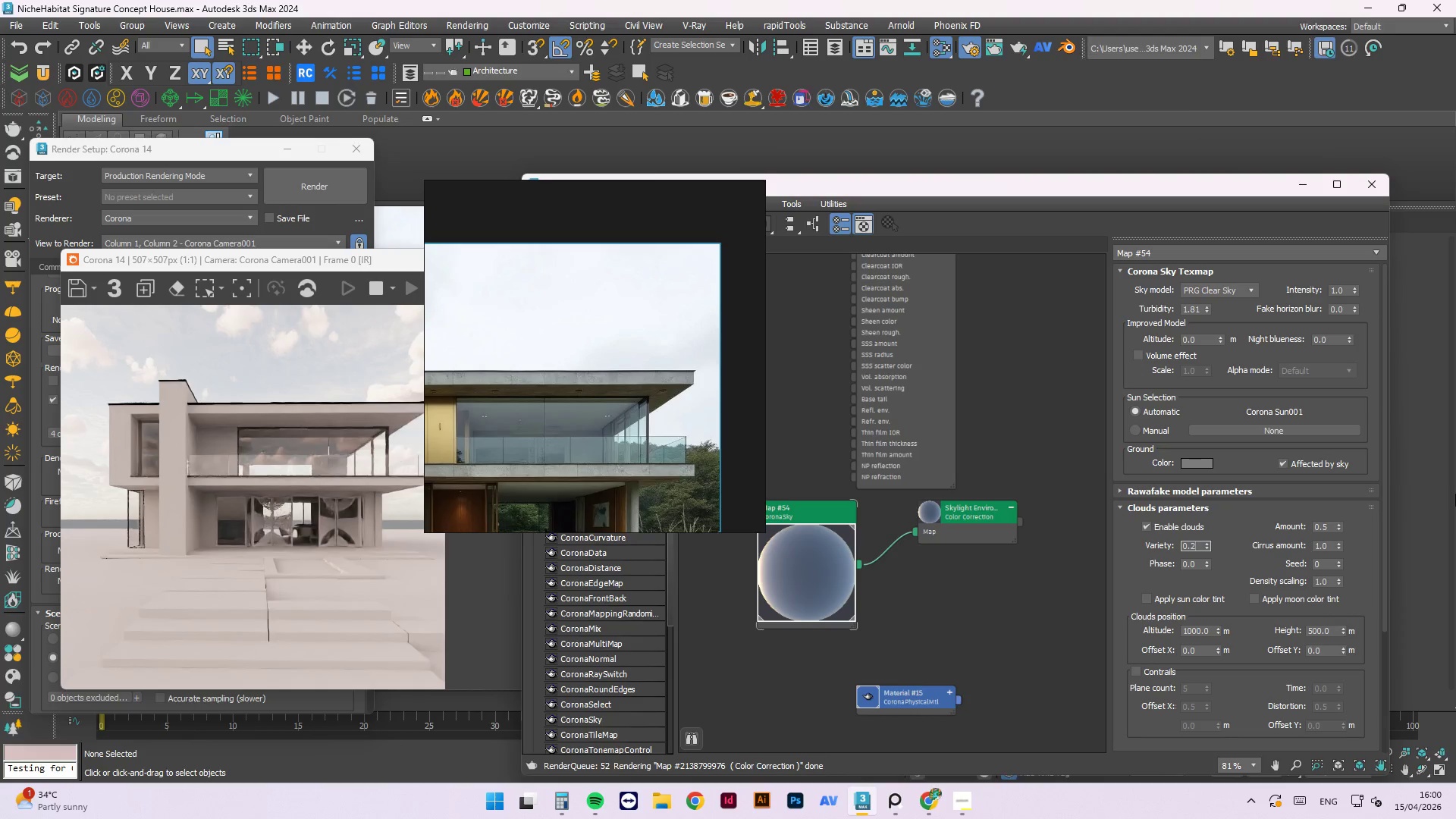 
key(NumpadEnter)
 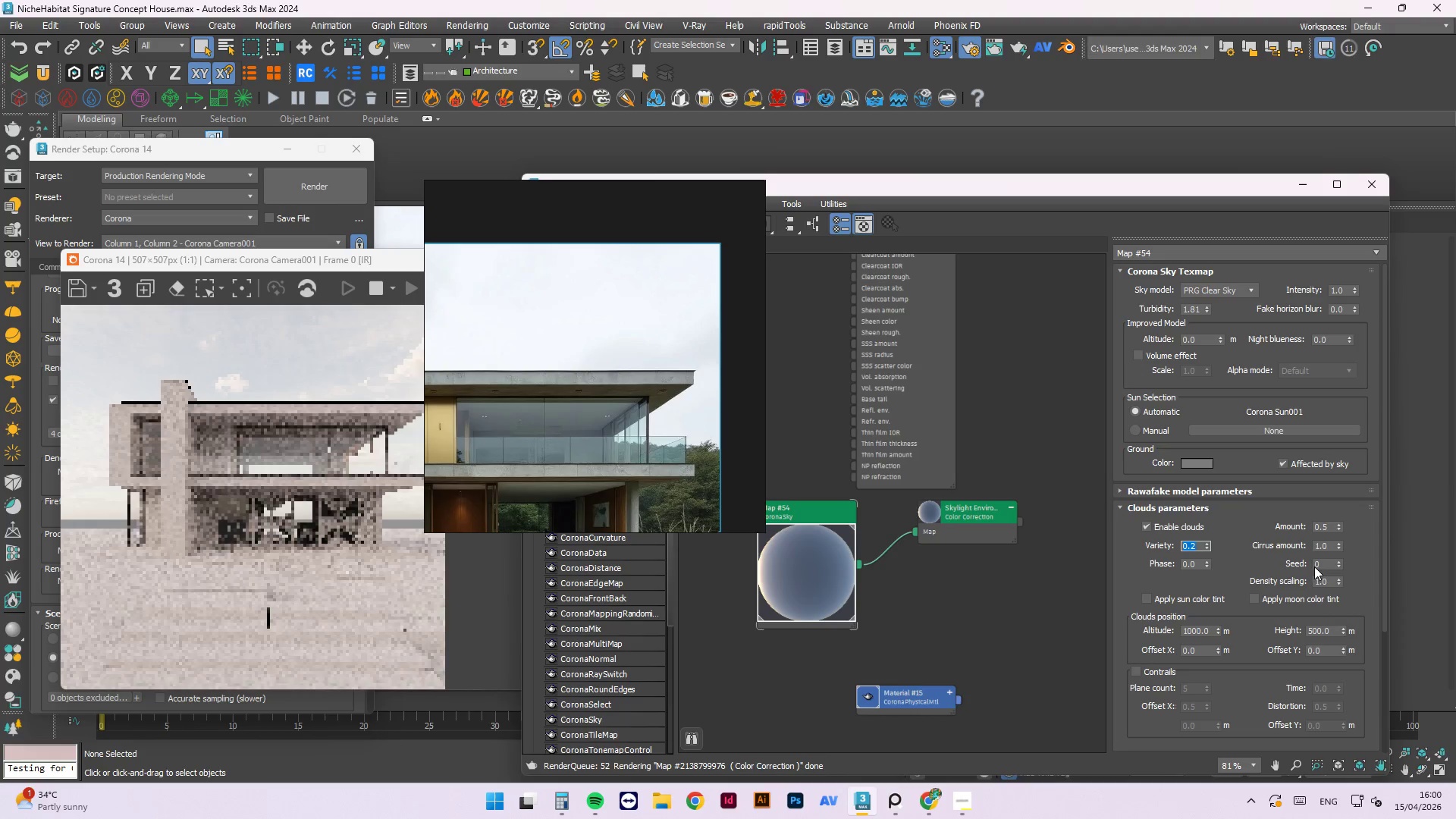 
left_click_drag(start_coordinate=[1318, 560], to_coordinate=[1323, 566])
 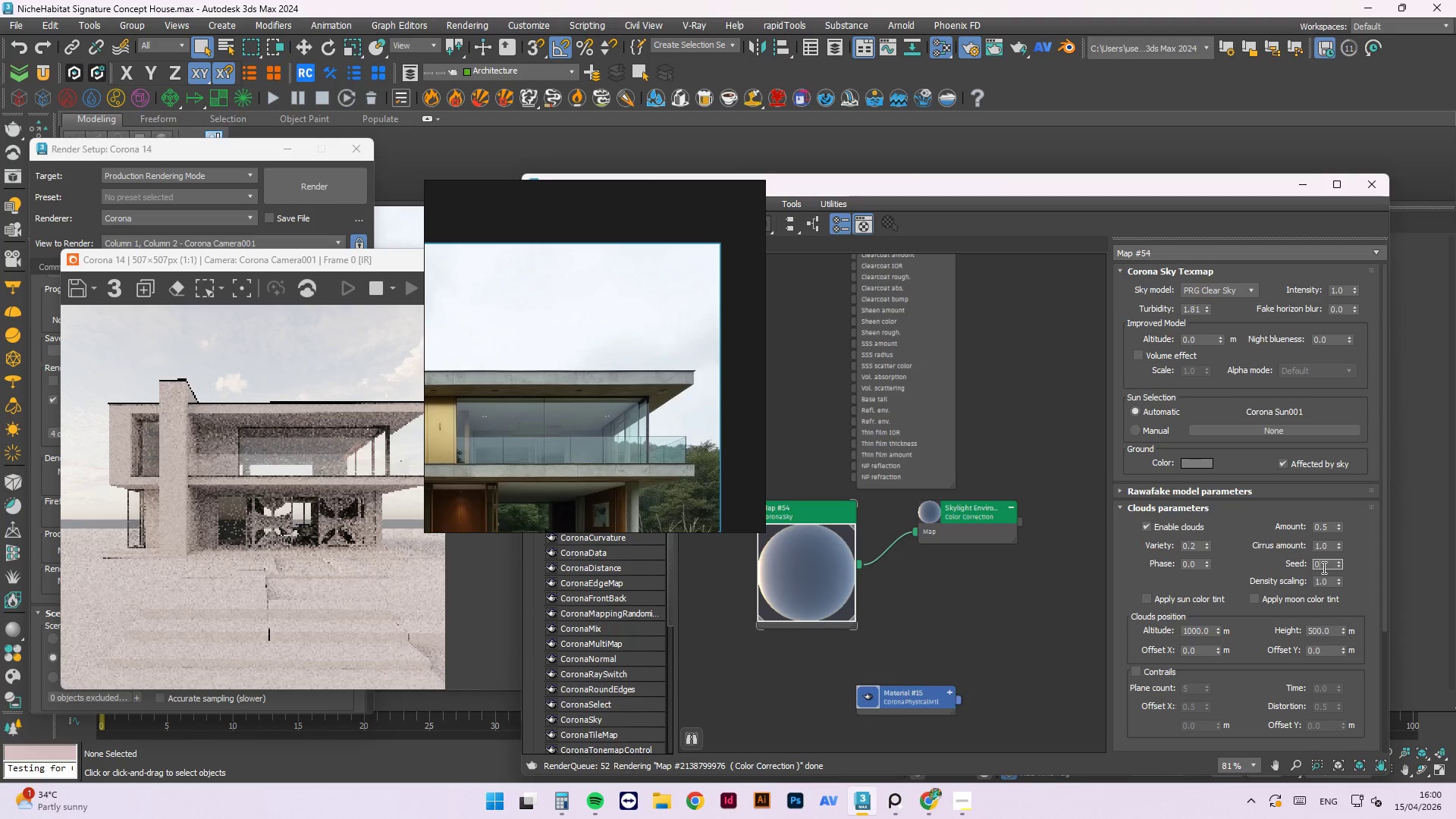 
left_click_drag(start_coordinate=[1323, 567], to_coordinate=[1266, 569])
 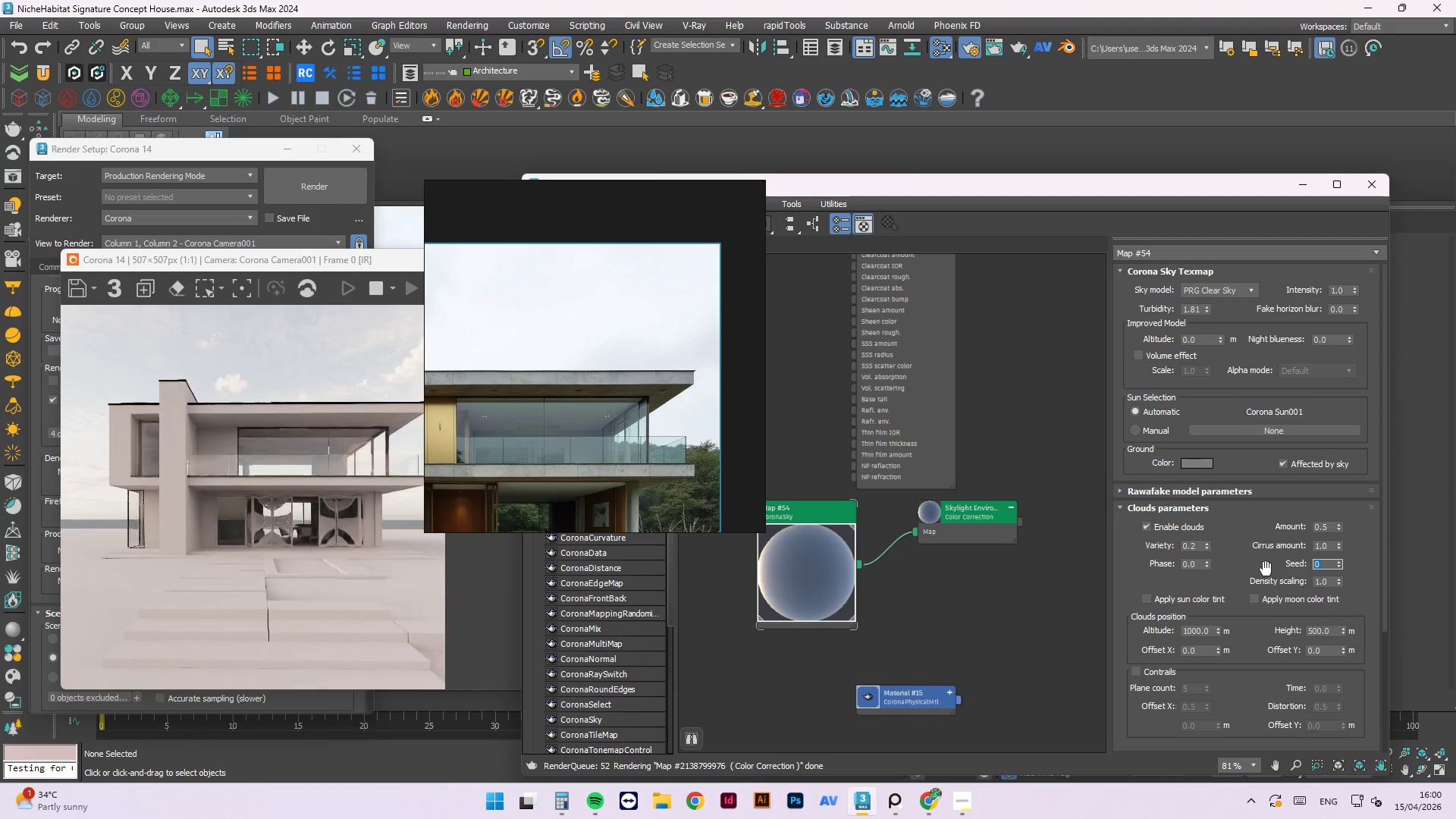 
key(Numpad1)
 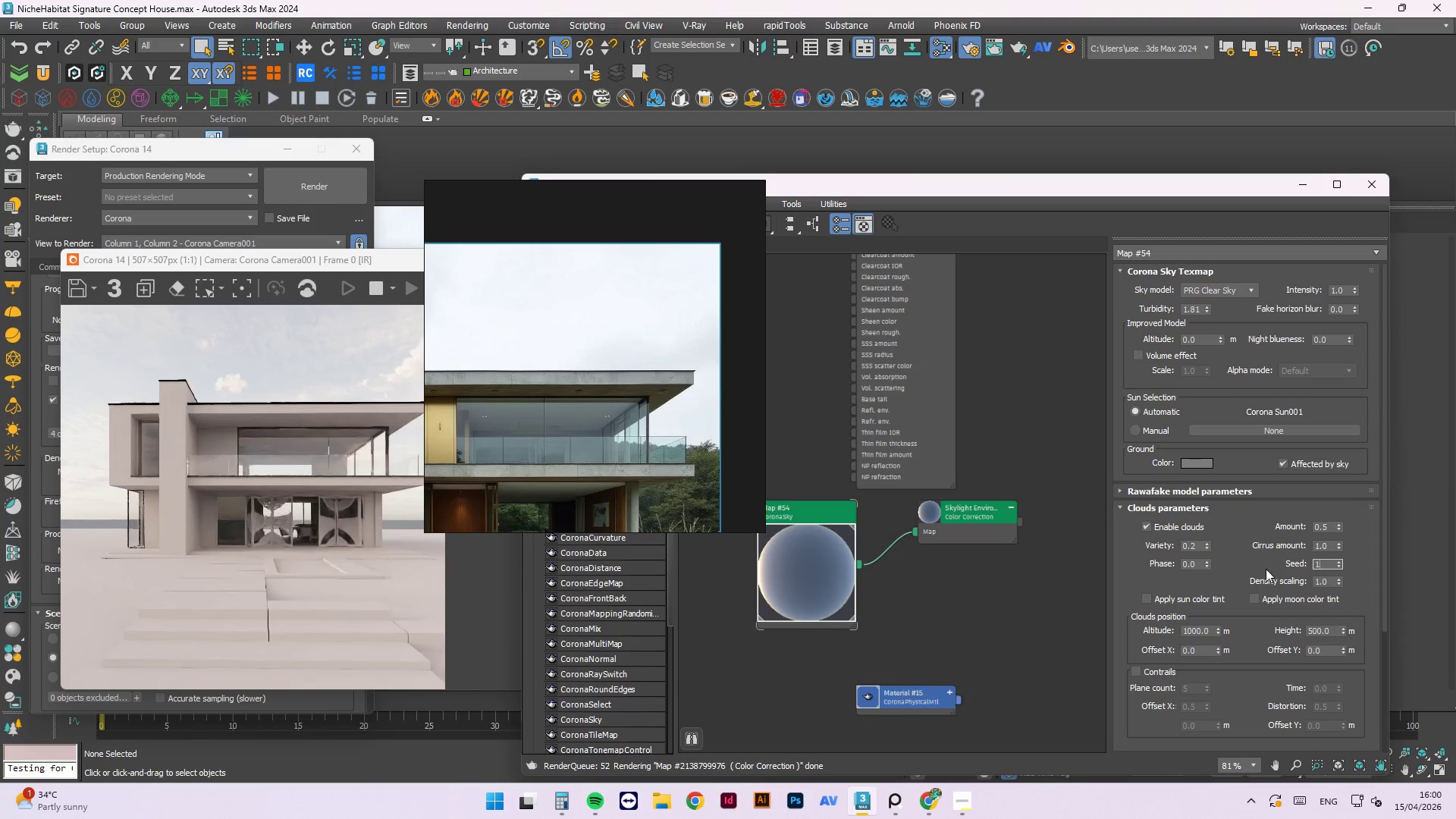 
key(NumpadEnter)
 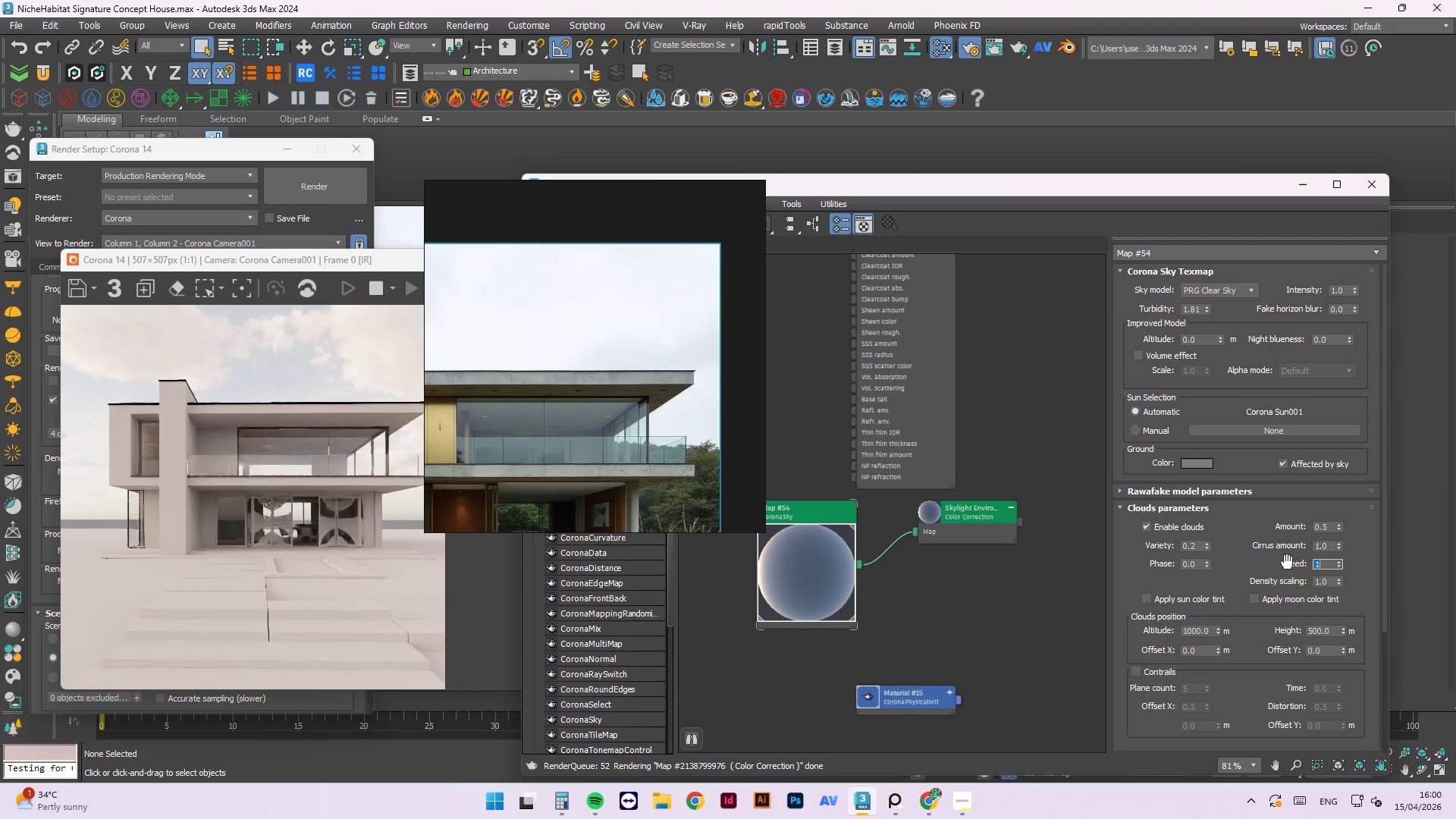 
wait(7.73)
 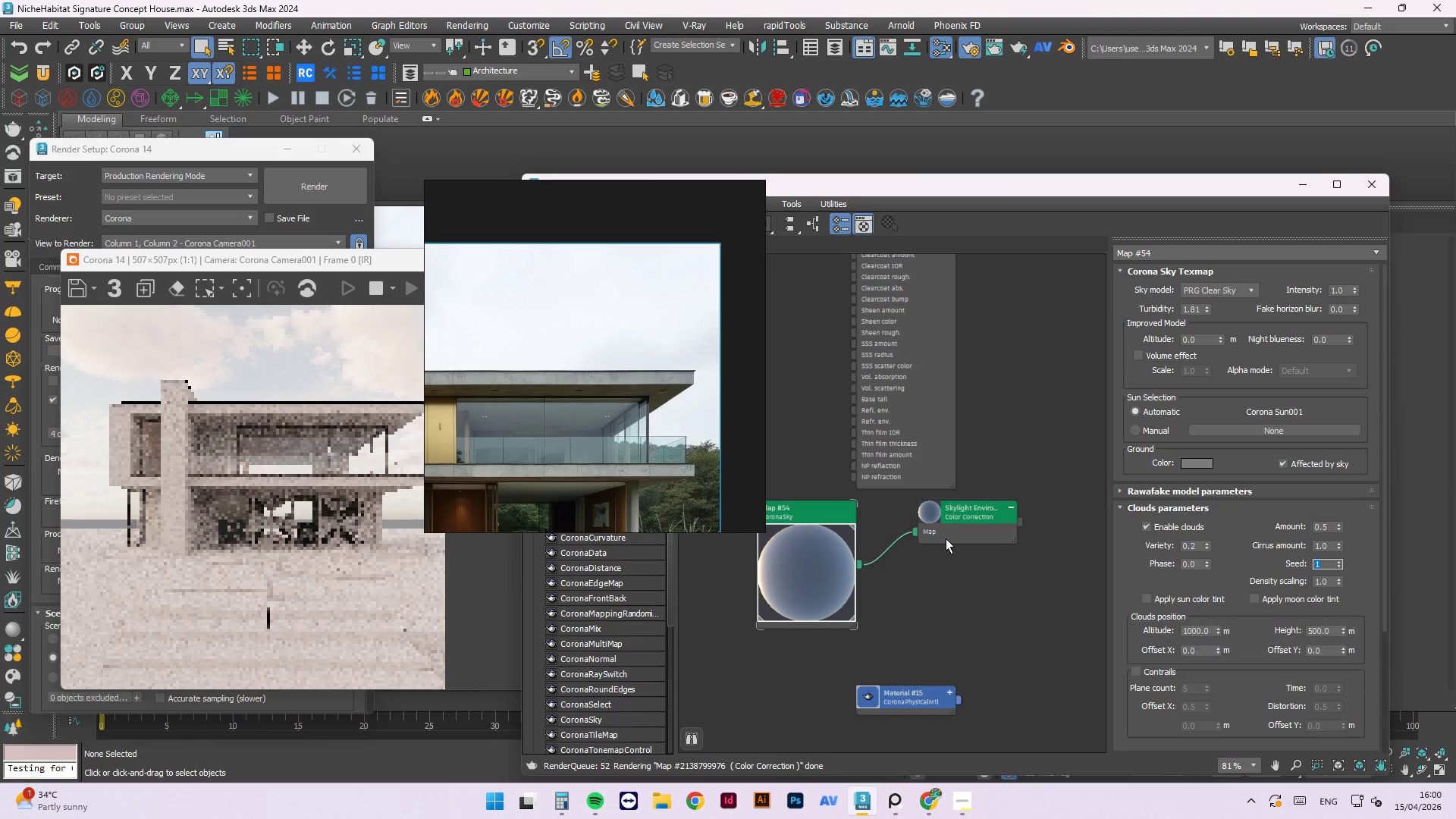 
mouse_move([1160, 611])
 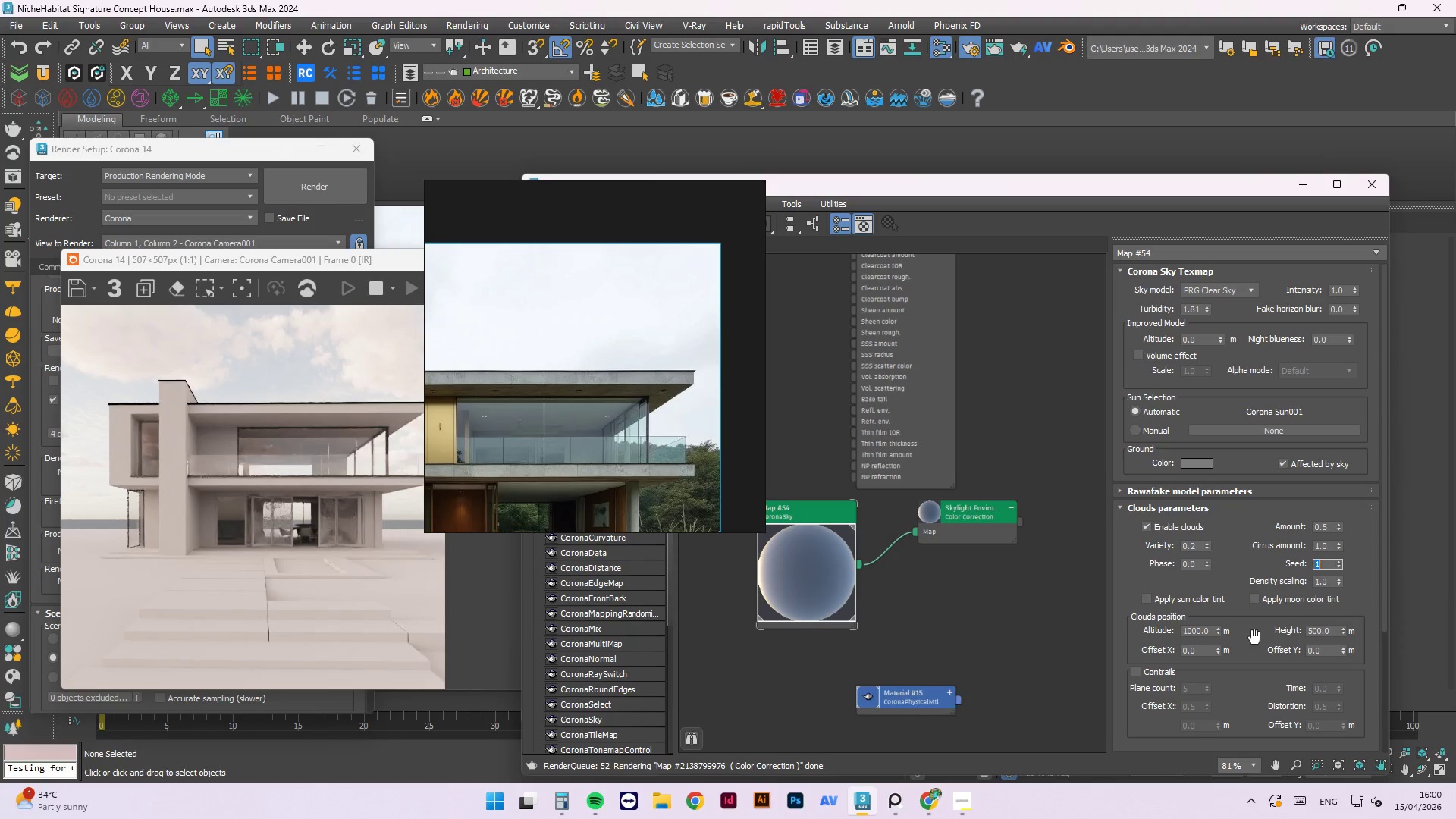 
wait(7.12)
 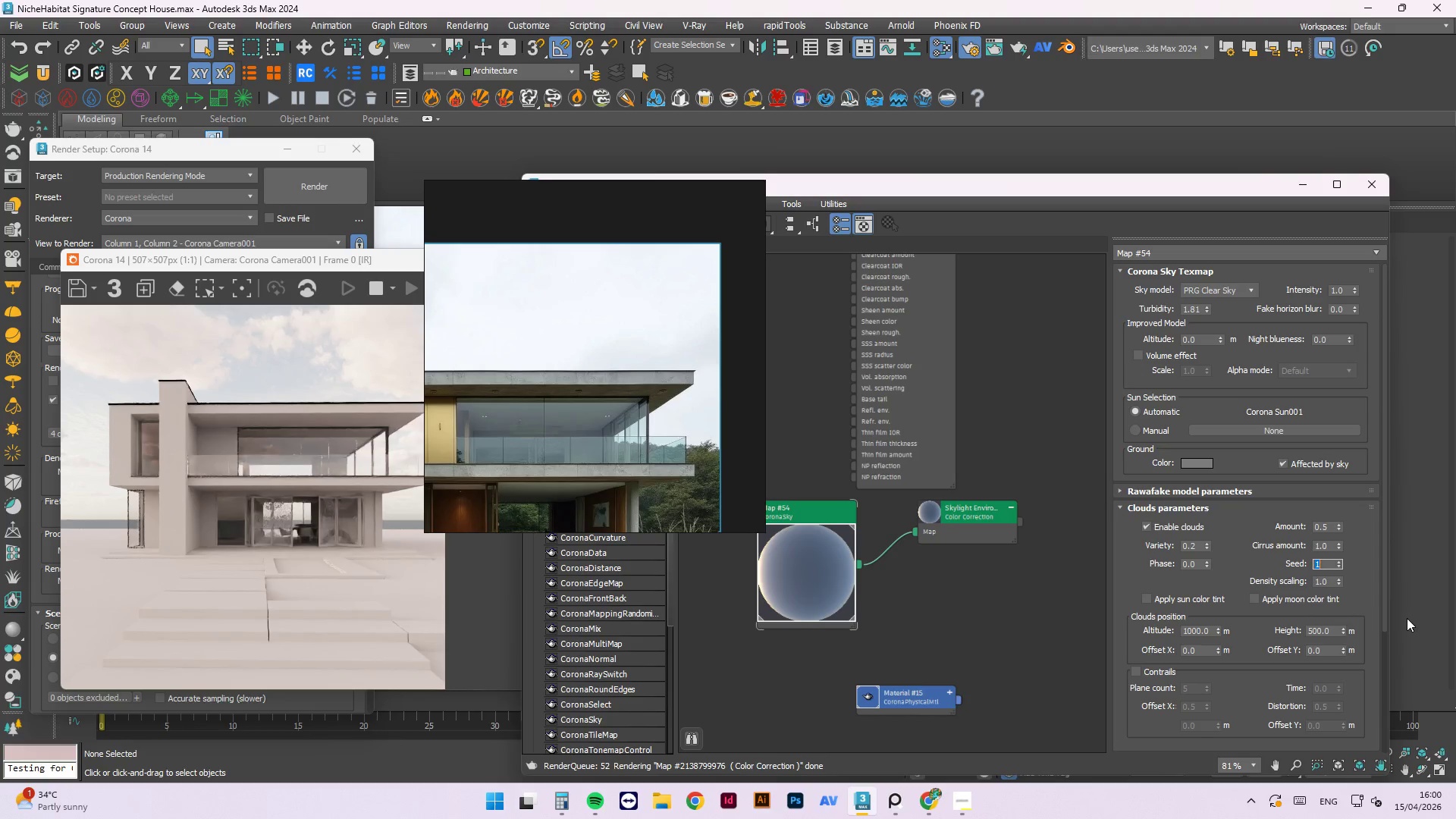 
left_click([1144, 665])
 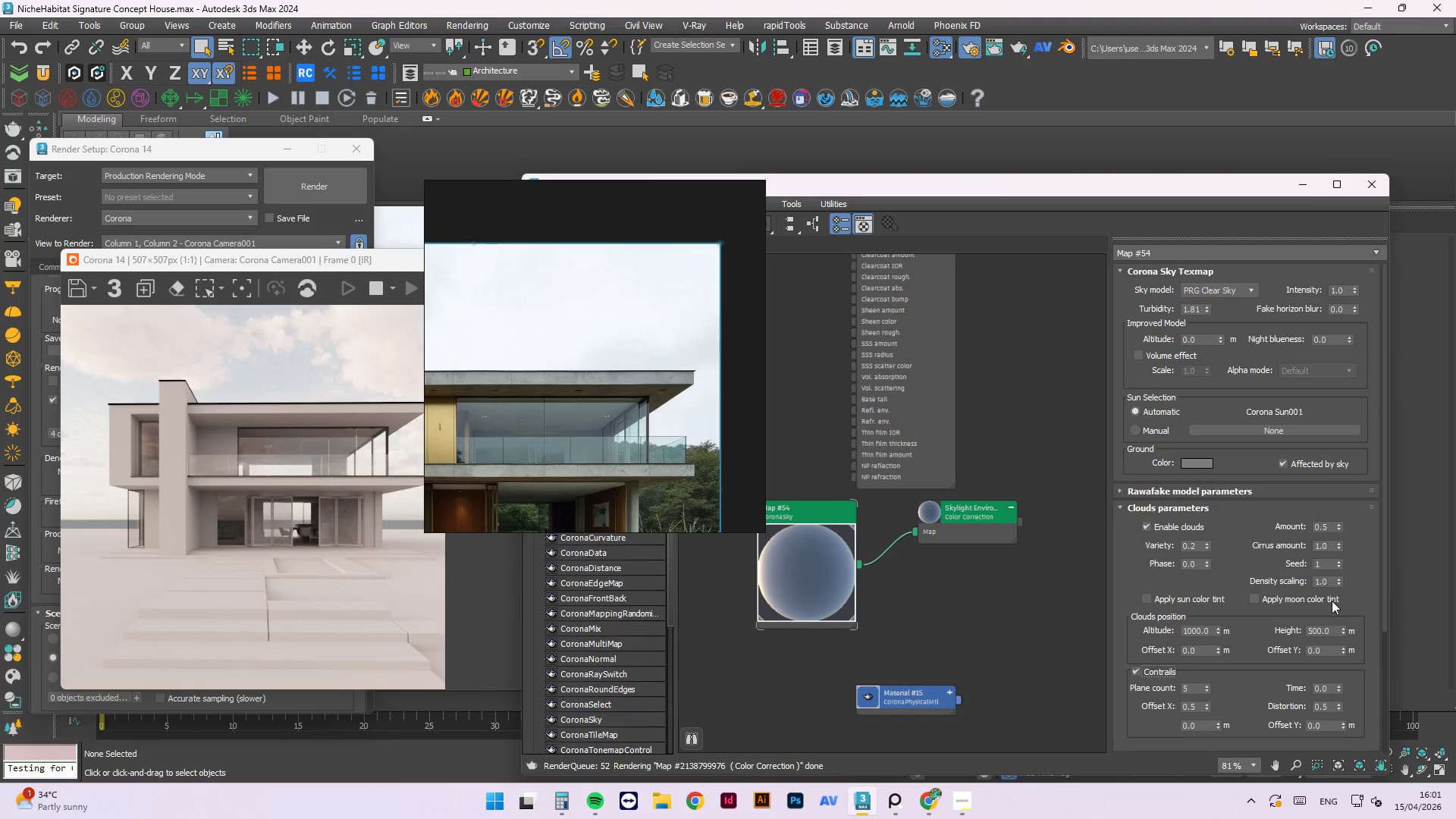 
wait(43.43)
 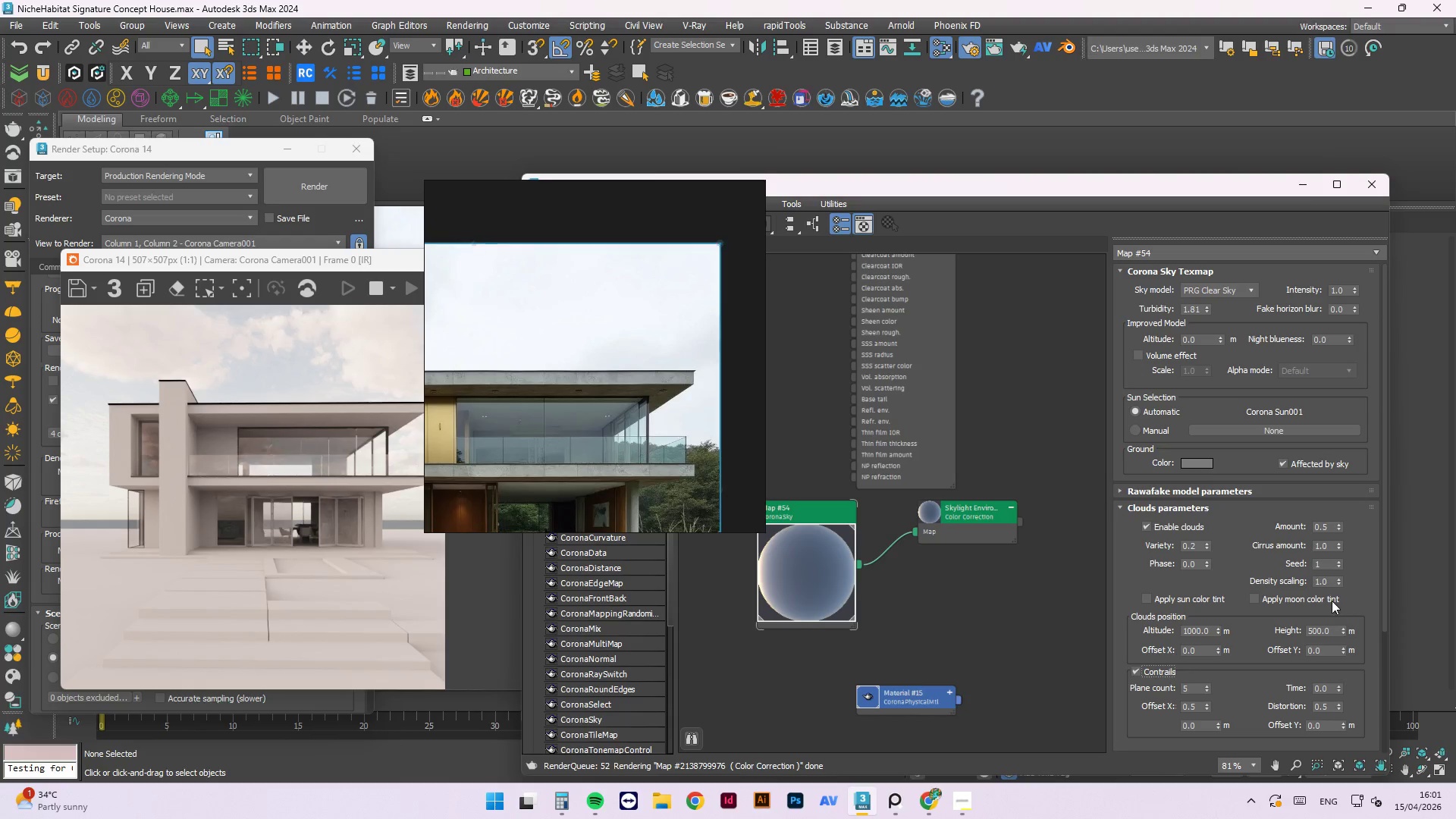 
mouse_move([1322, 611])
 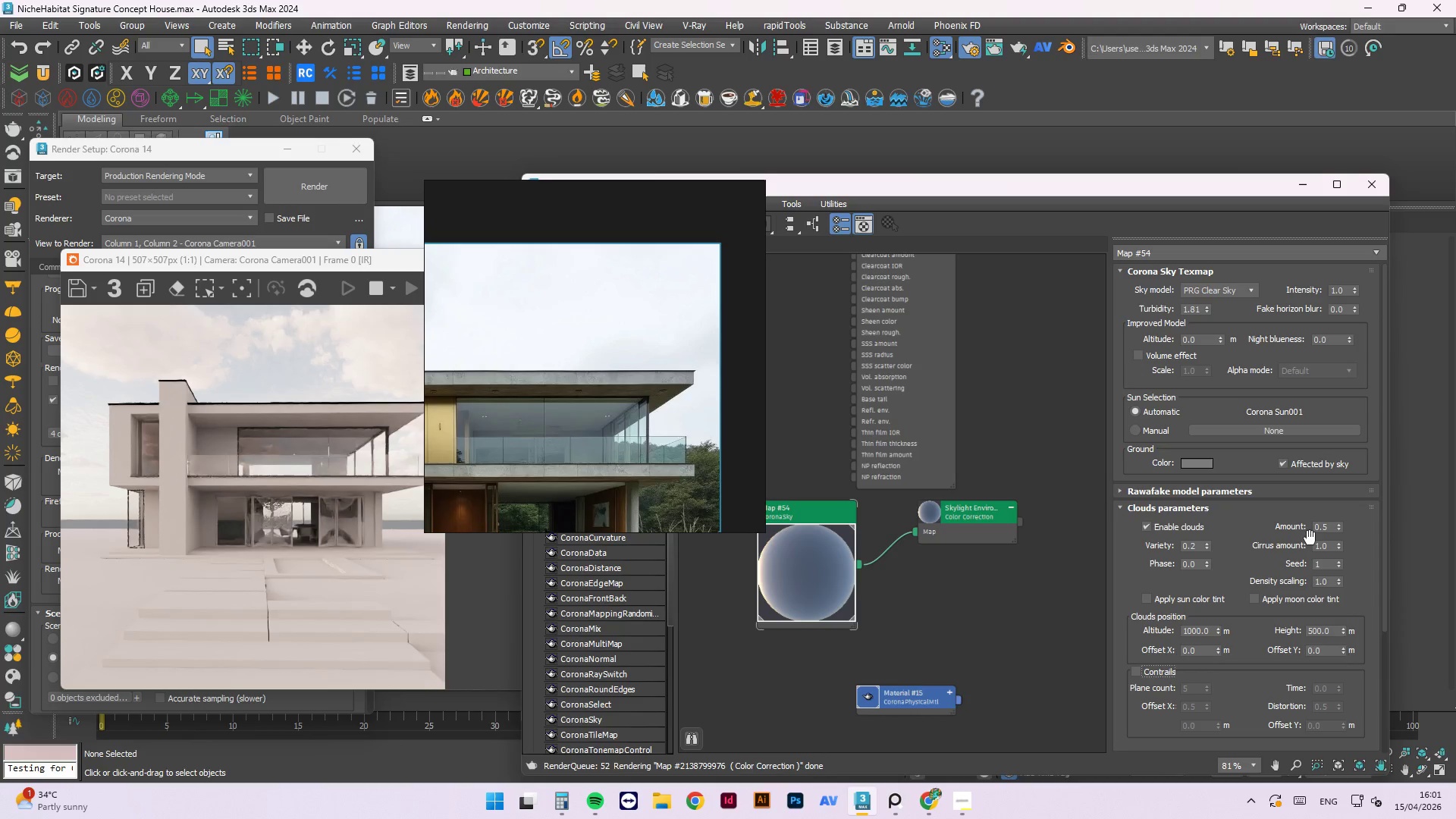 
wait(9.7)
 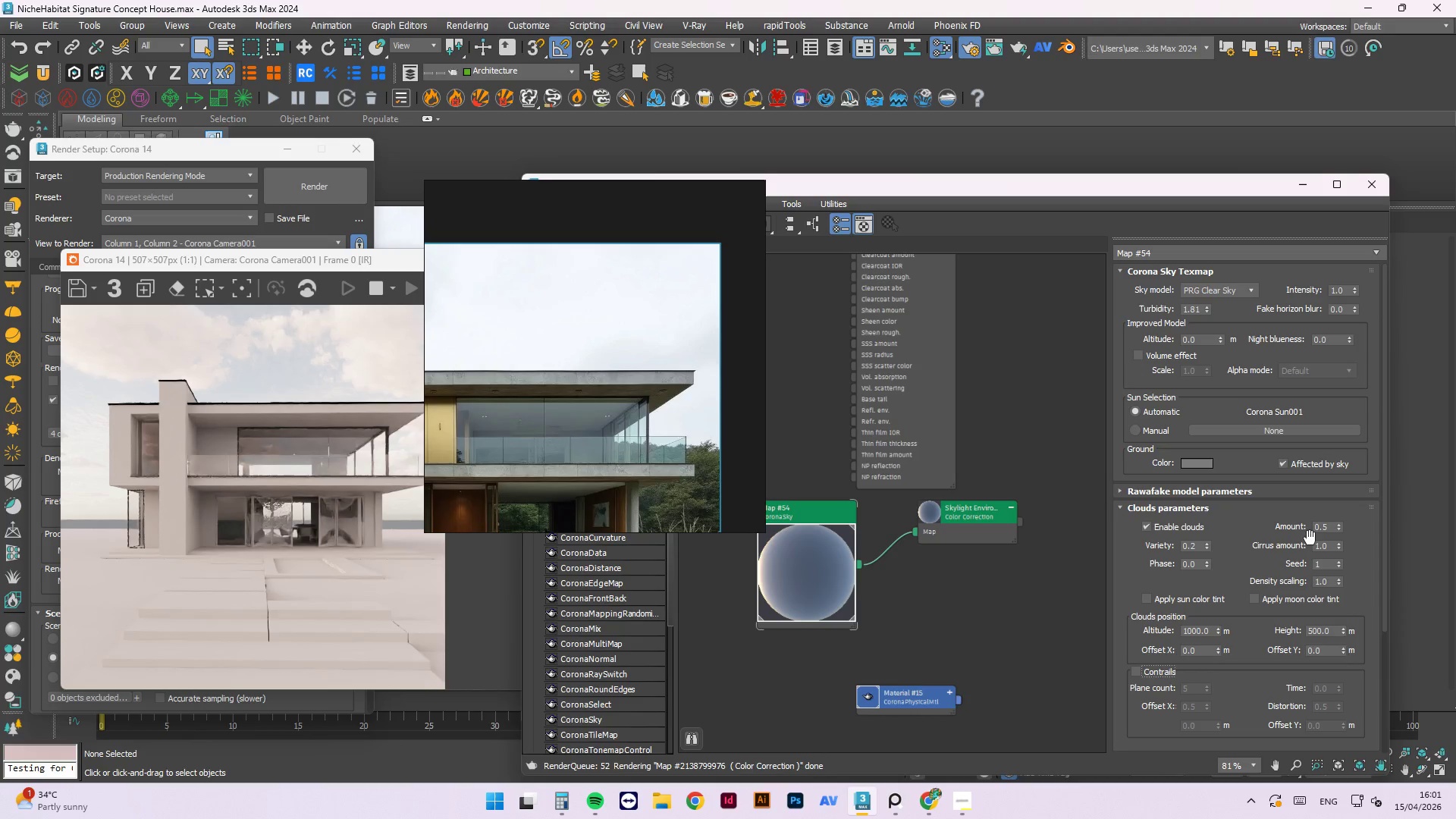 
mouse_move([1303, 601])
 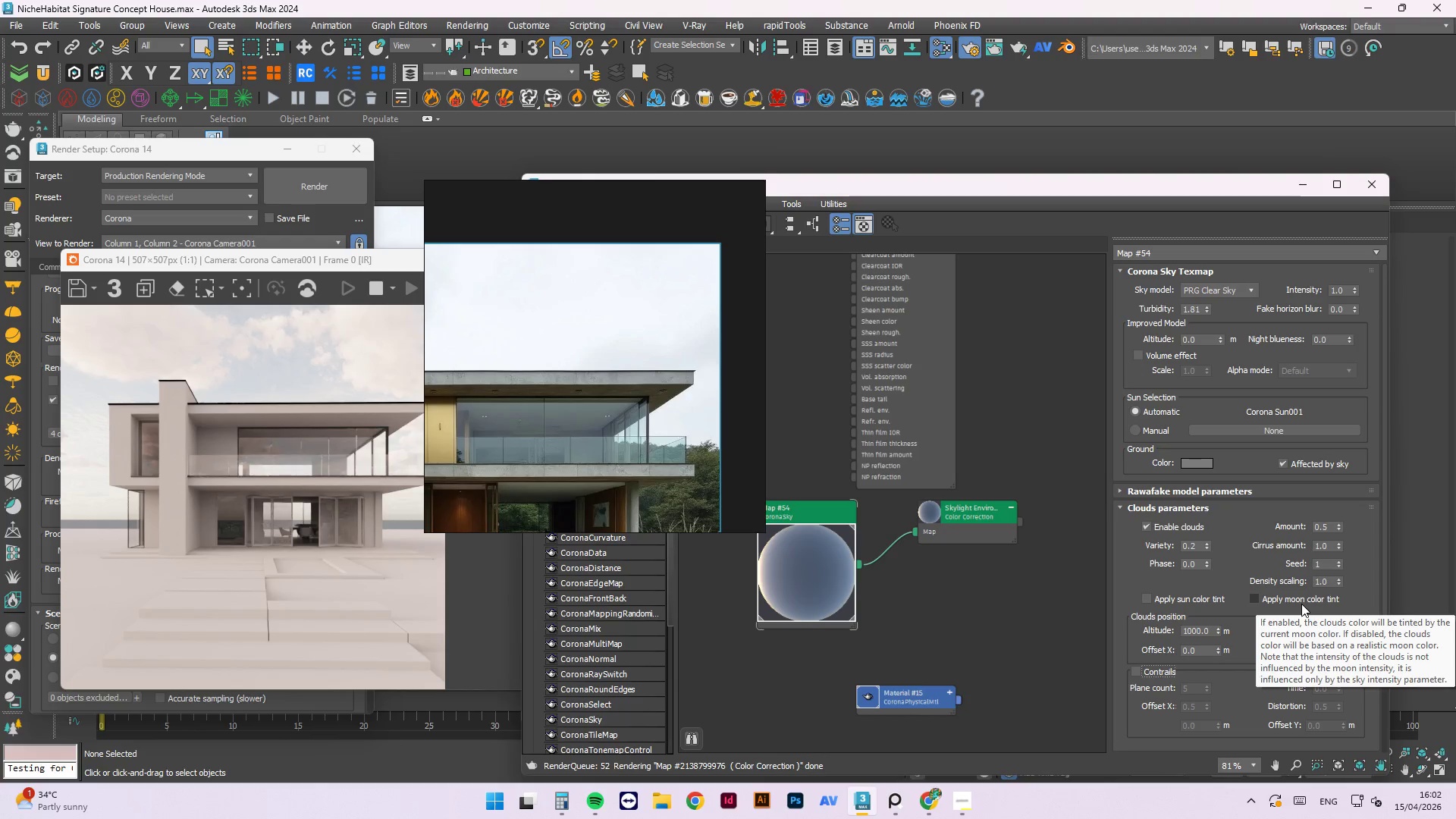 
wait(21.65)
 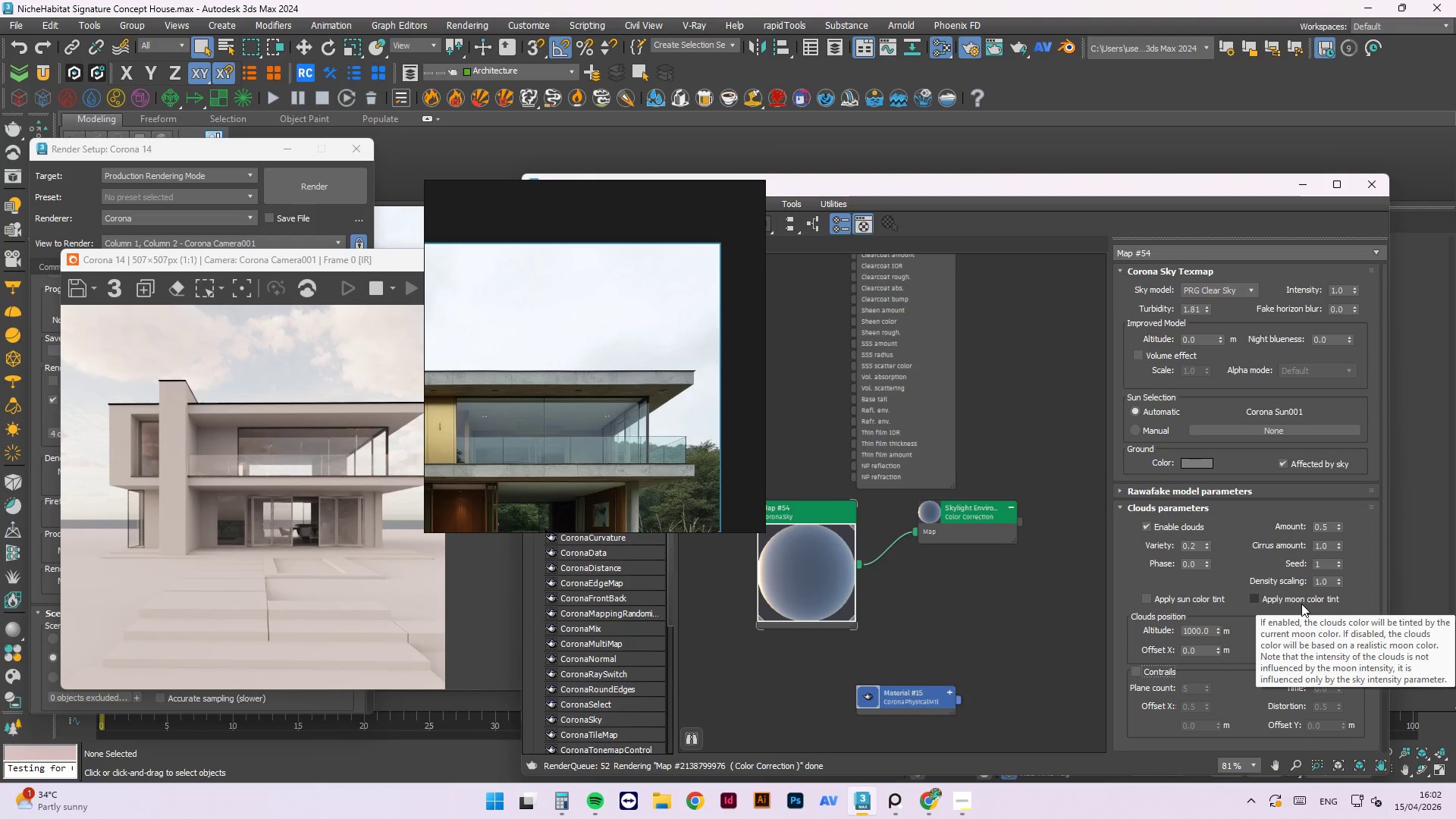 
left_click([1142, 522])
 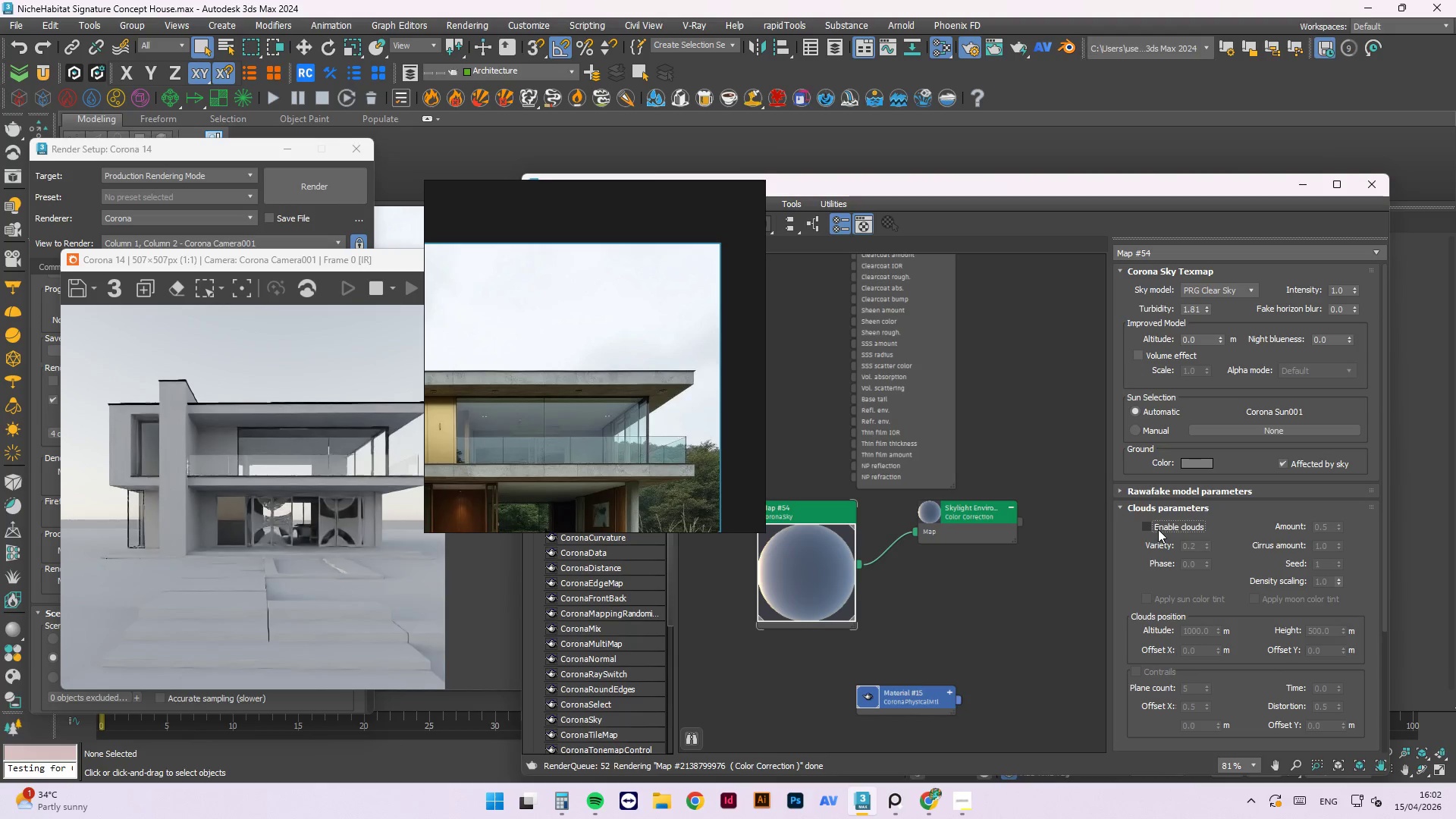 
left_click([1148, 521])
 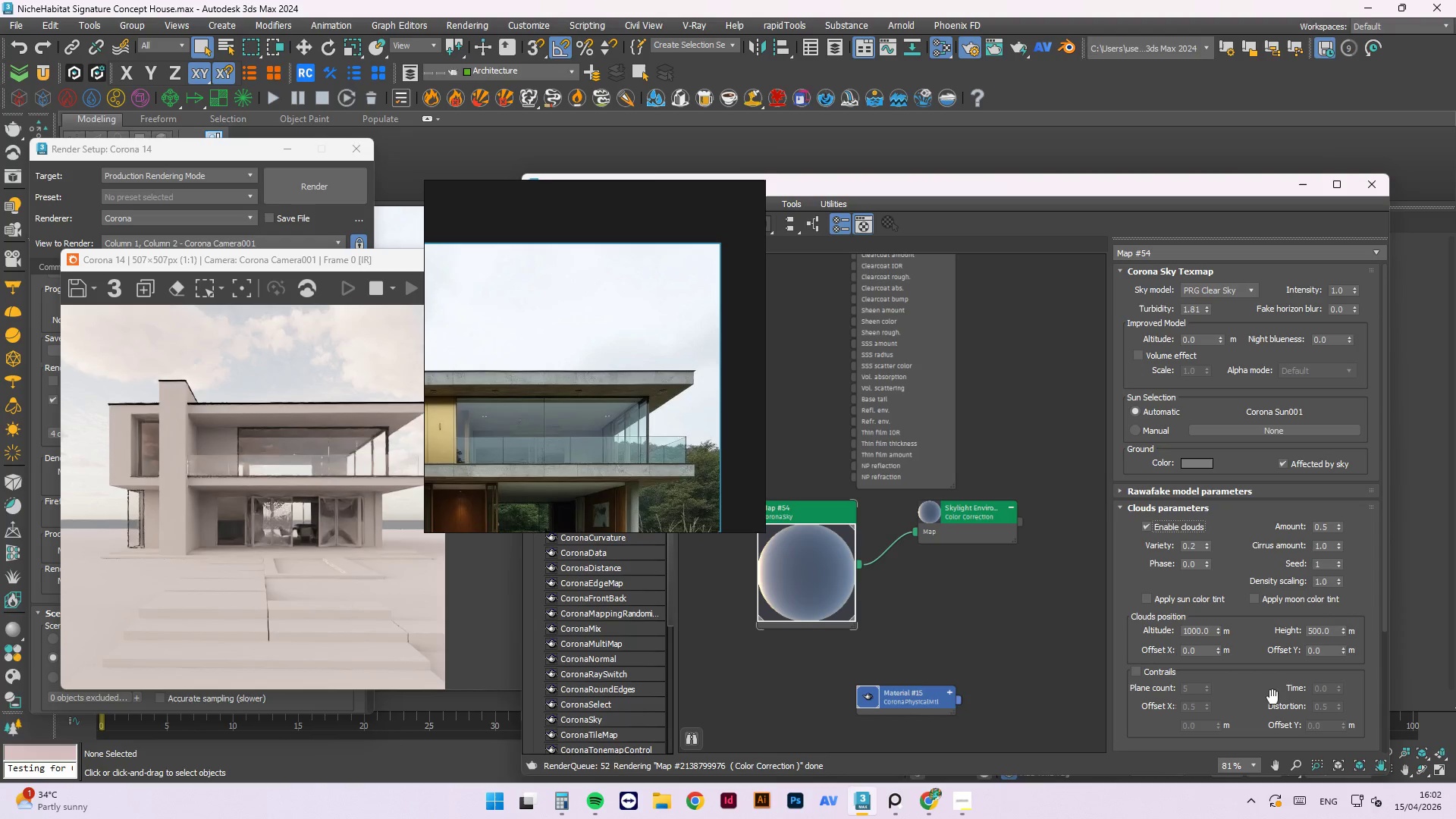 
wait(14.97)
 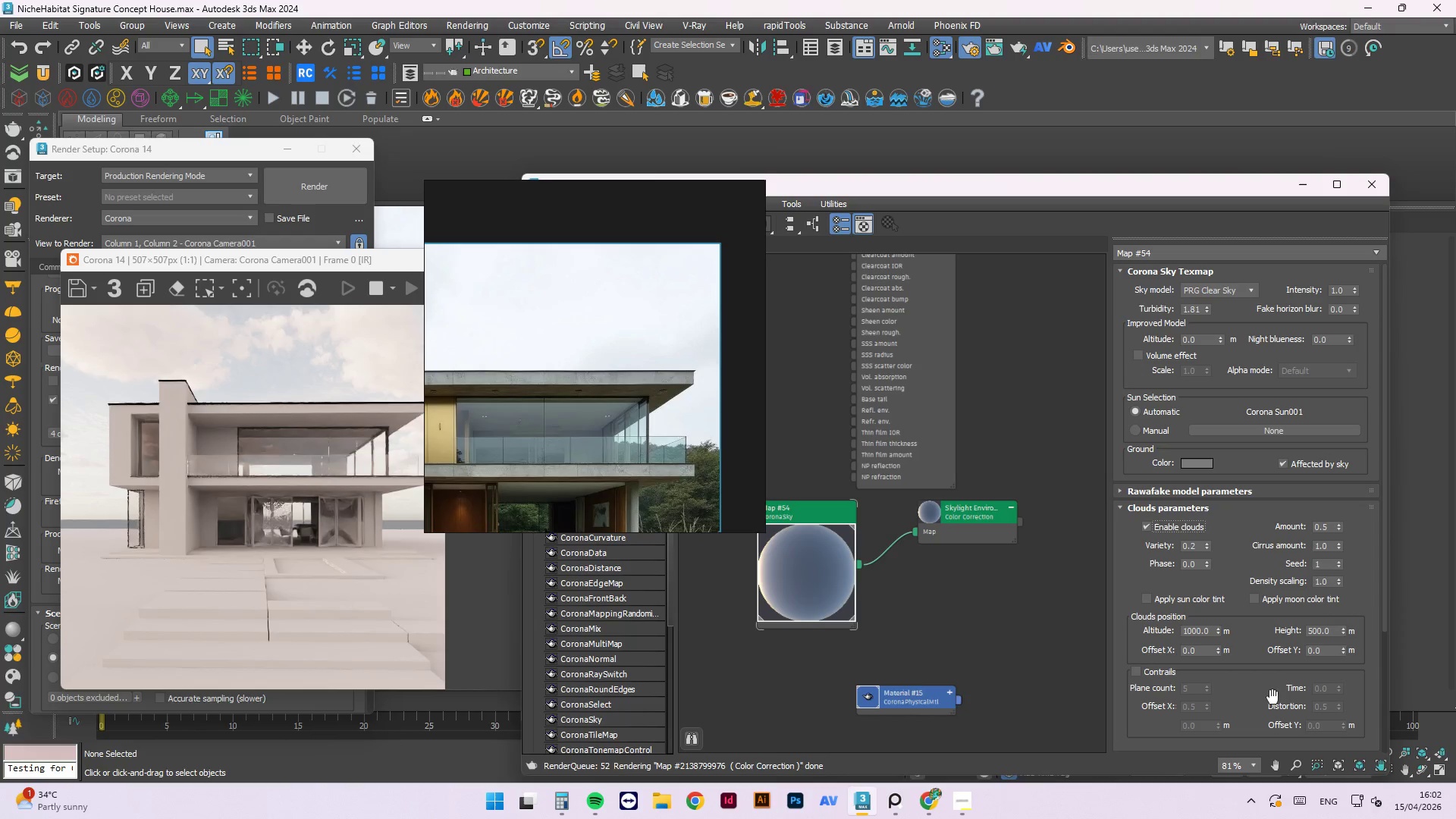 
left_click([1193, 629])
 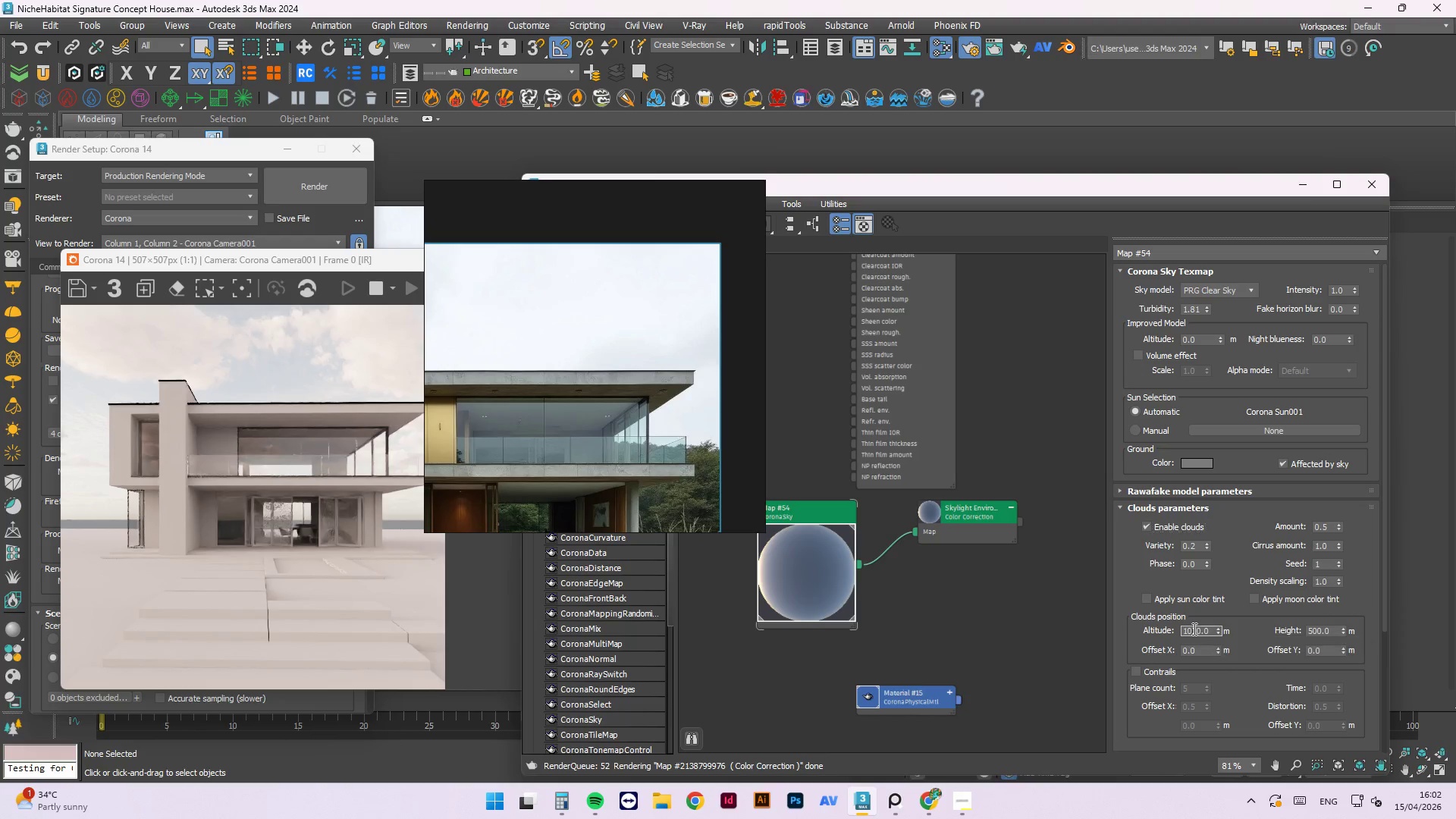 
left_click_drag(start_coordinate=[1193, 629], to_coordinate=[1187, 627])
 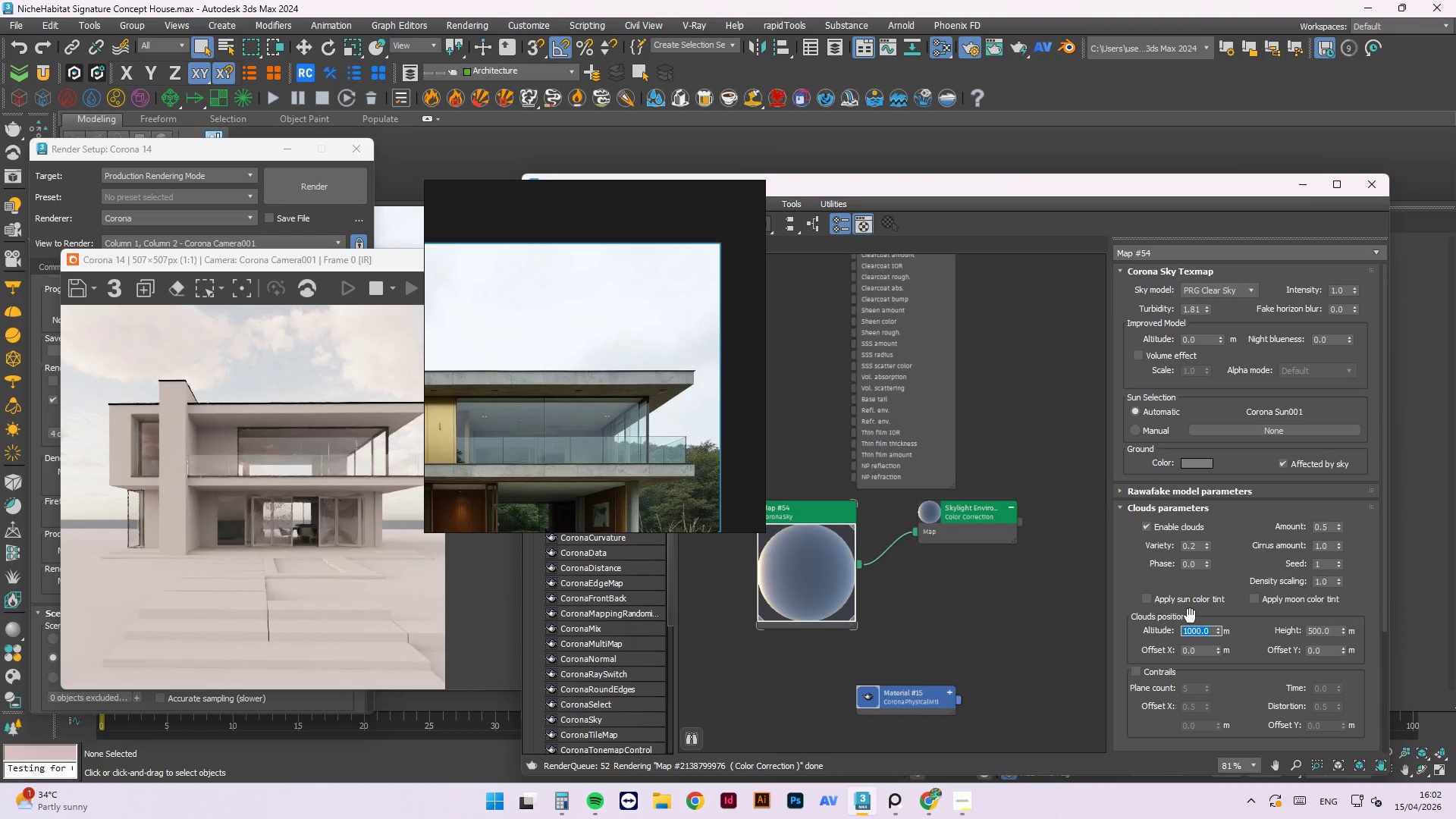 
key(Numpad5)
 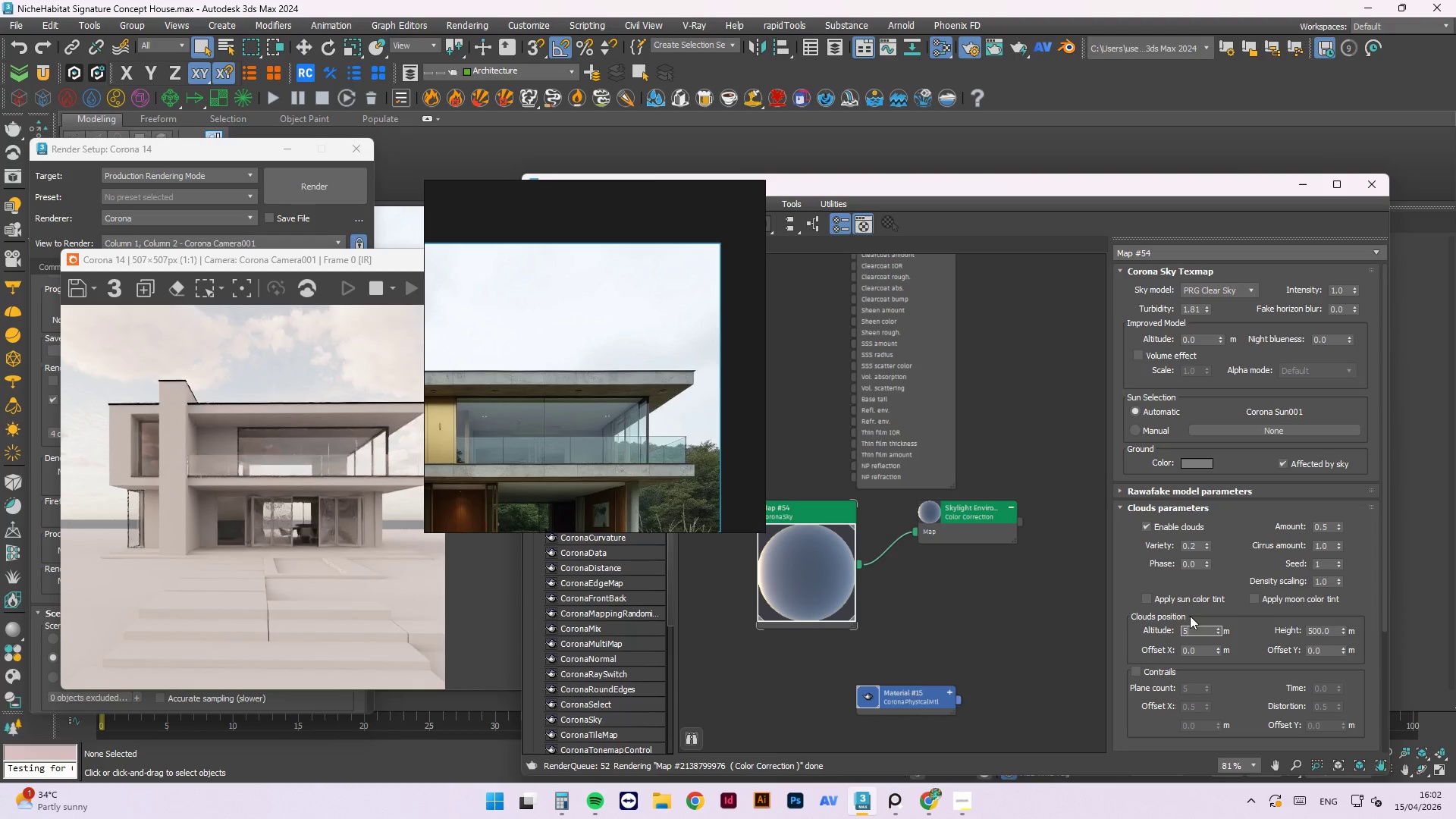 
key(Numpad0)
 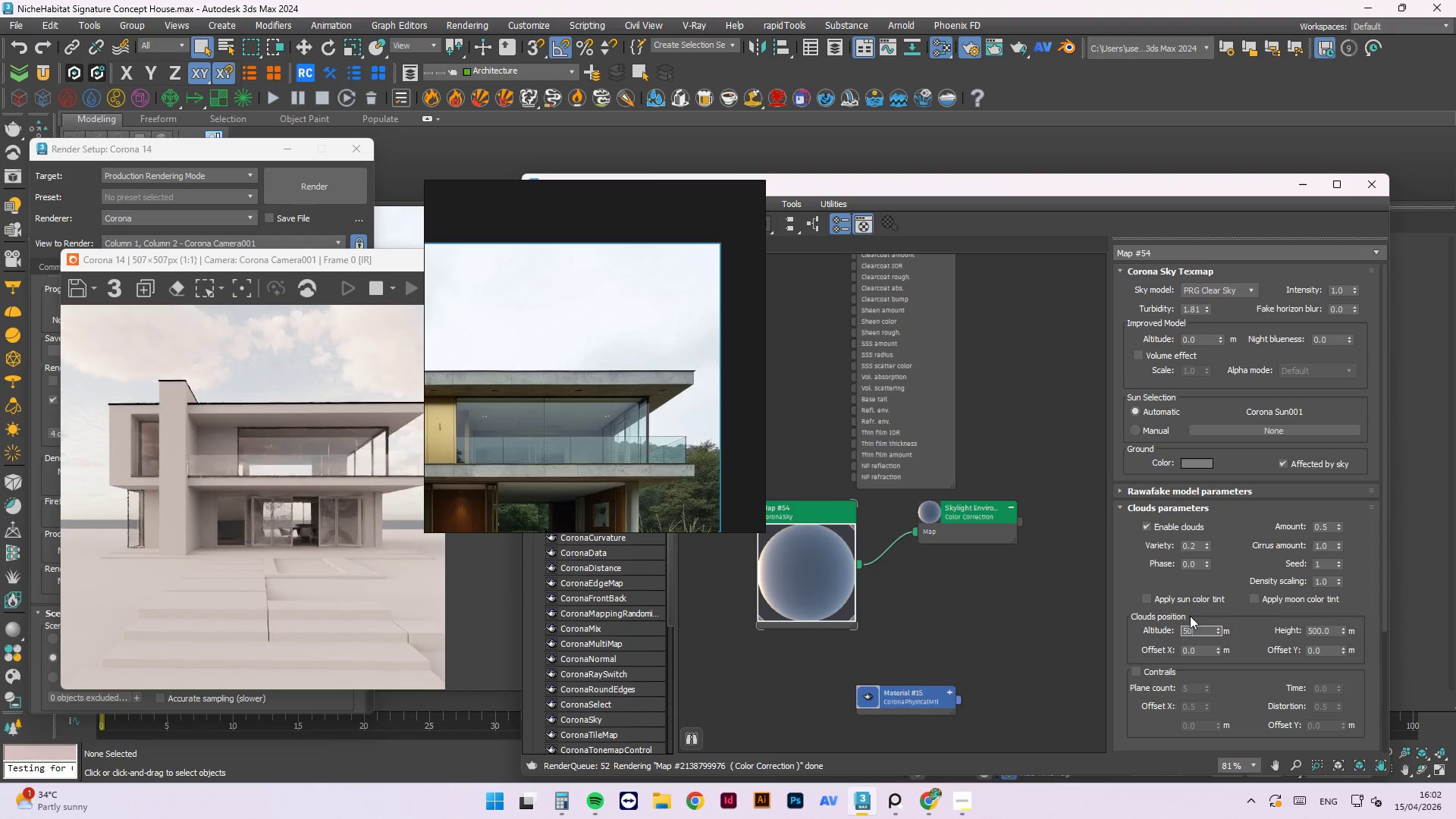 
key(Numpad0)
 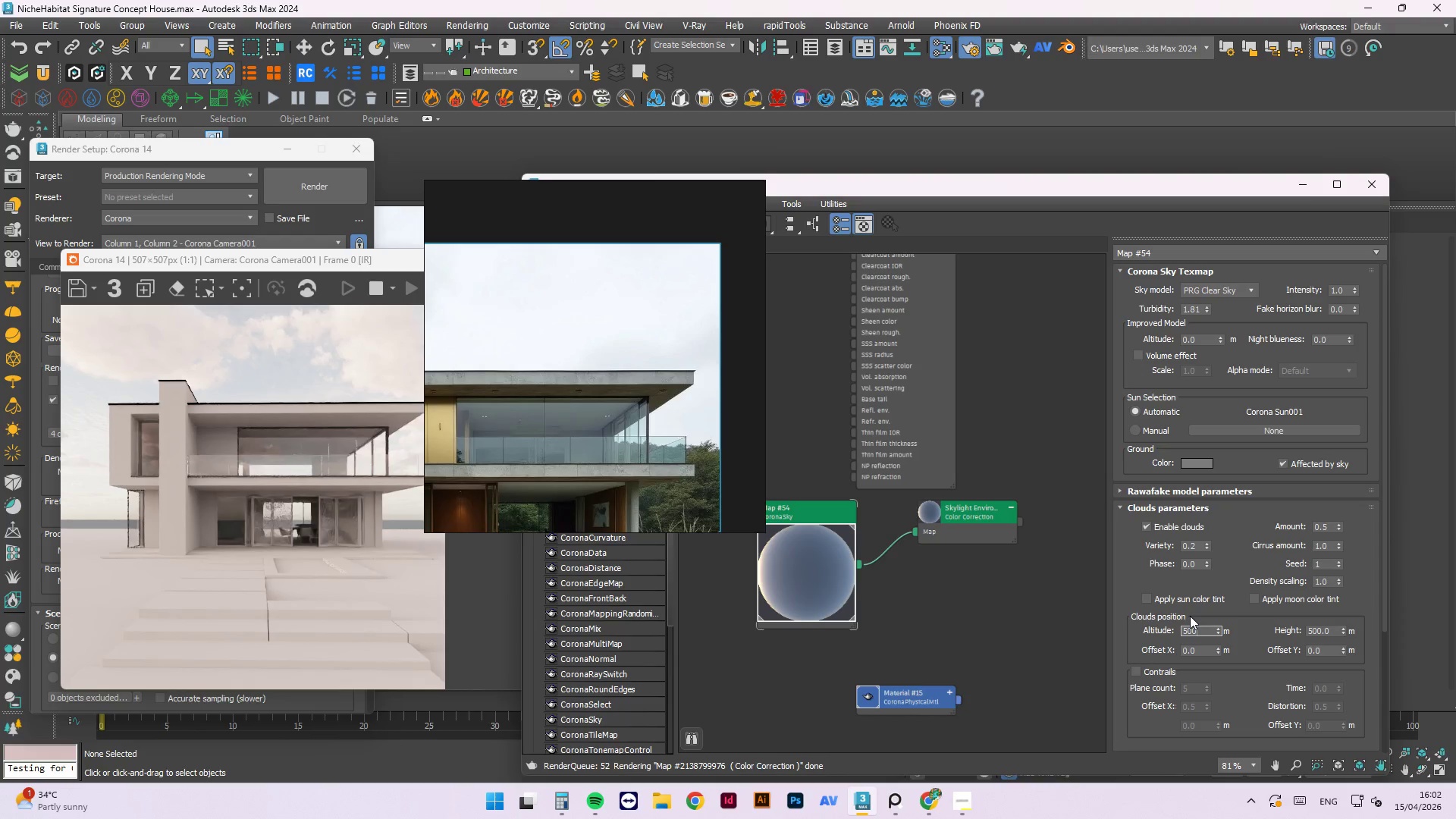 
key(NumpadEnter)
 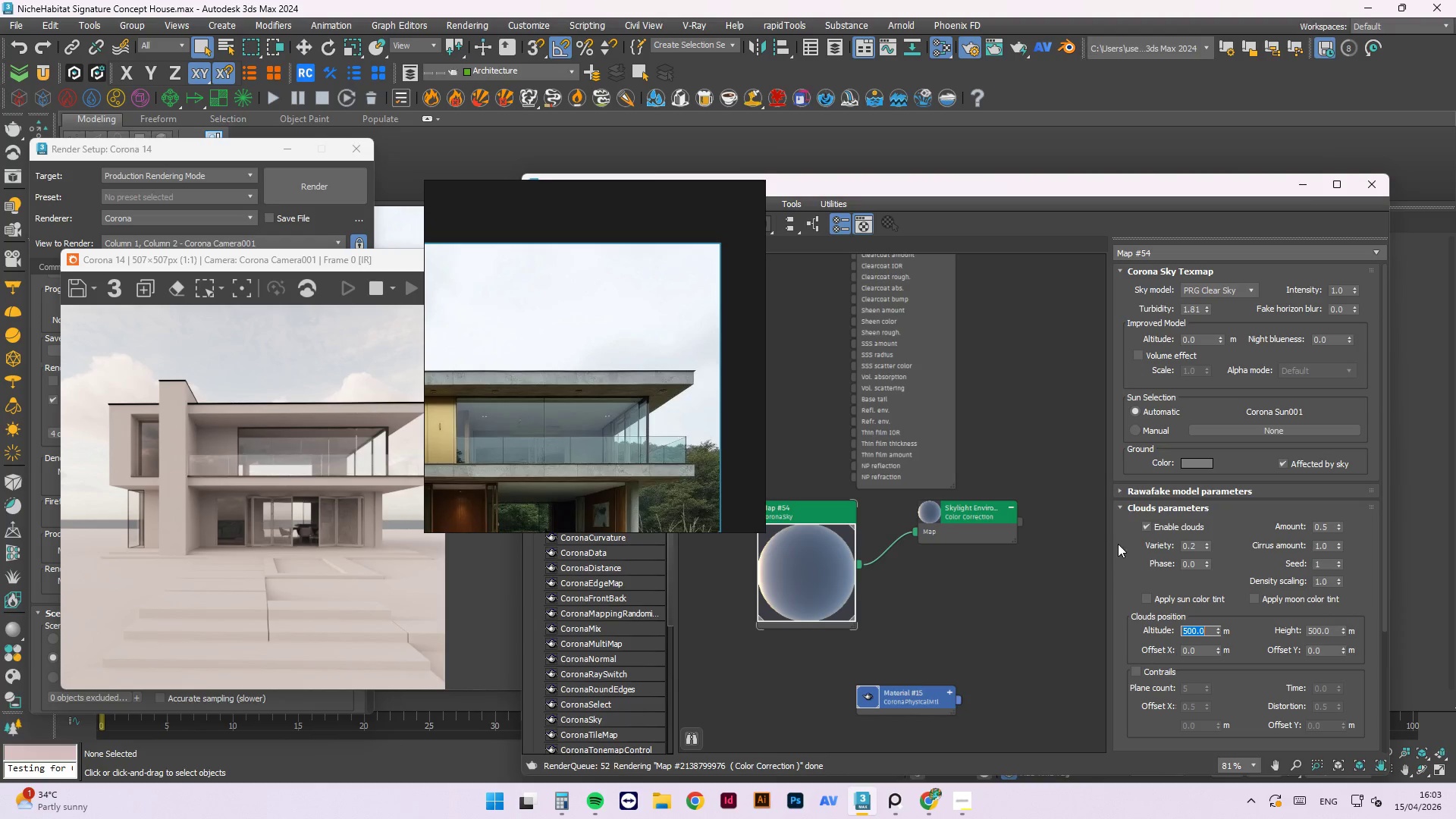 
wait(41.7)
 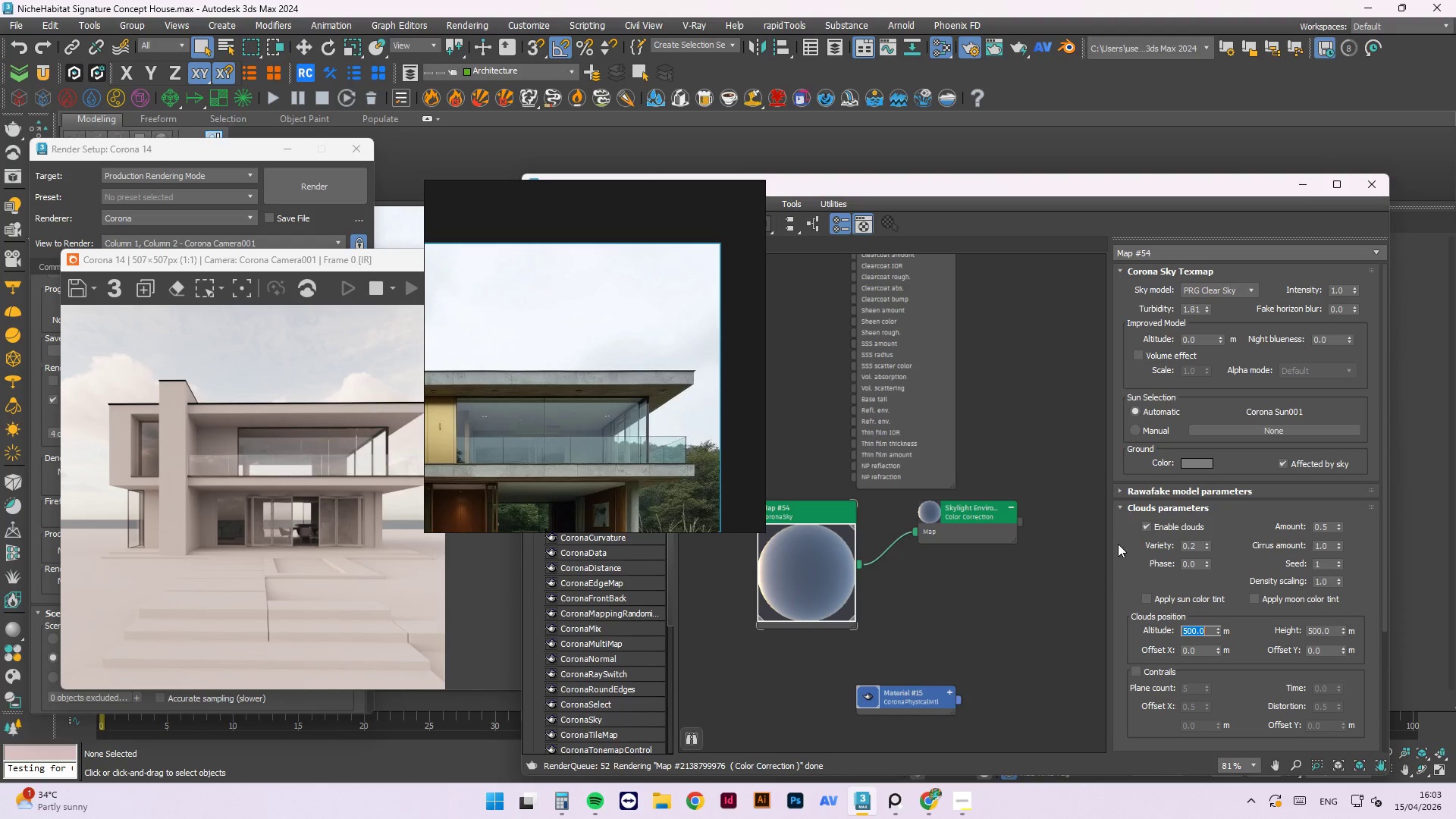 
double_click([1323, 529])
 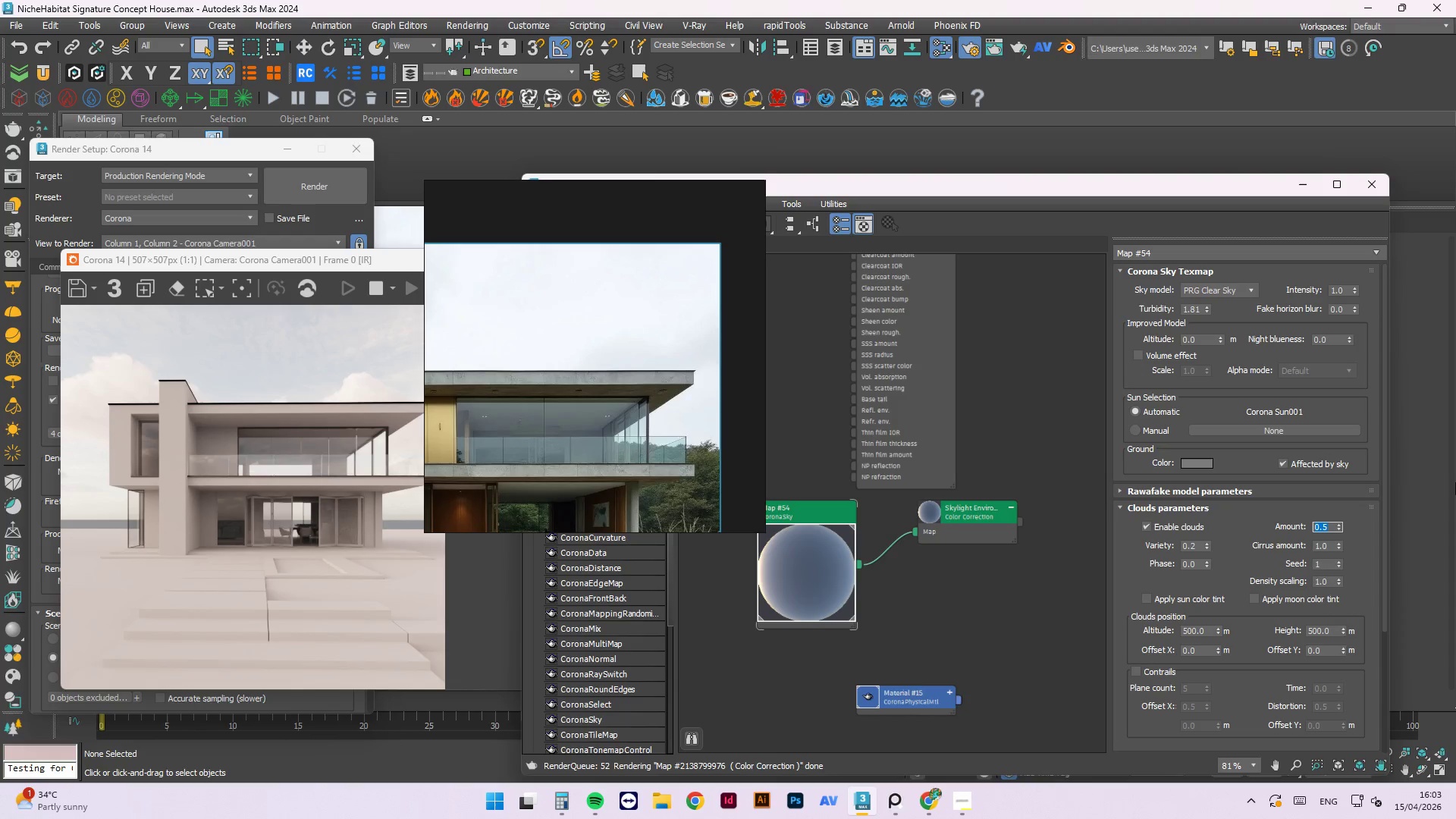 
key(Numpad1)
 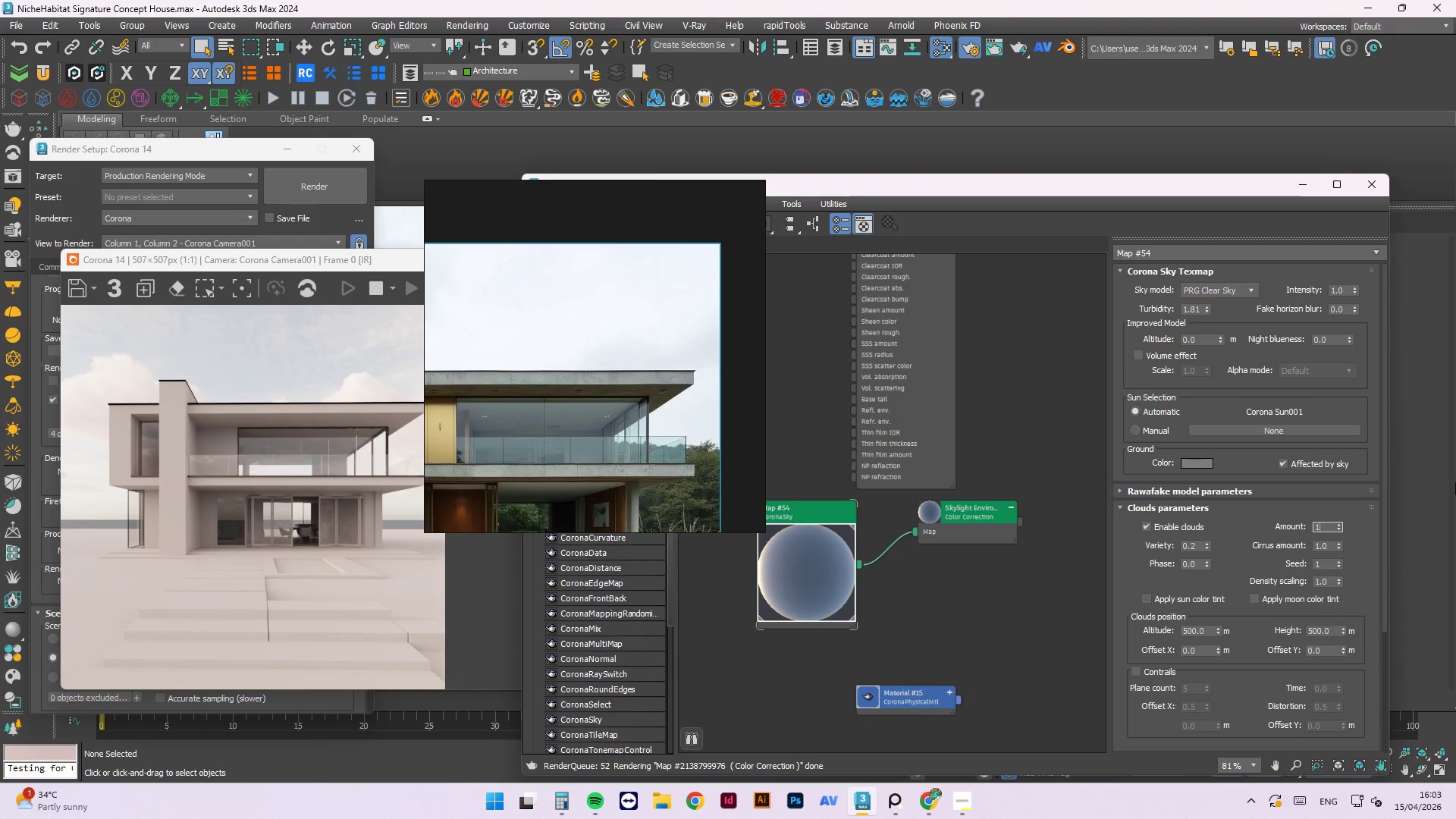 
key(NumpadEnter)
 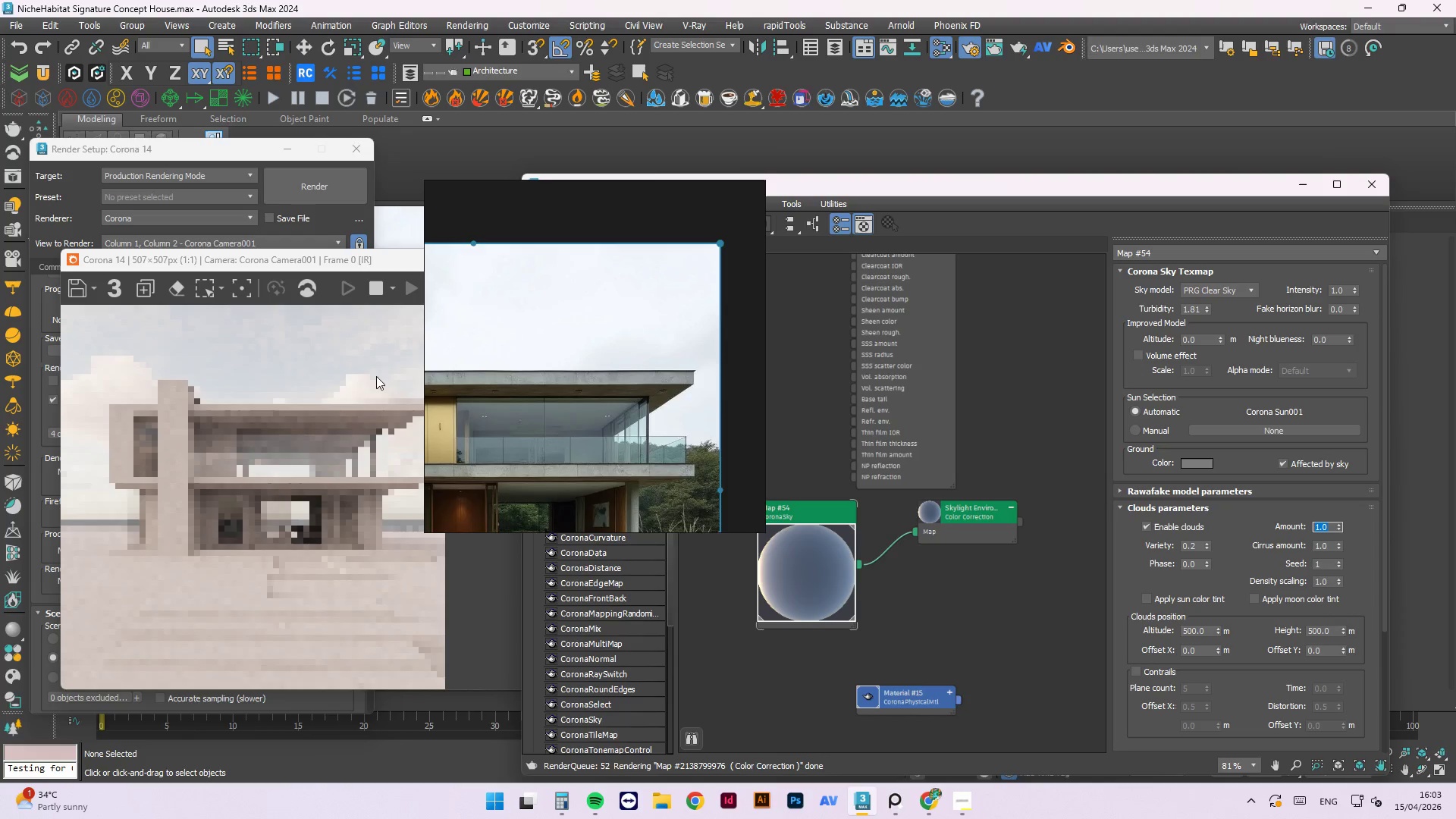 
scroll: coordinate [233, 400], scroll_direction: up, amount: 1.0
 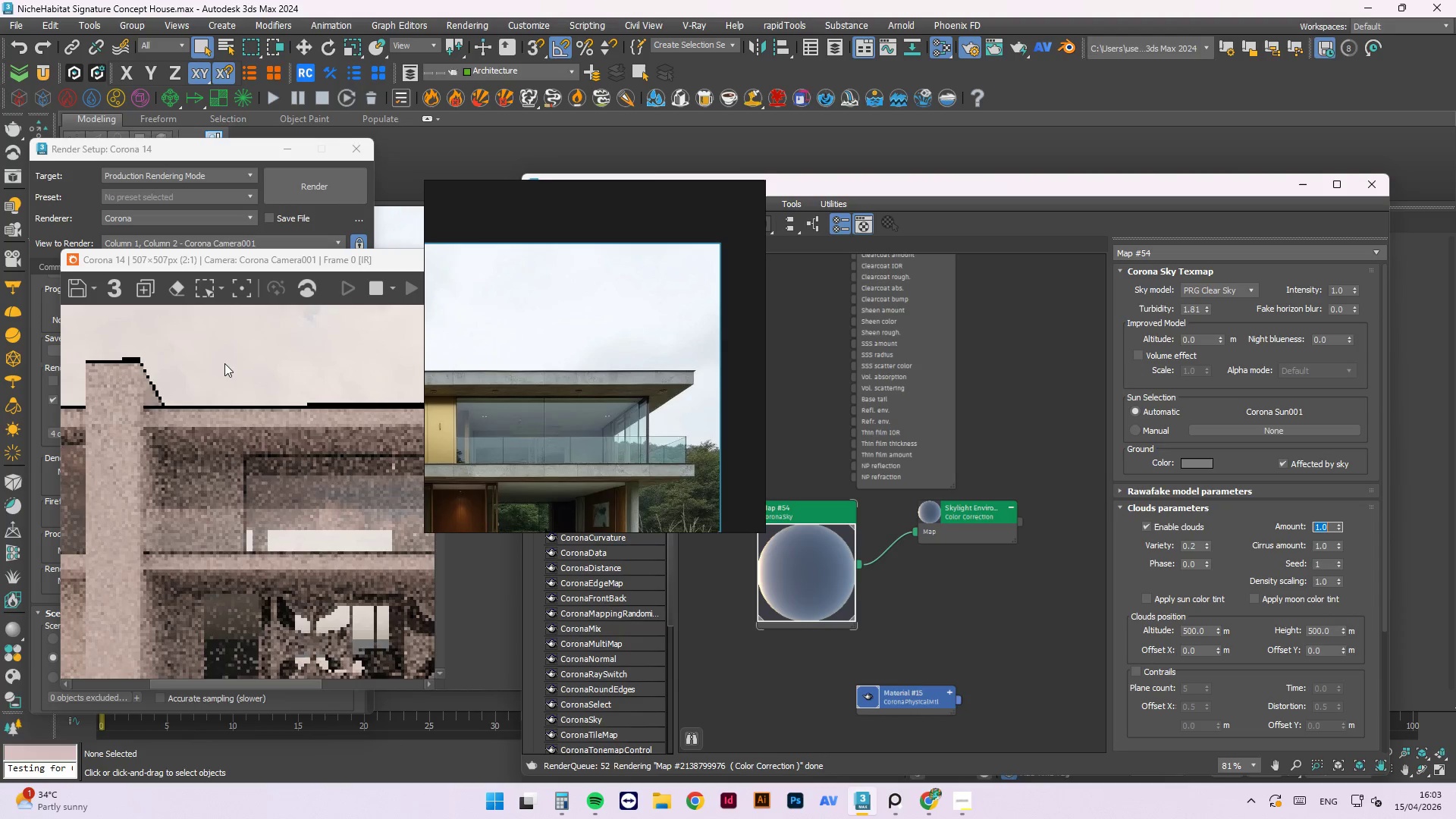 
scroll: coordinate [228, 399], scroll_direction: down, amount: 1.0
 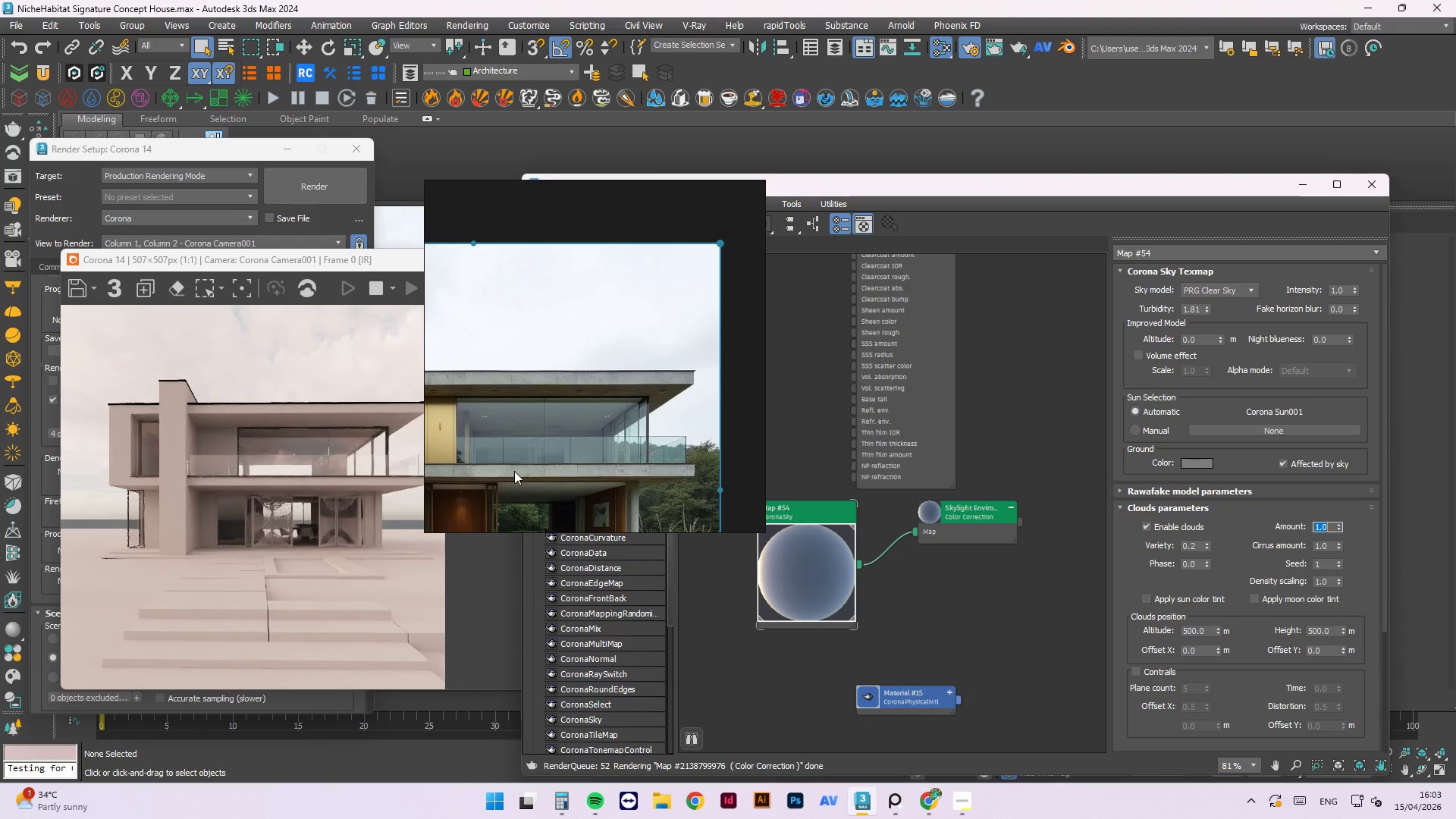 
wait(12.3)
 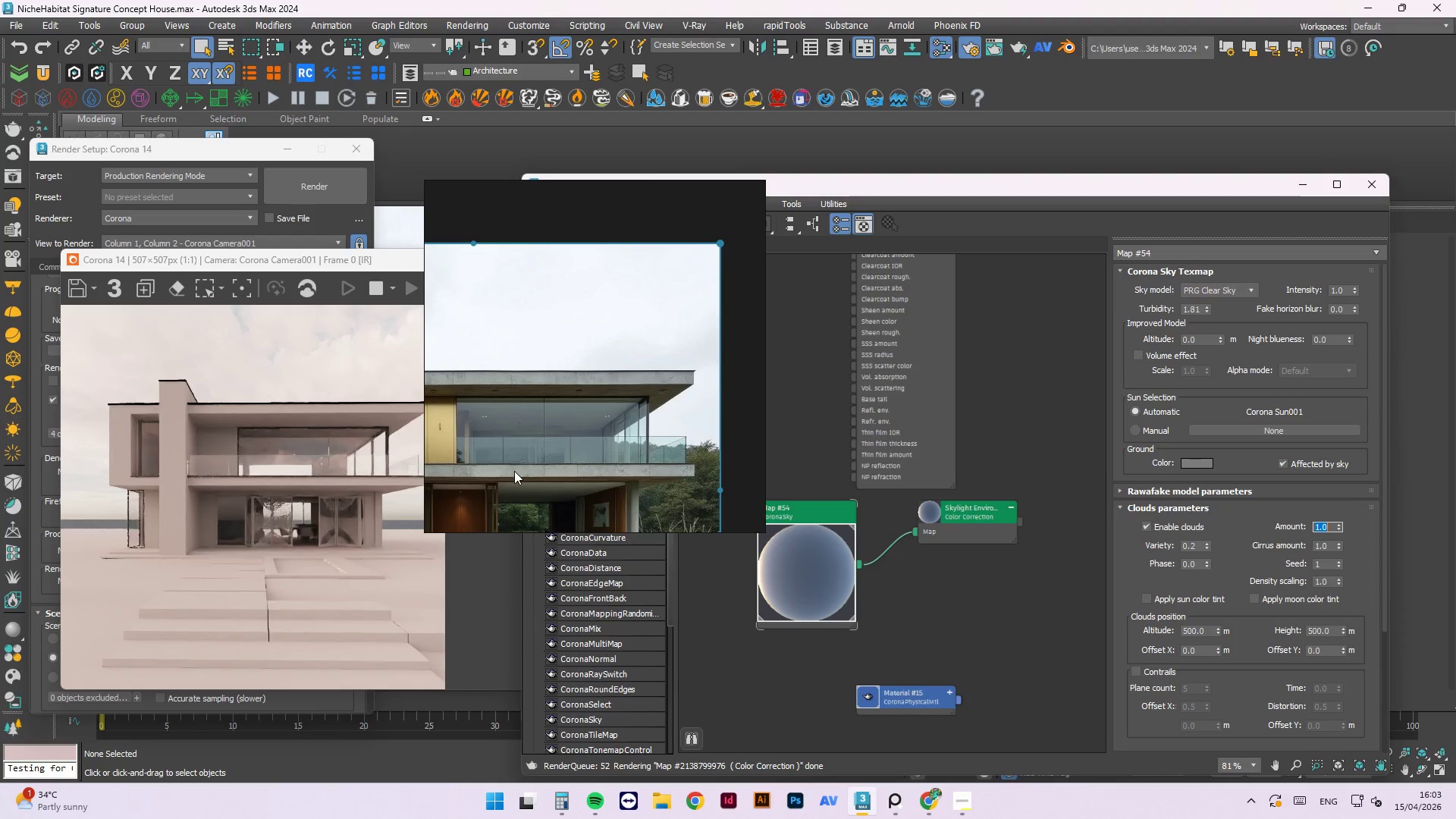 
left_click_drag(start_coordinate=[1188, 193], to_coordinate=[1112, 694])
 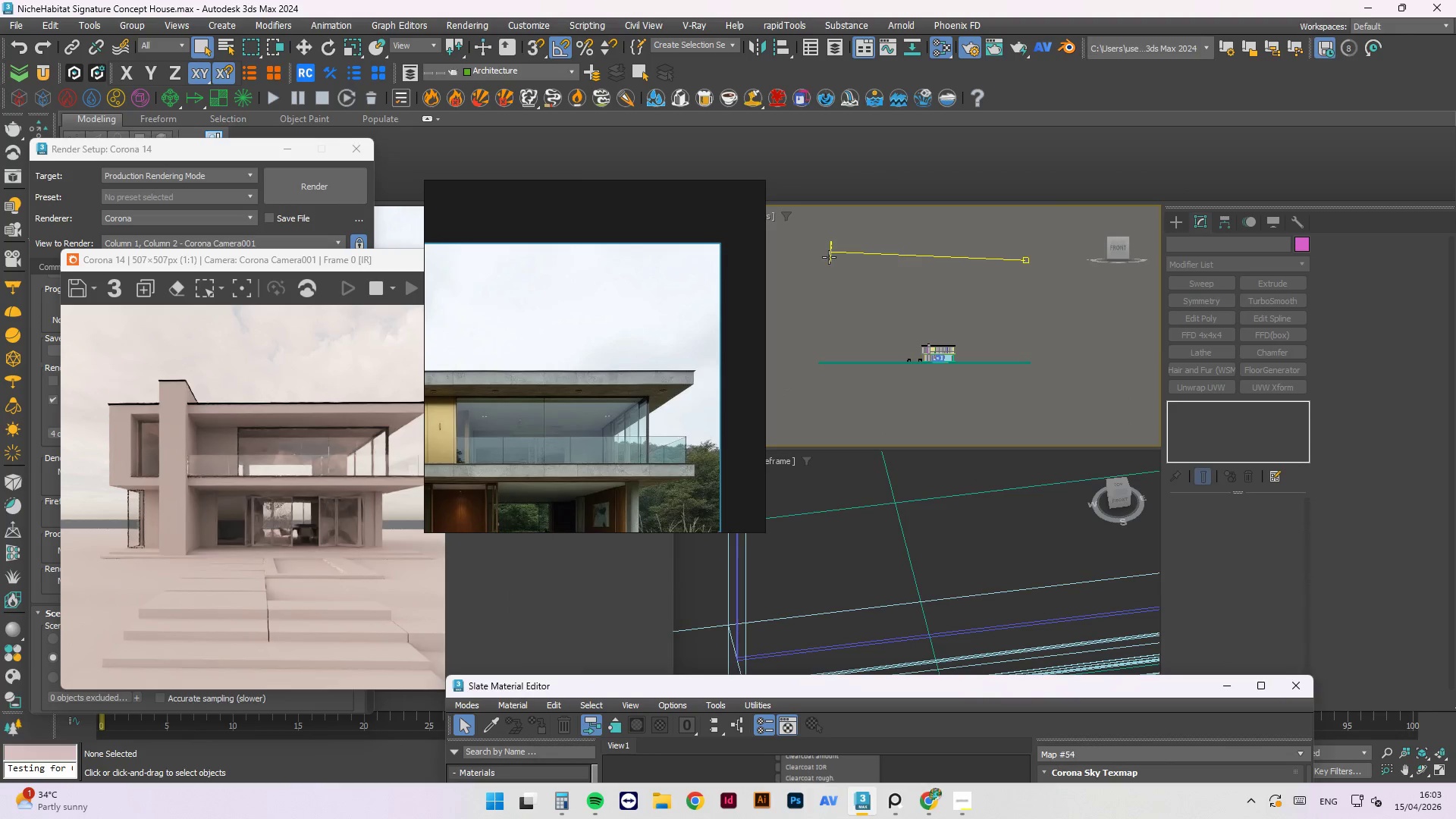 
left_click([829, 257])
 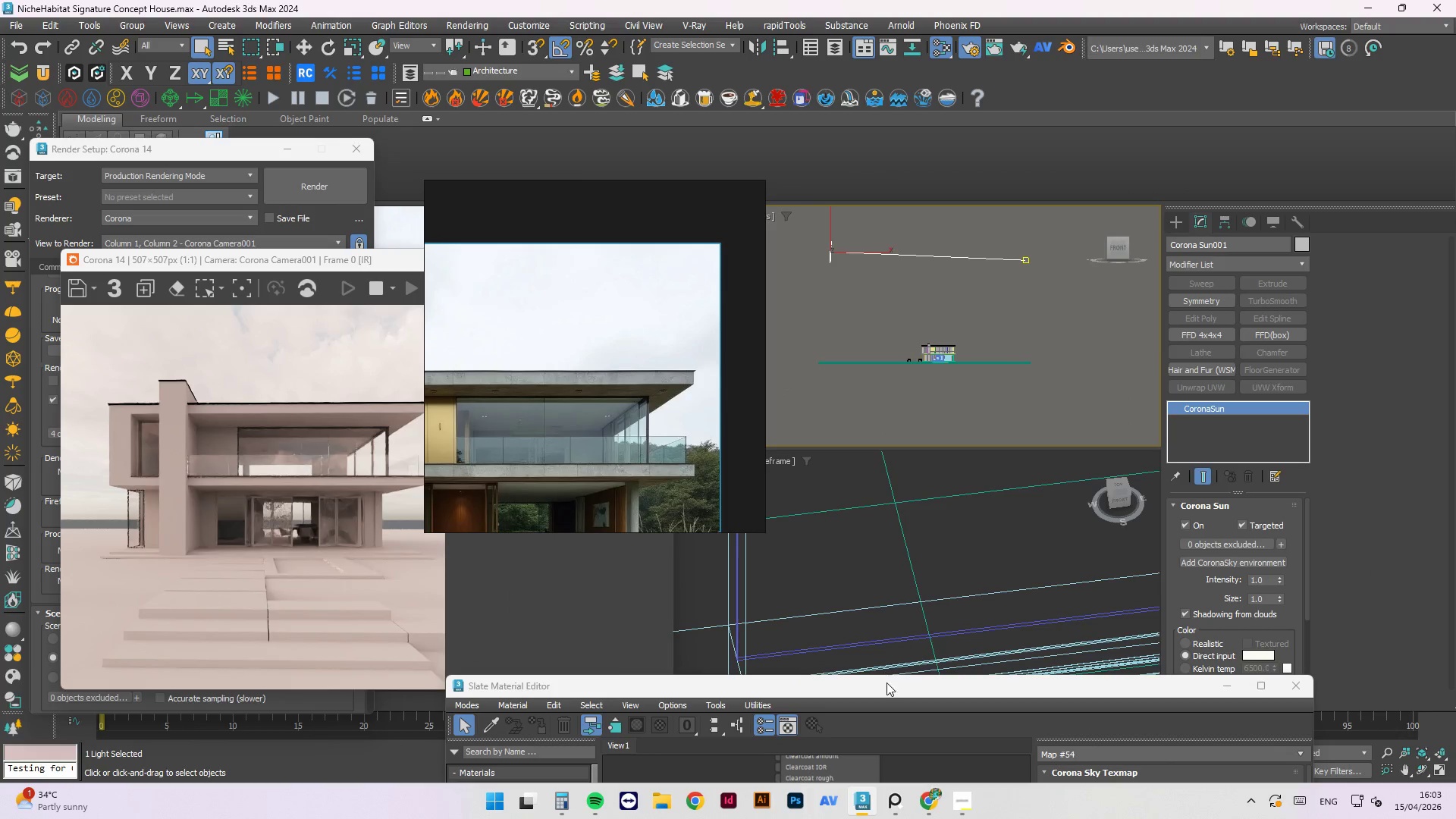 
left_click_drag(start_coordinate=[890, 689], to_coordinate=[954, 144])
 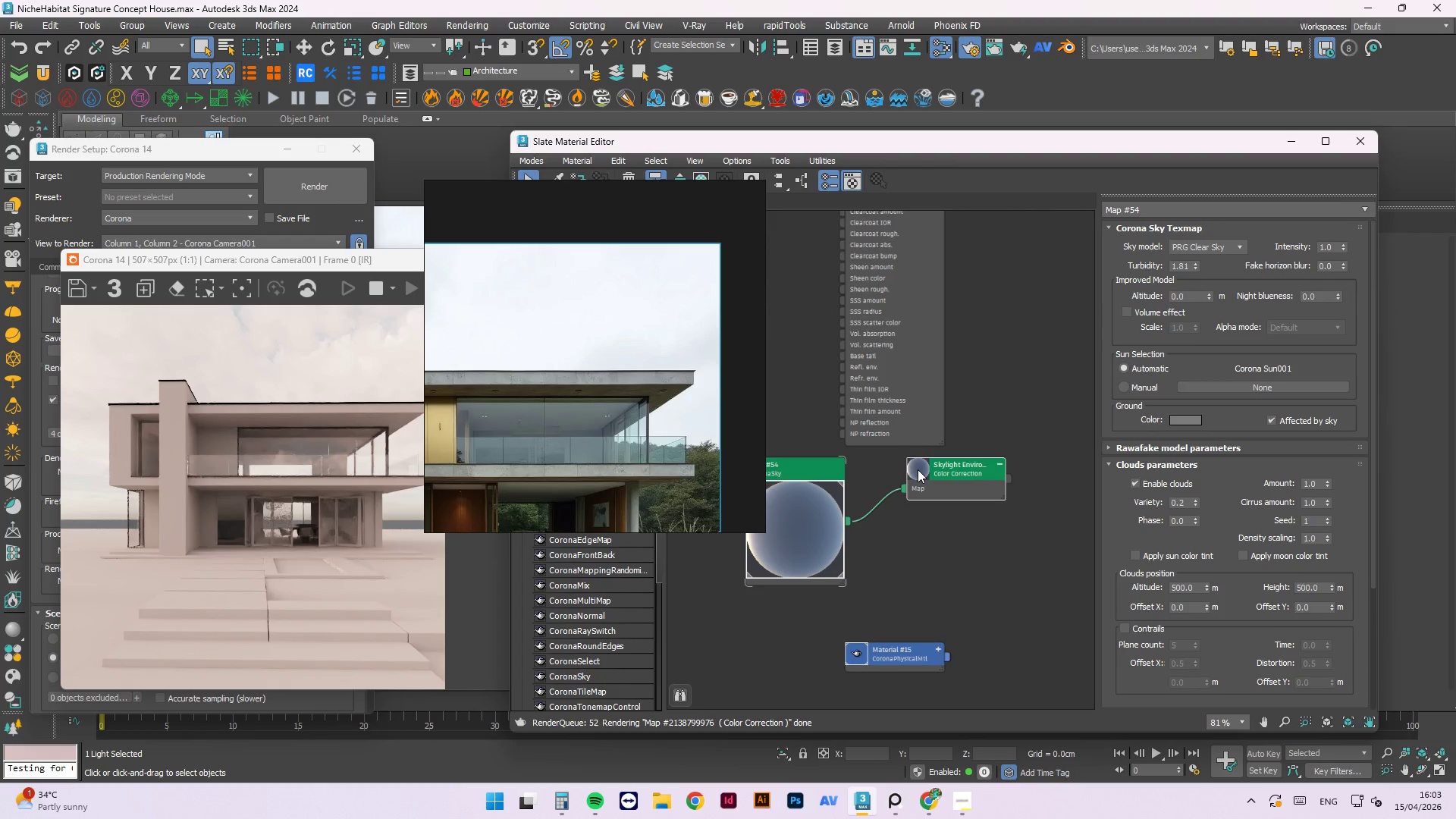 
right_click([918, 469])
 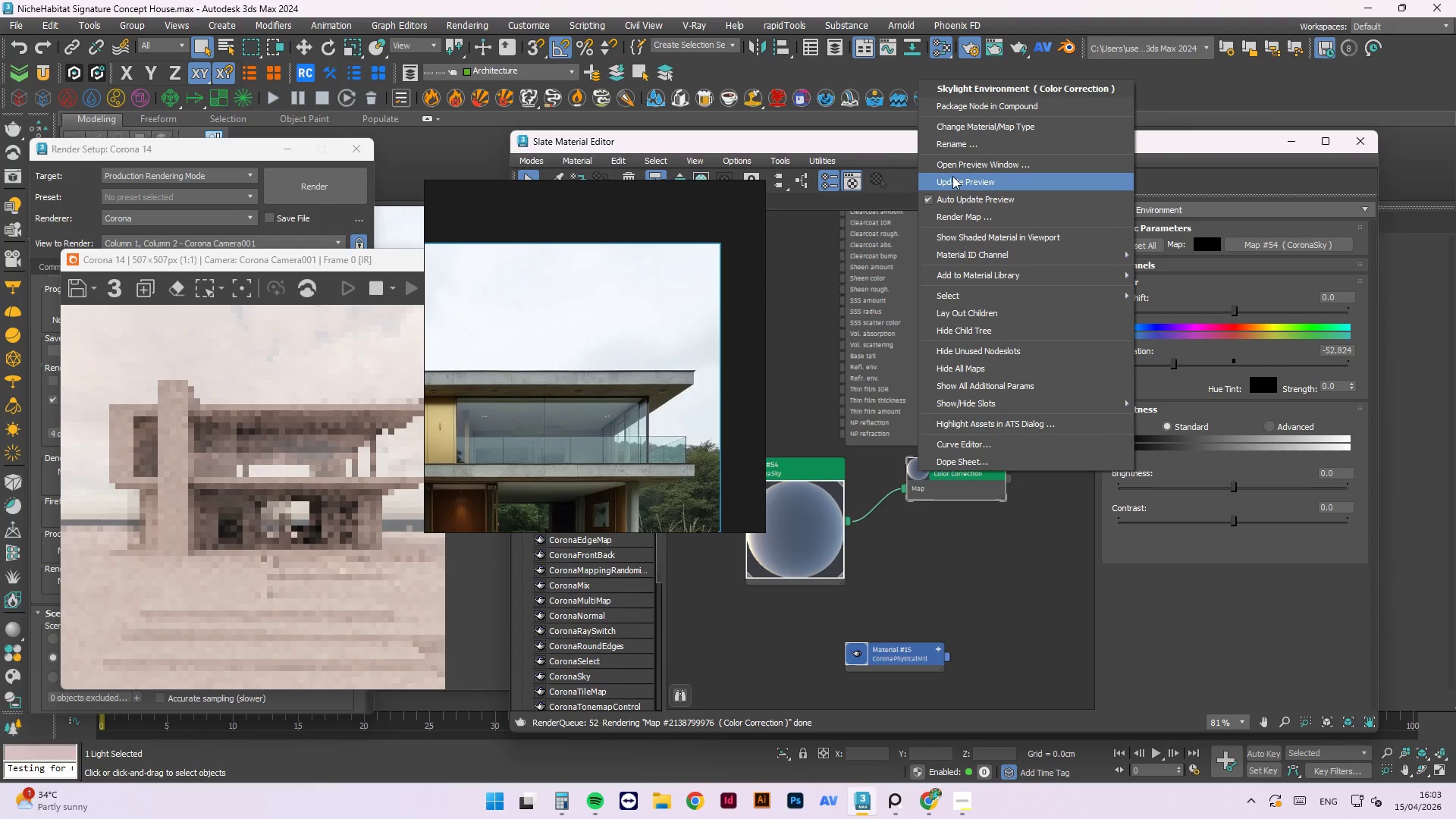 
left_click([953, 177])
 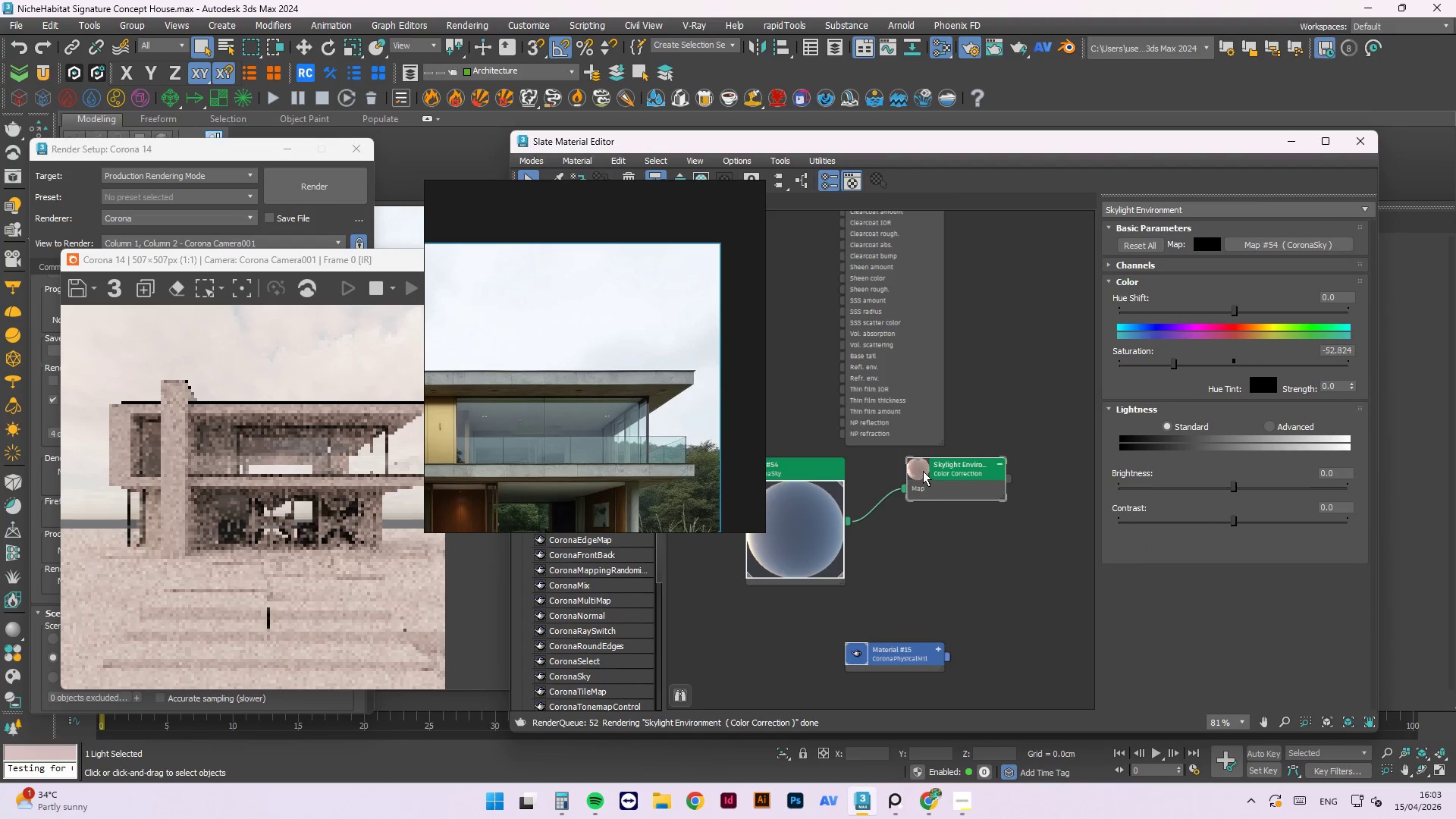 
left_click([993, 463])
 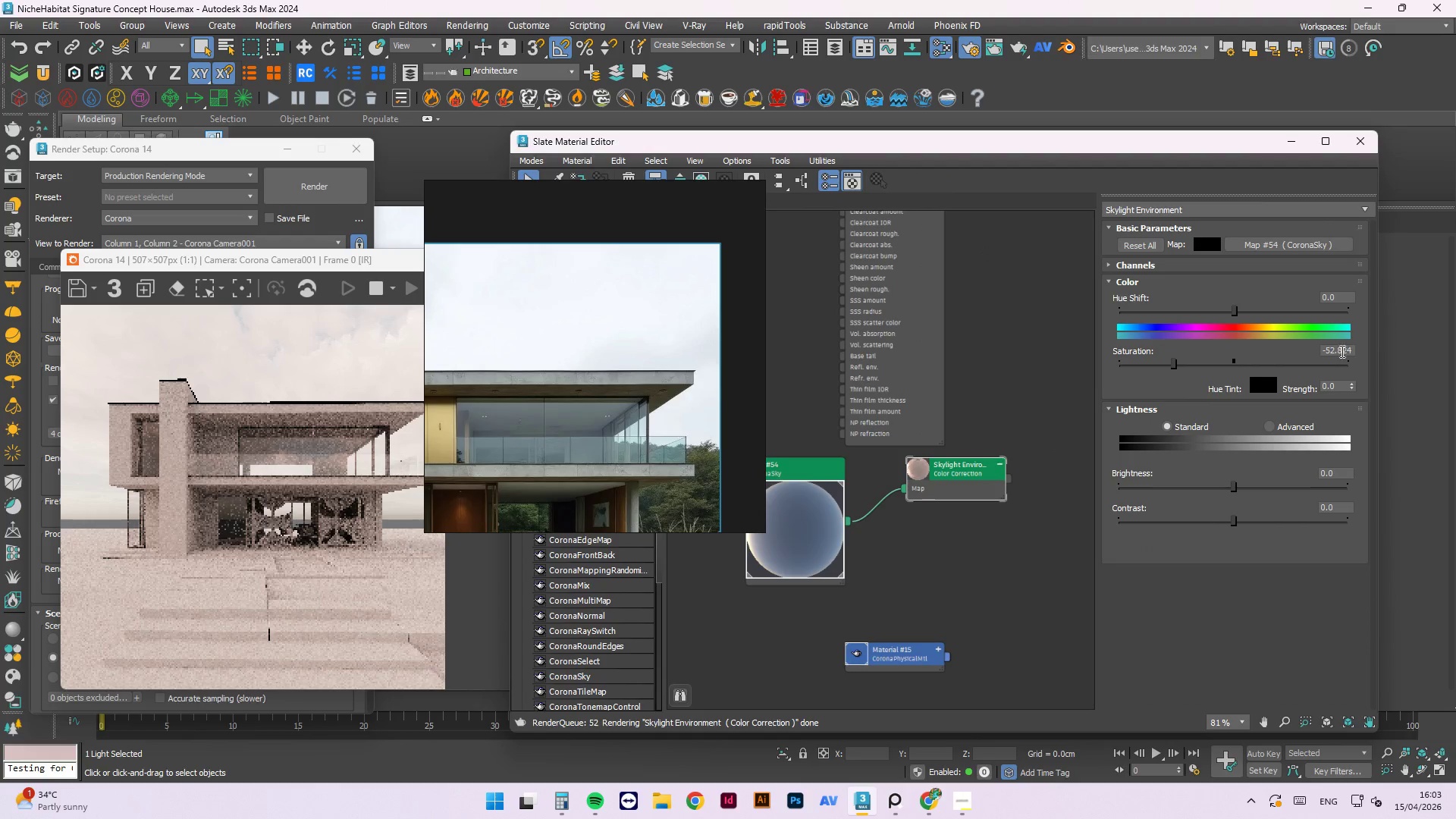 
double_click([1339, 350])
 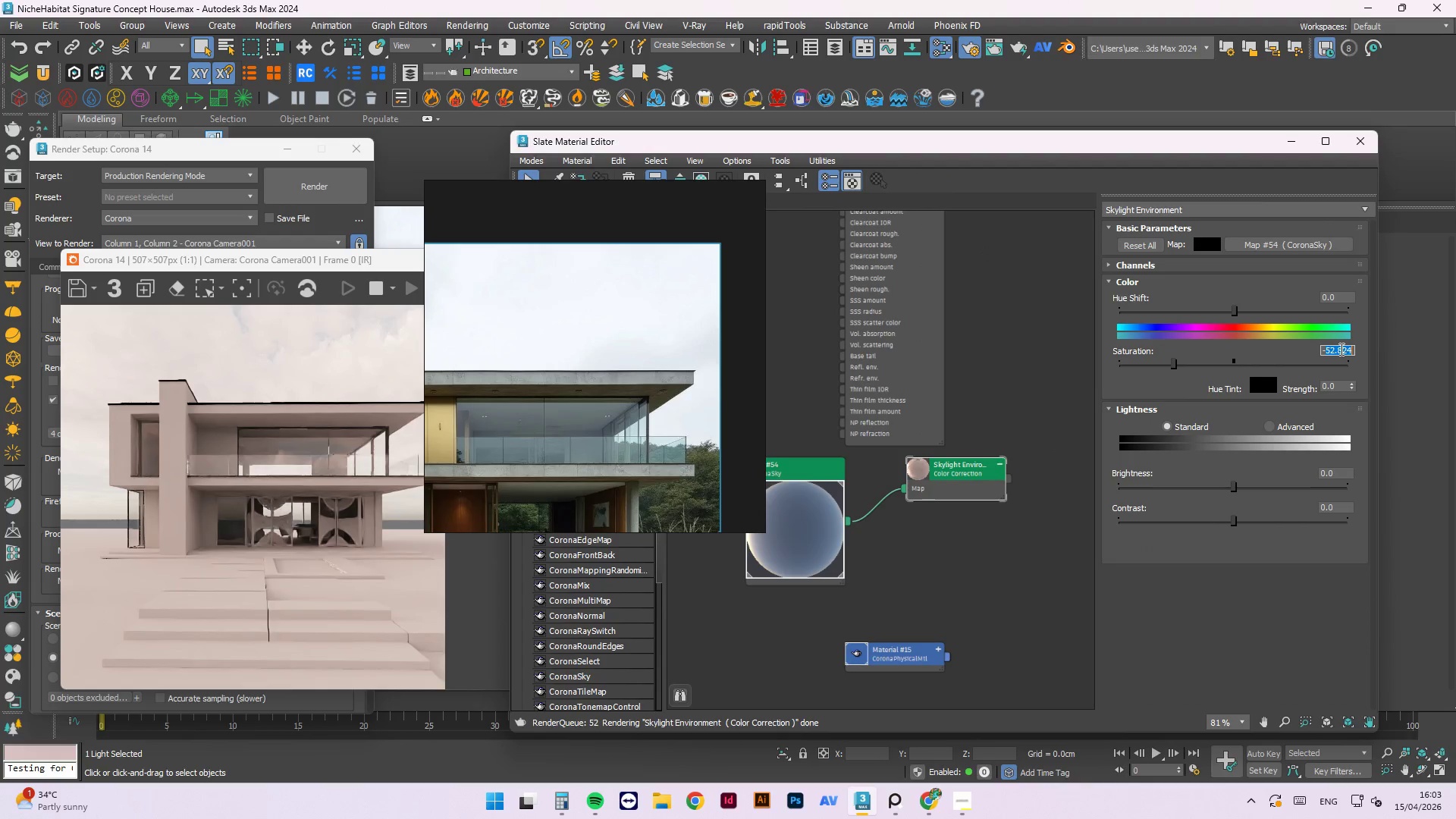 
key(Numpad0)
 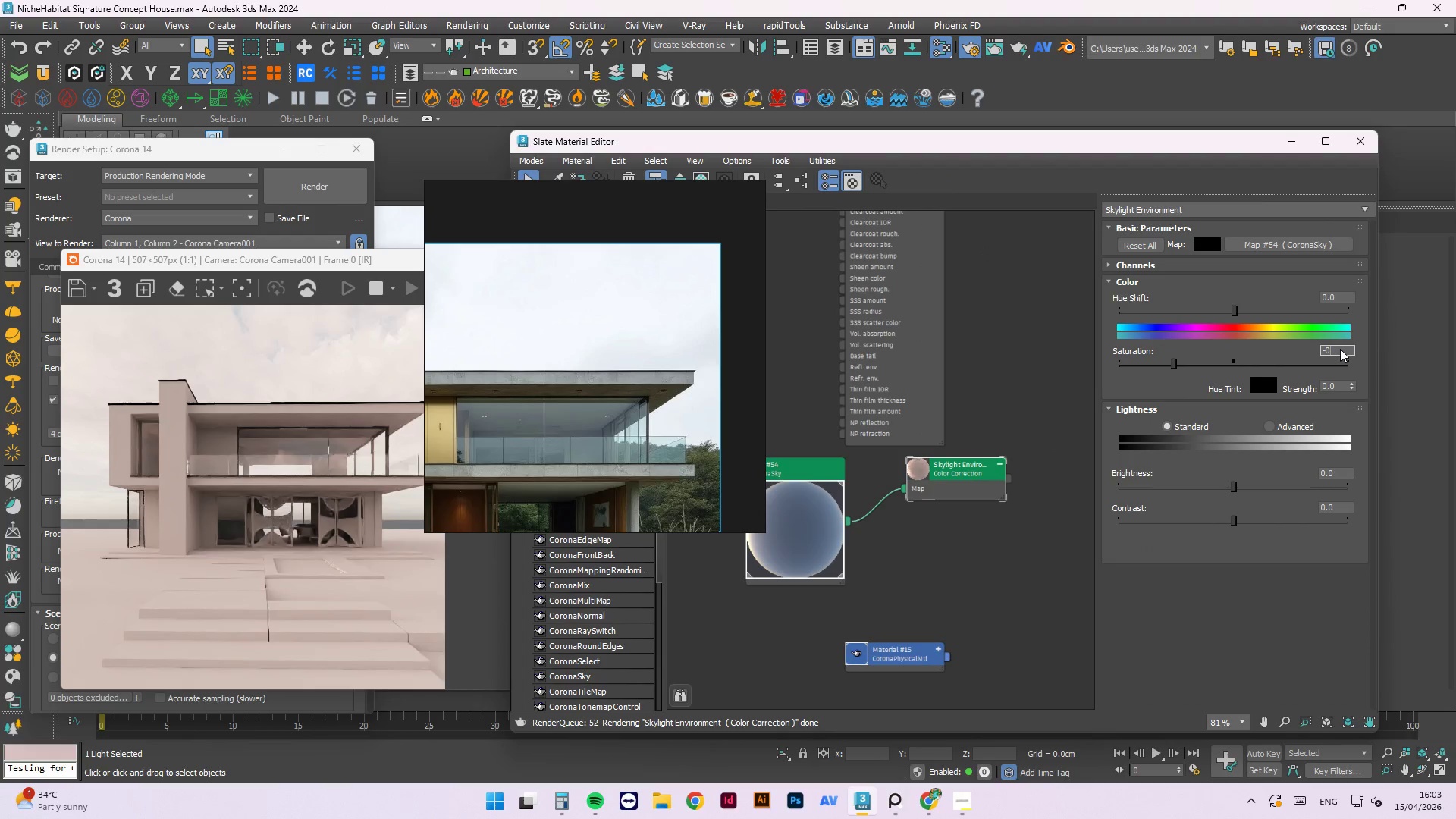 
key(NumpadEnter)
 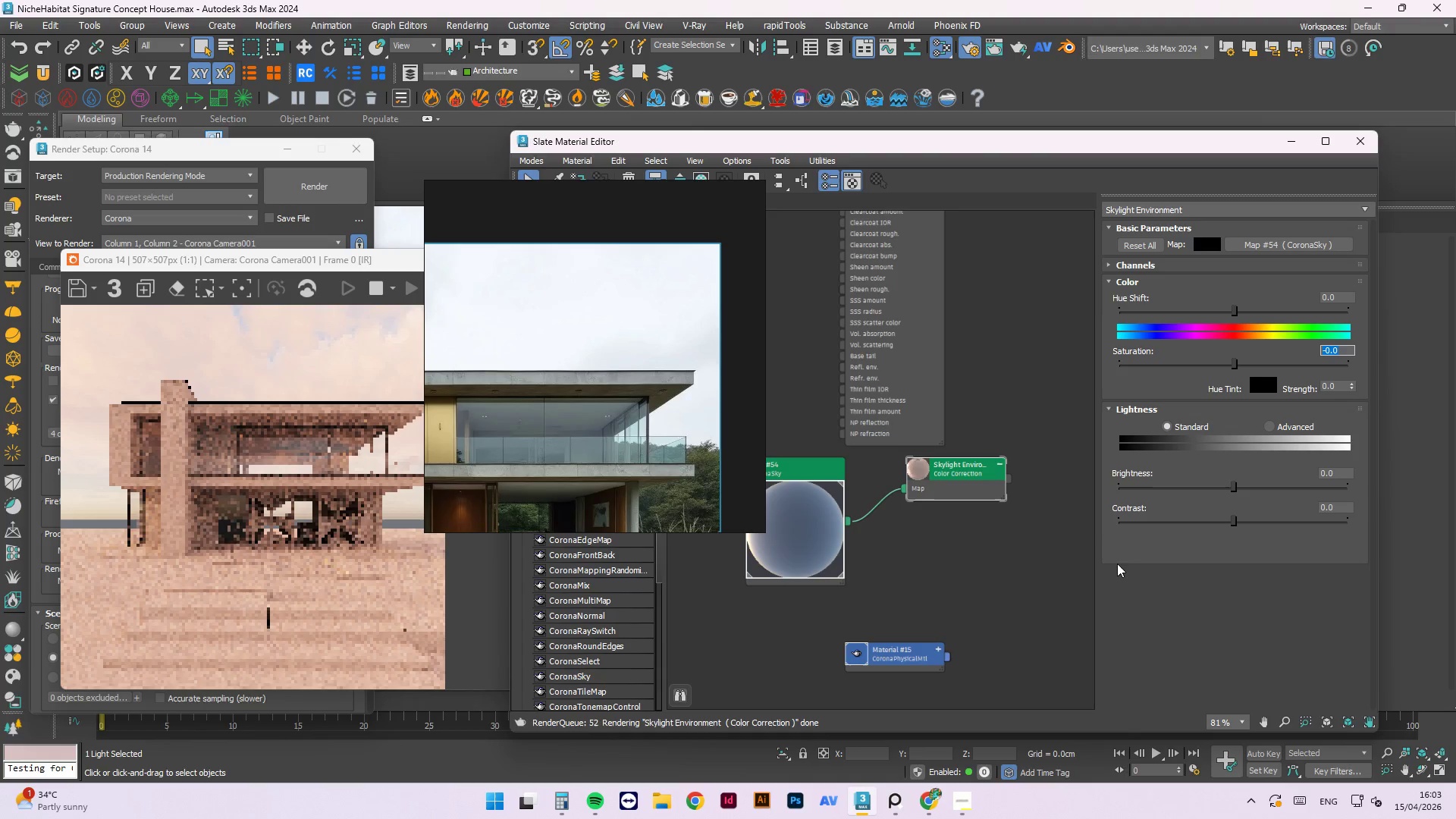 
left_click([1132, 368])
 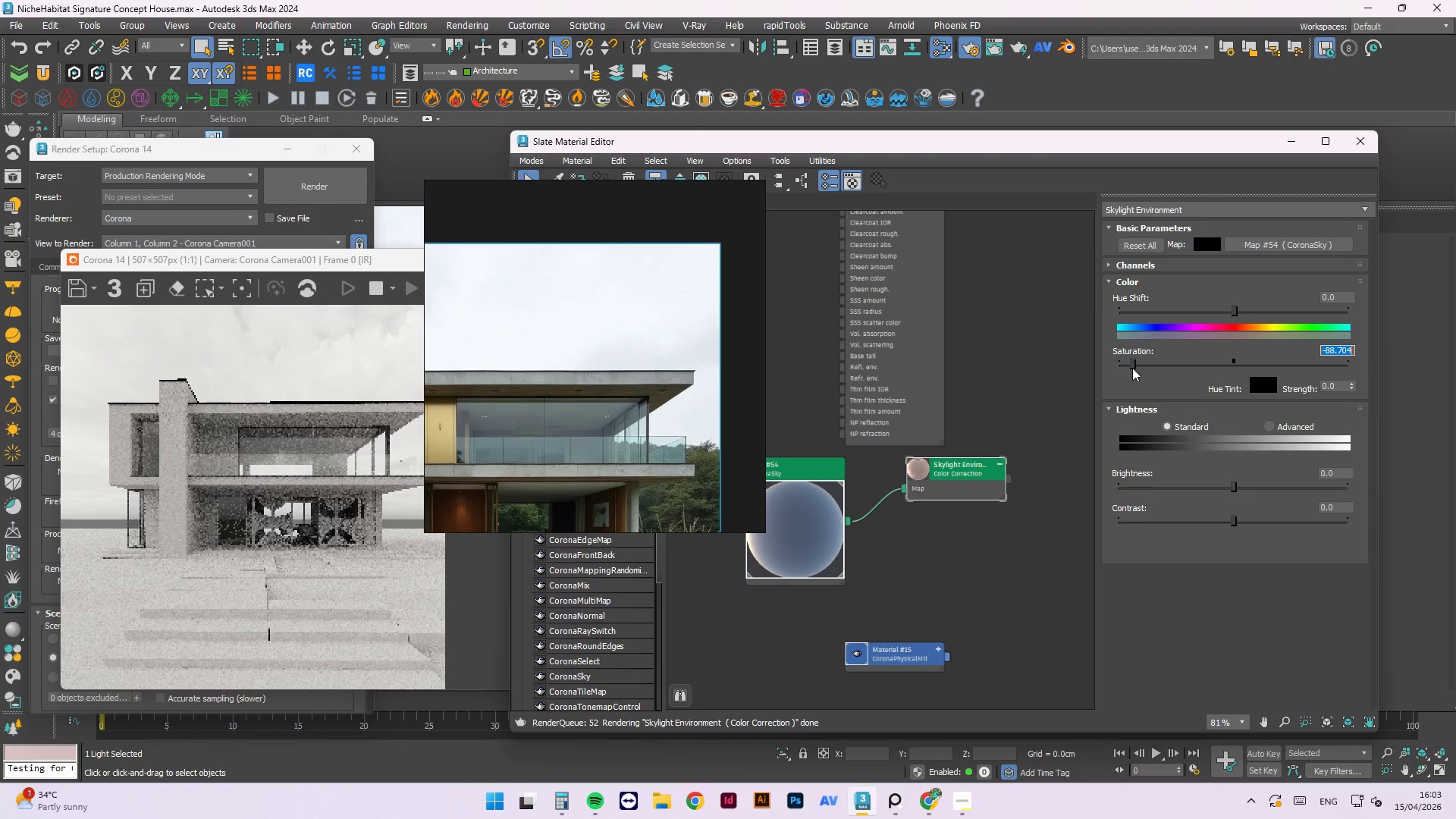 
wait(8.39)
 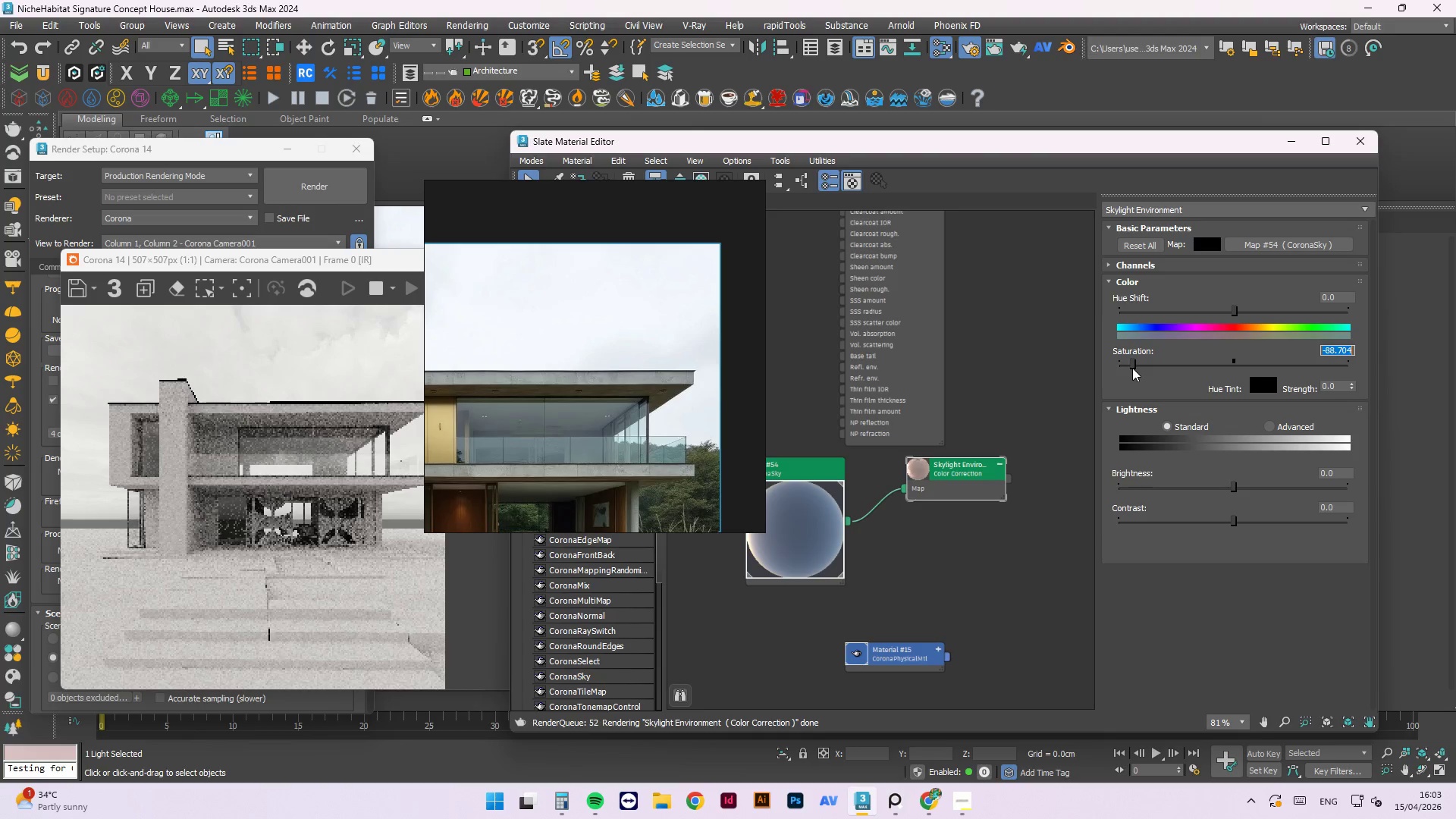 
mouse_move([1259, 374])
 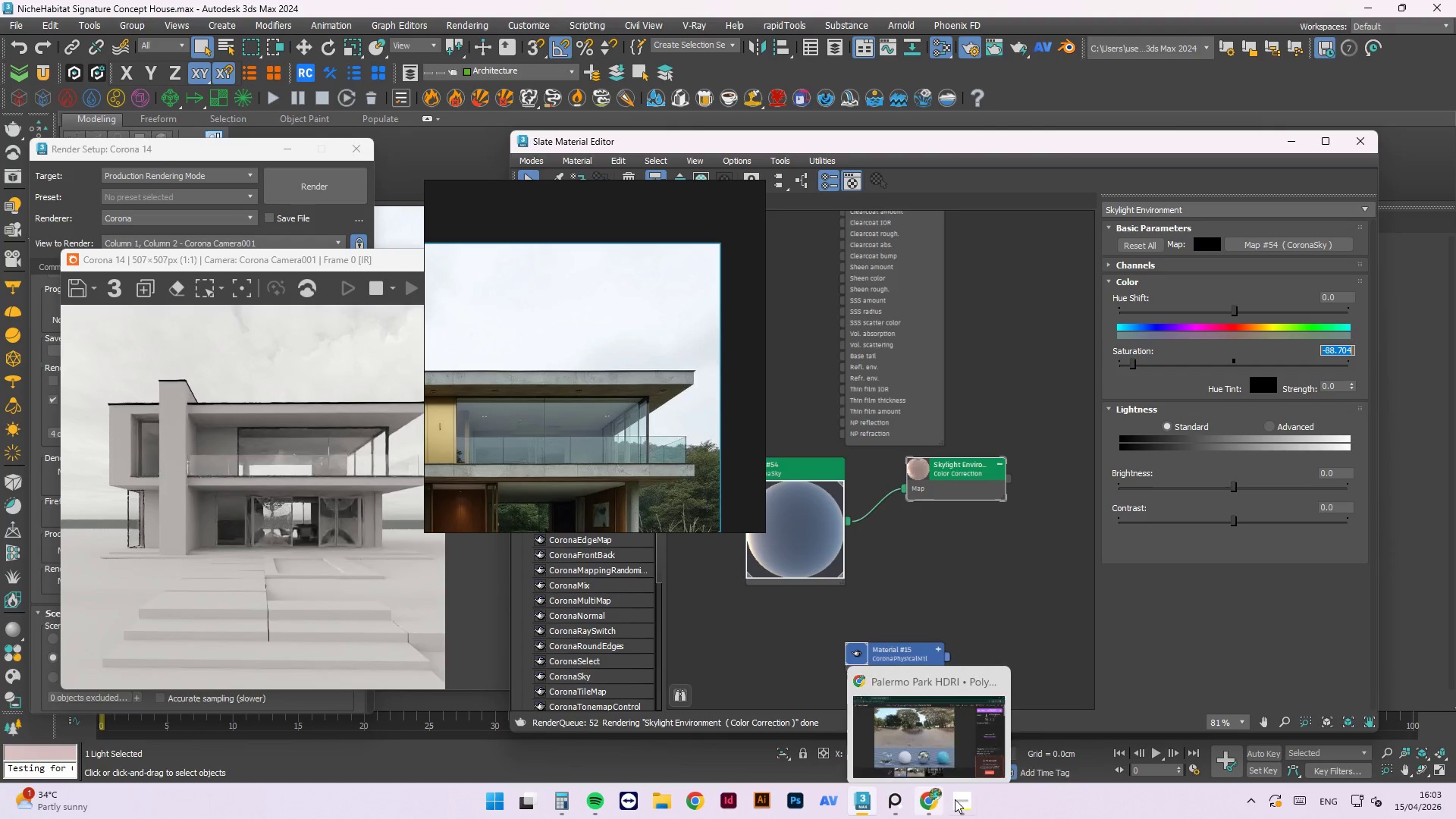 
left_click([956, 799])
 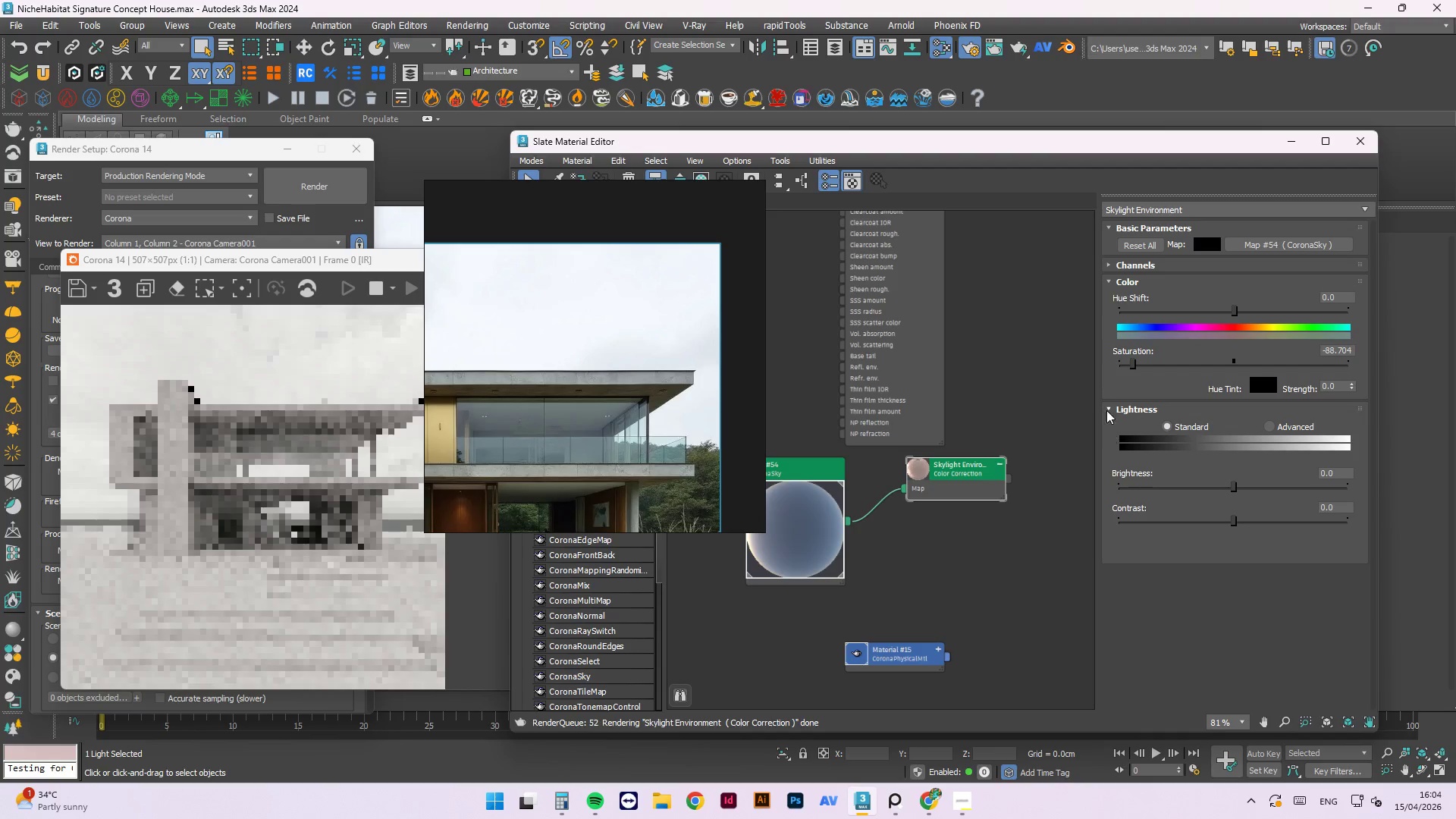 
left_click_drag(start_coordinate=[1137, 360], to_coordinate=[1156, 364])
 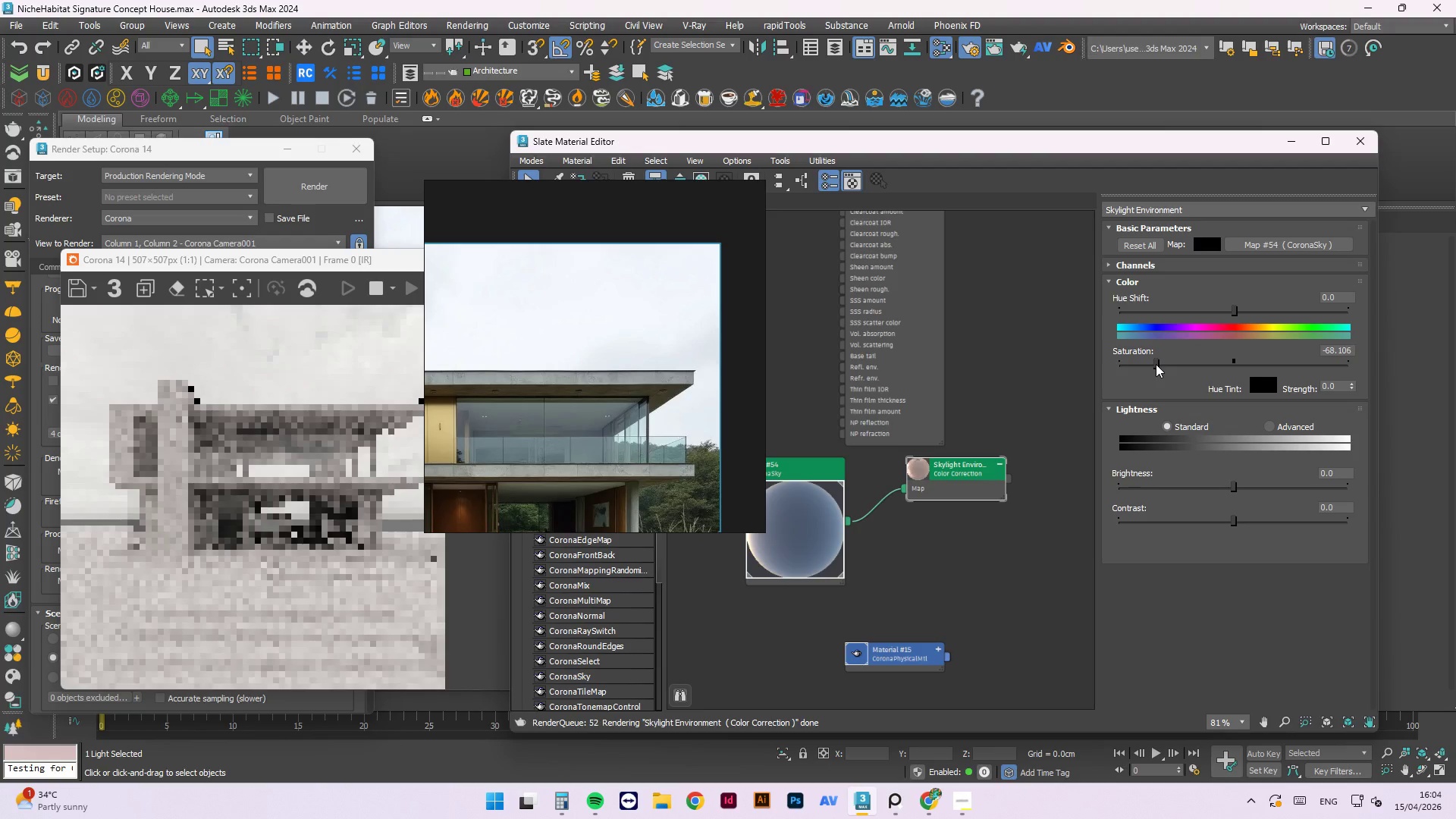 
left_click_drag(start_coordinate=[1156, 364], to_coordinate=[1207, 362])
 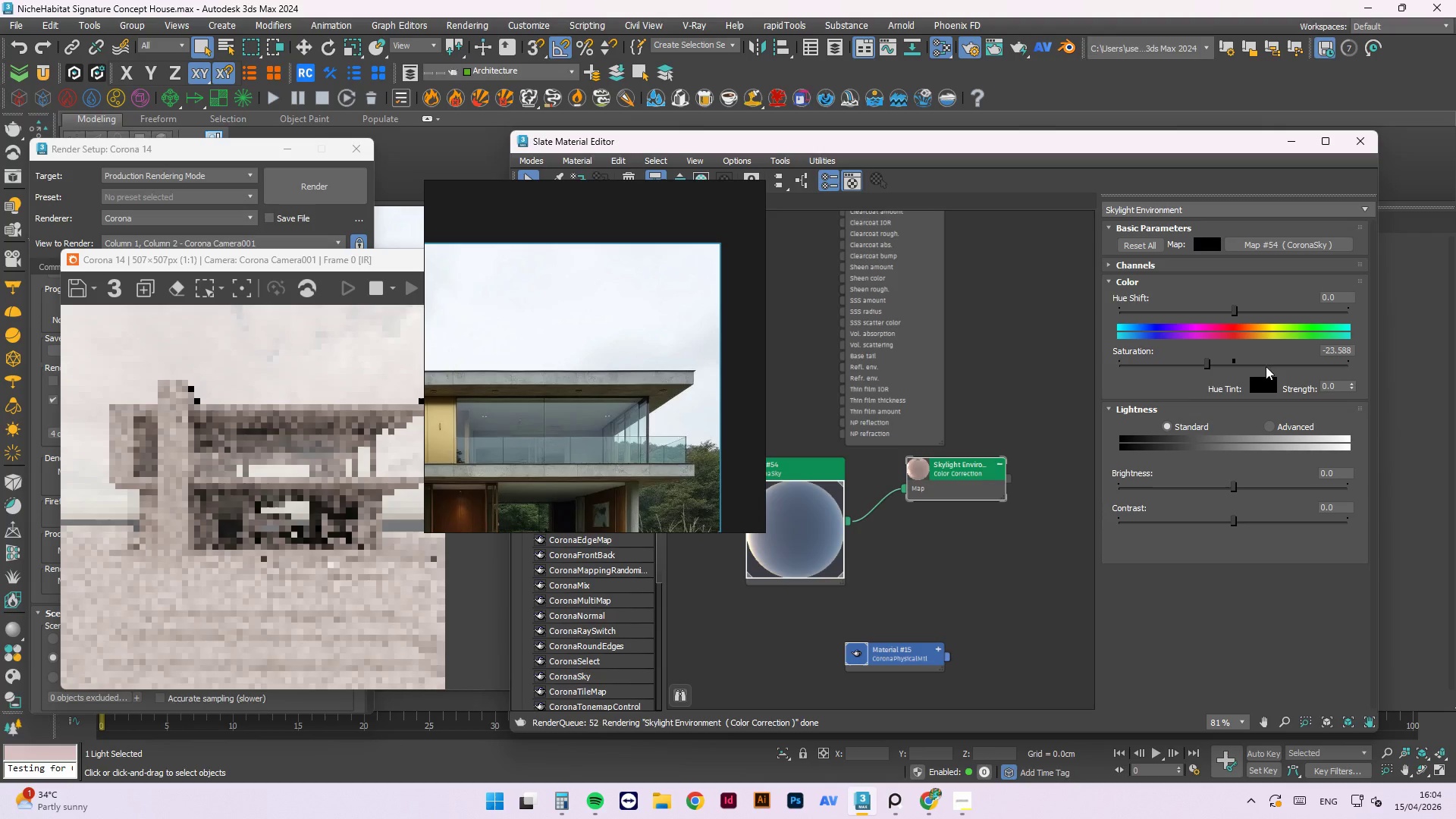 
left_click([1155, 366])
 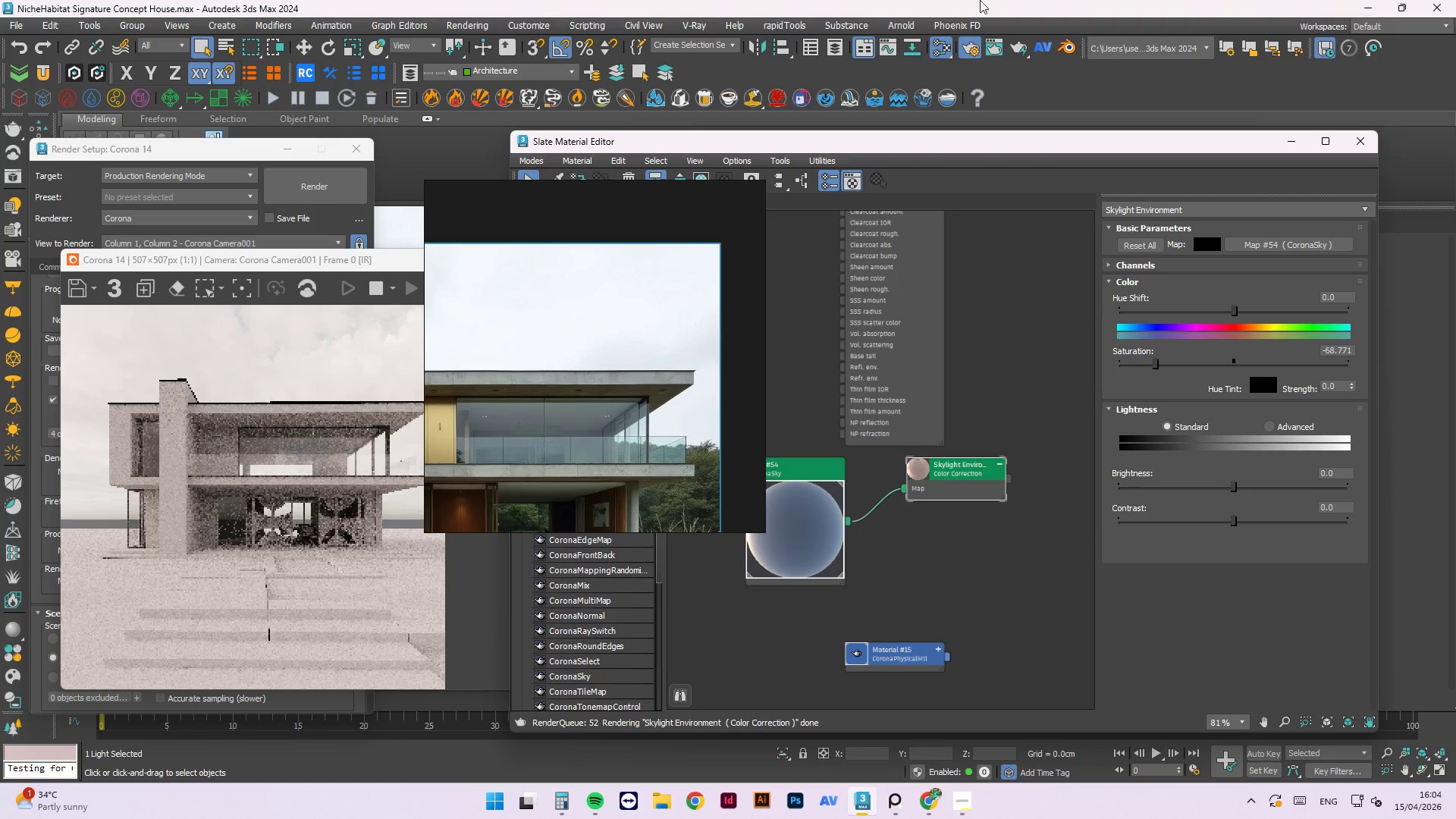 
double_click([923, 464])
 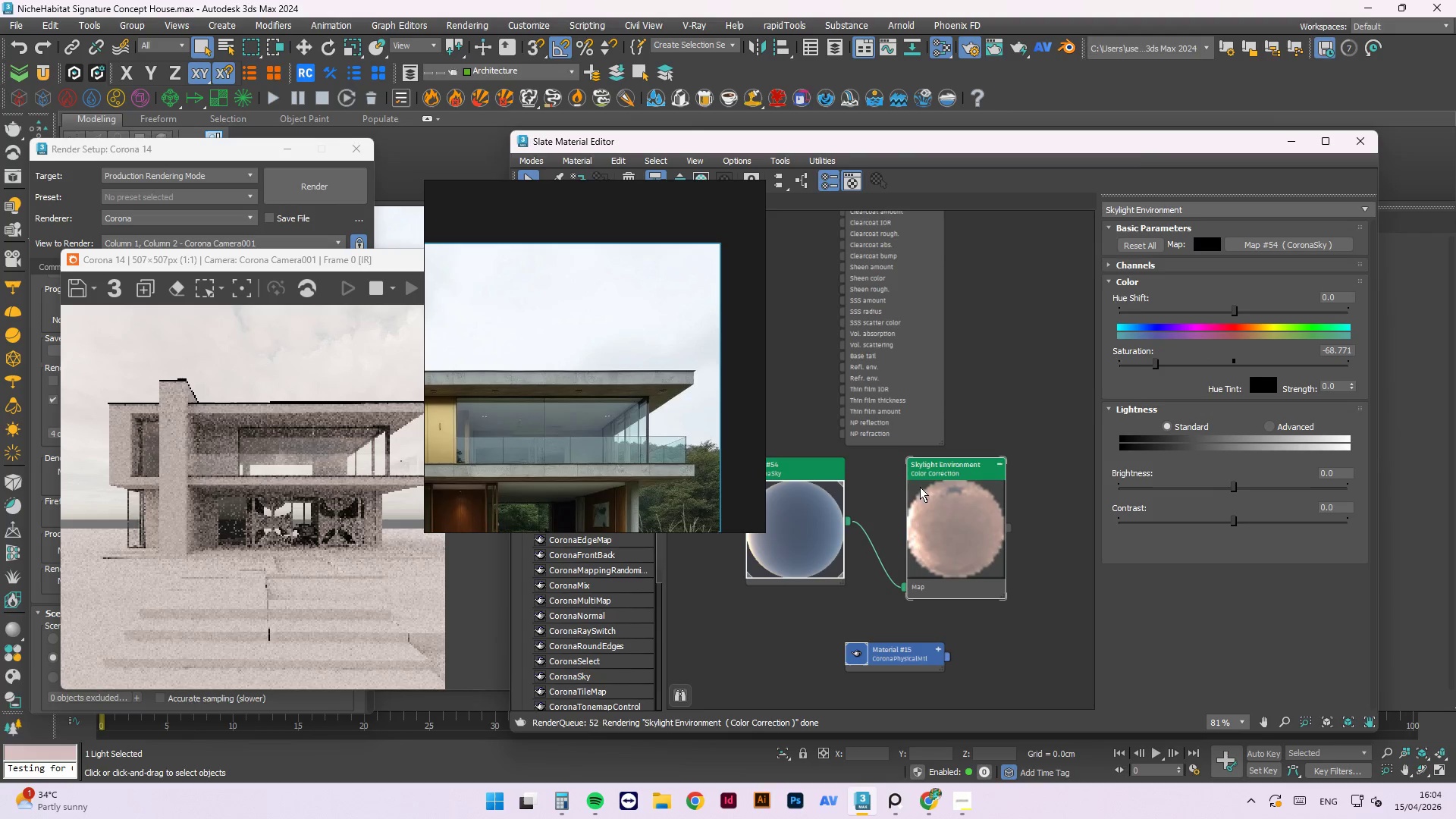 
right_click([920, 488])
 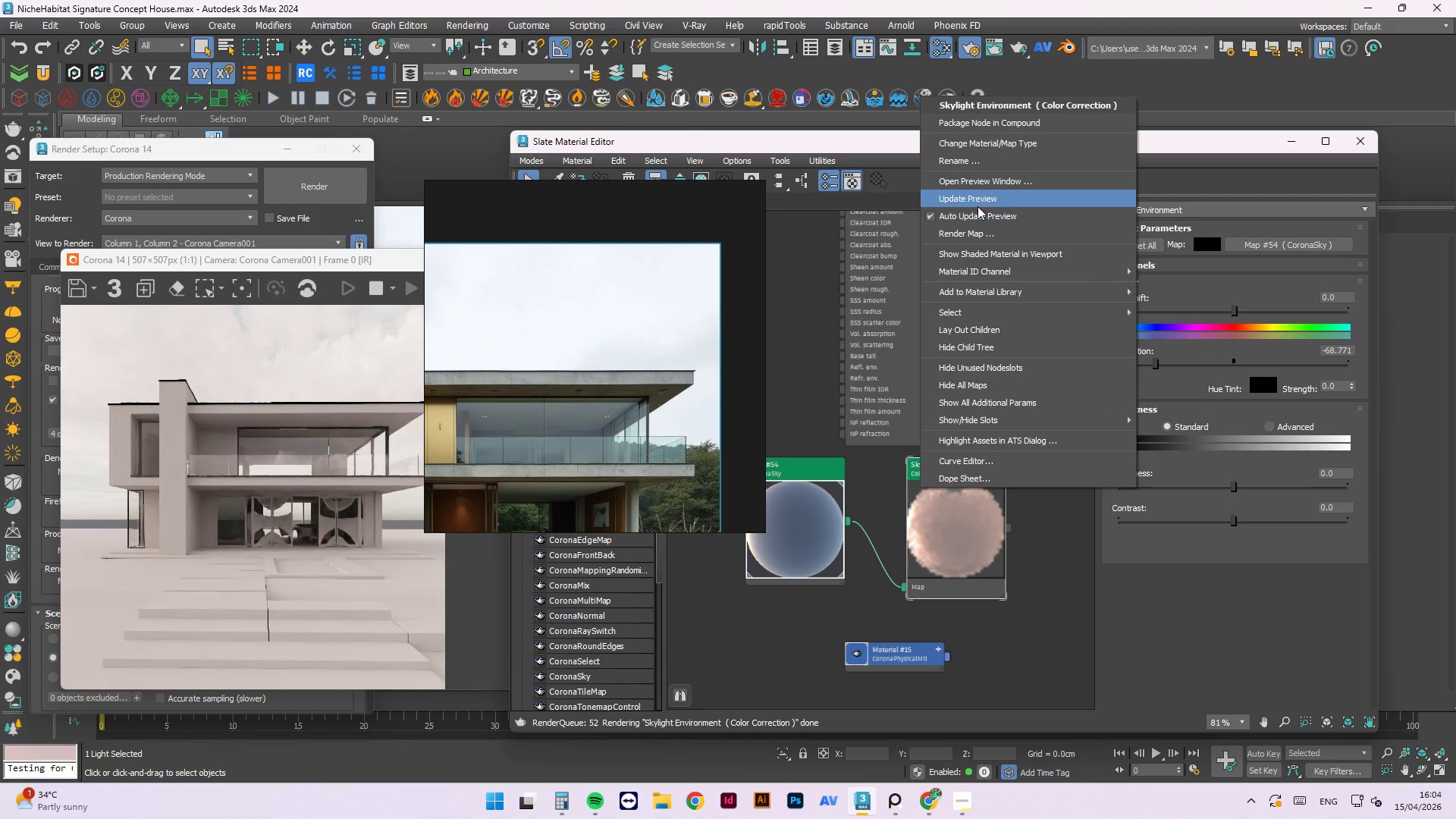 
left_click([977, 206])
 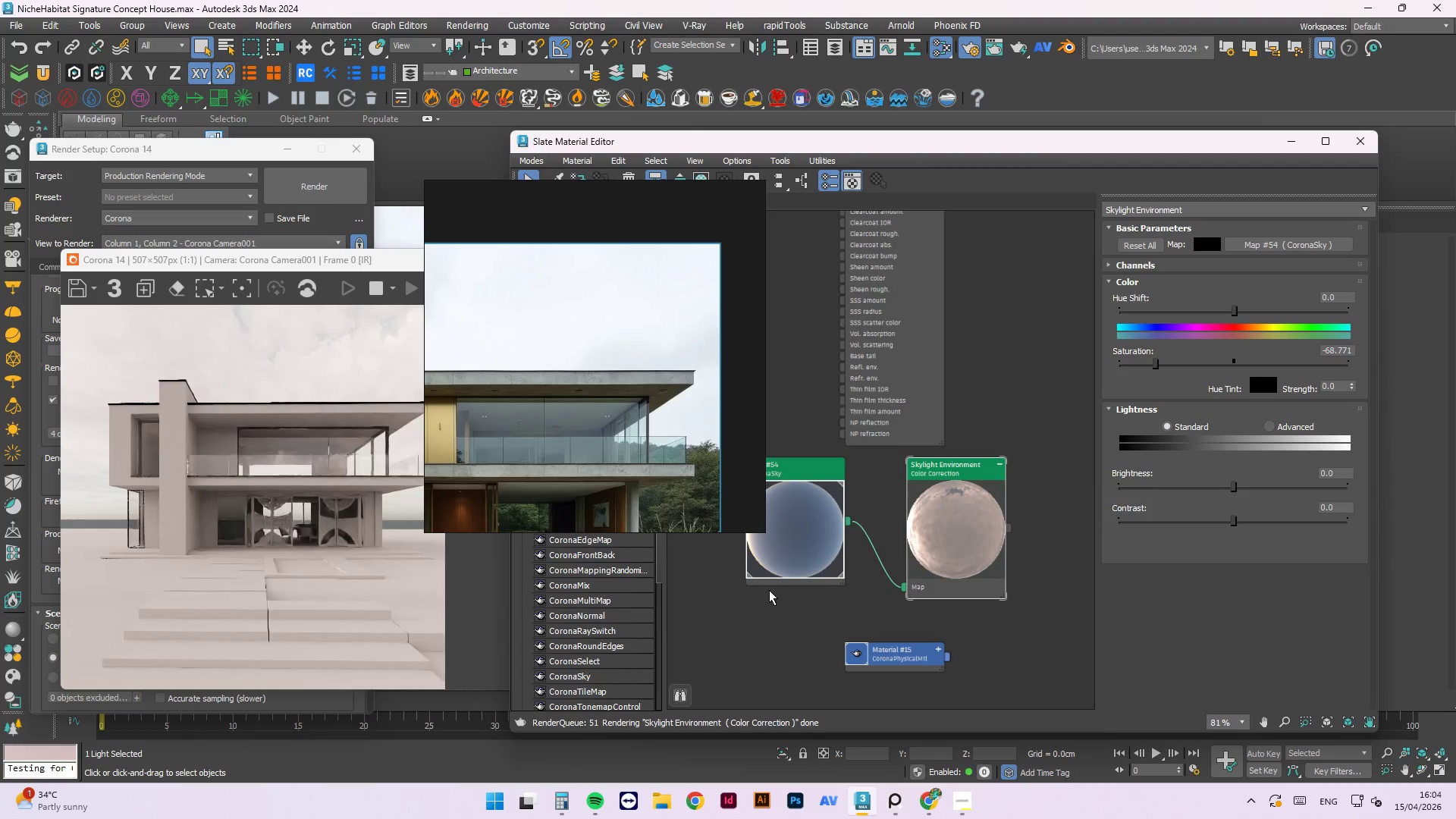 
left_click([775, 567])
 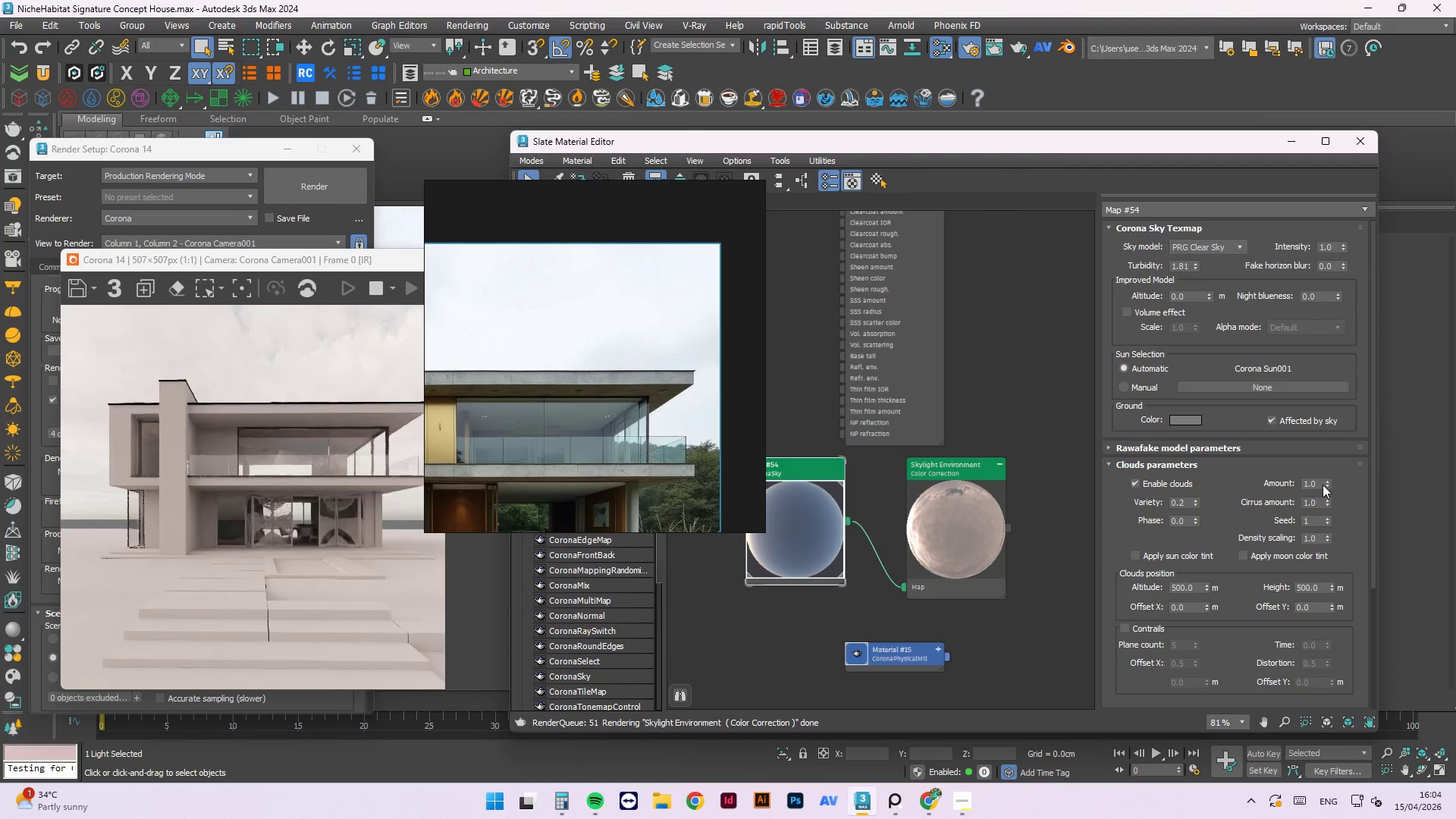 
left_click_drag(start_coordinate=[1321, 482], to_coordinate=[1274, 482])
 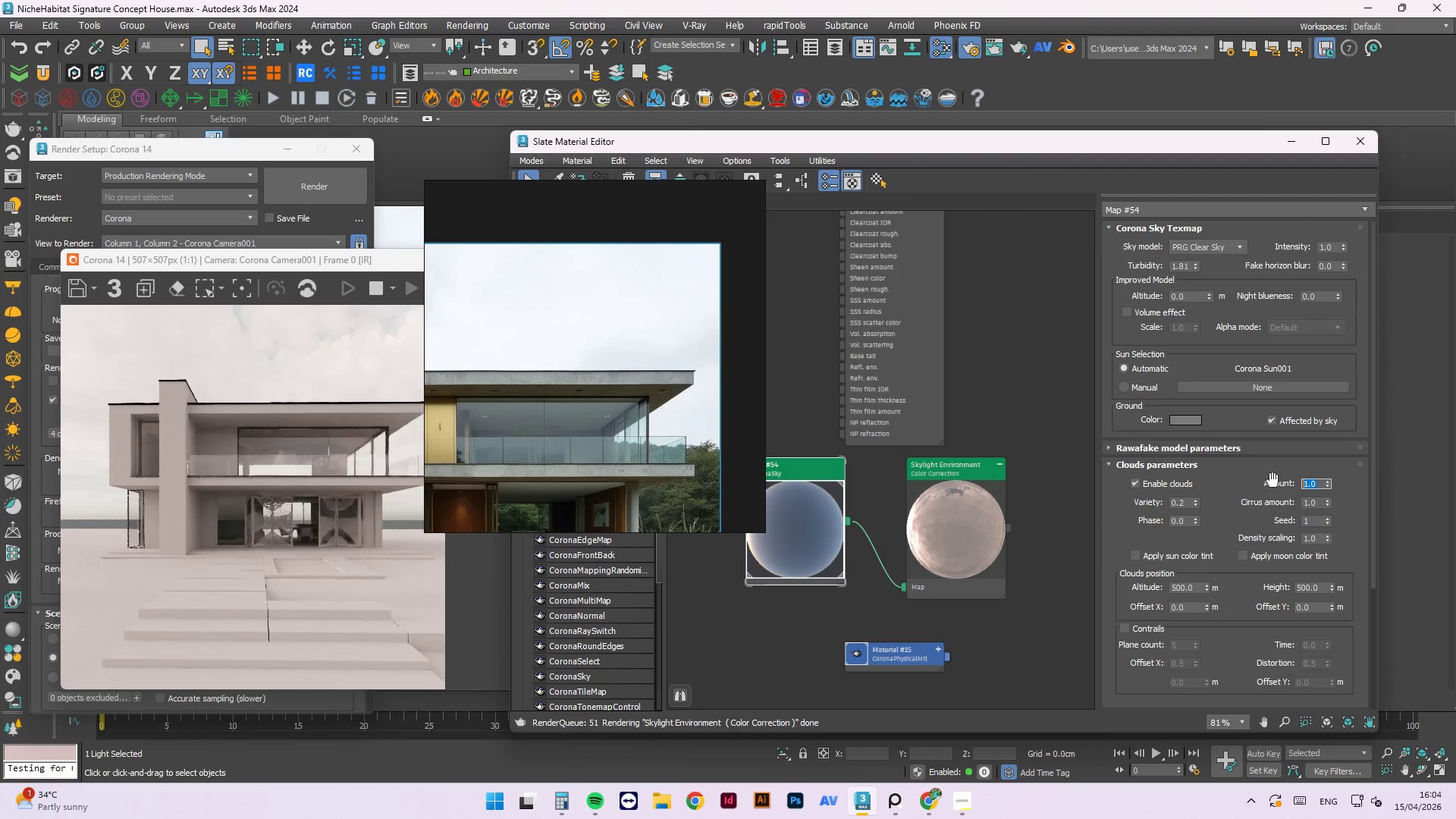 
key(Numpad0)
 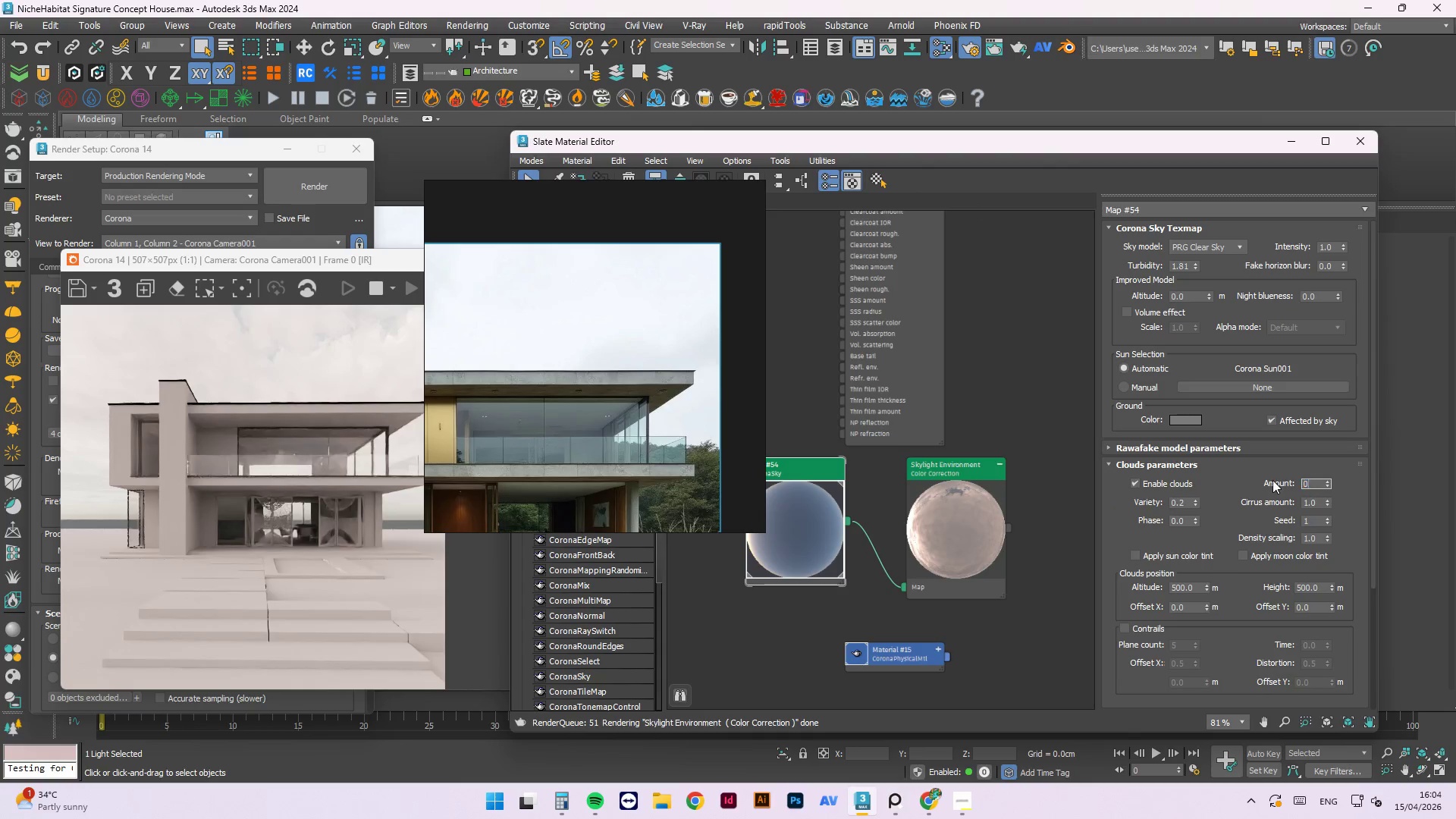 
key(NumpadDecimal)
 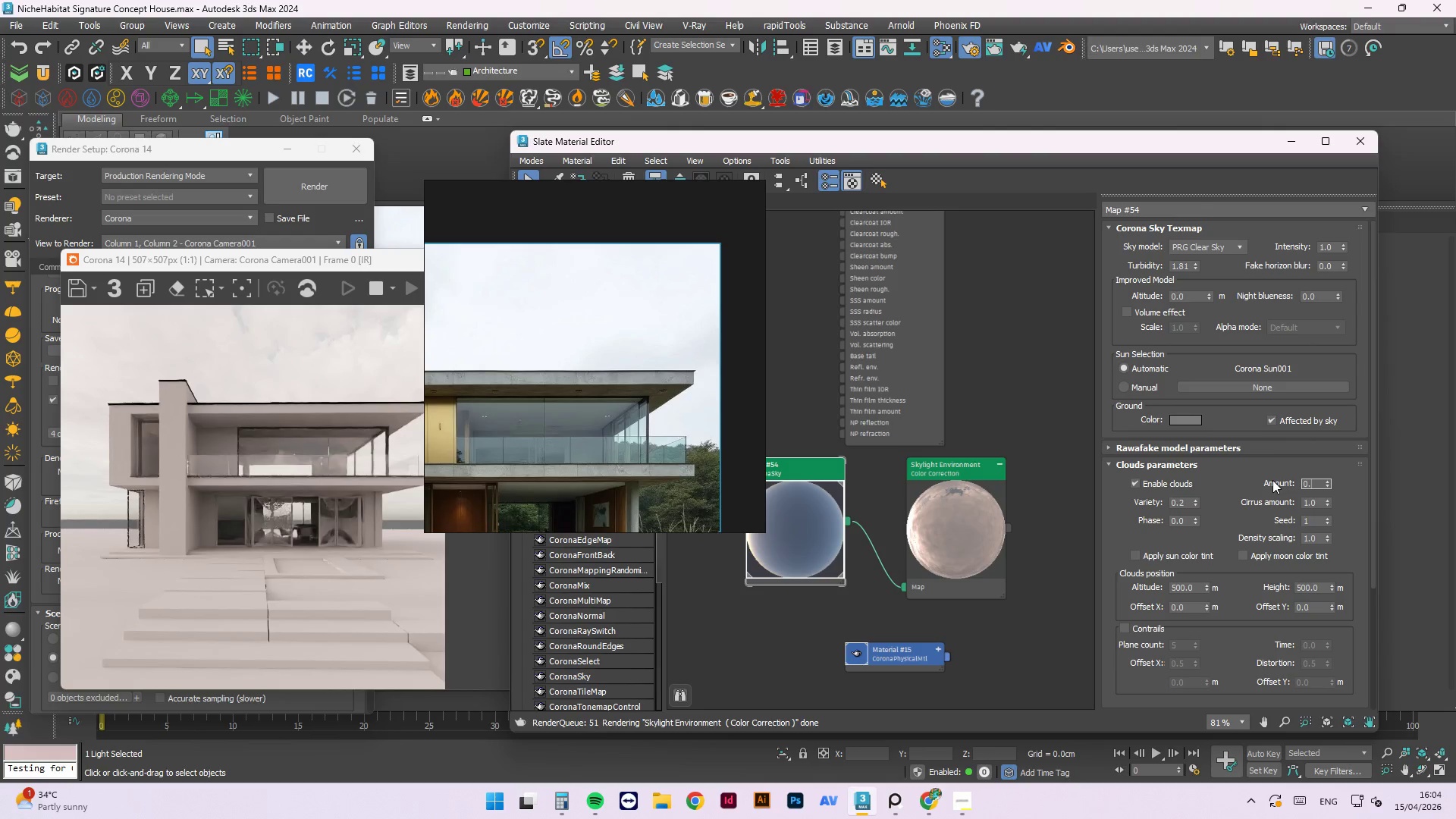 
key(Numpad8)
 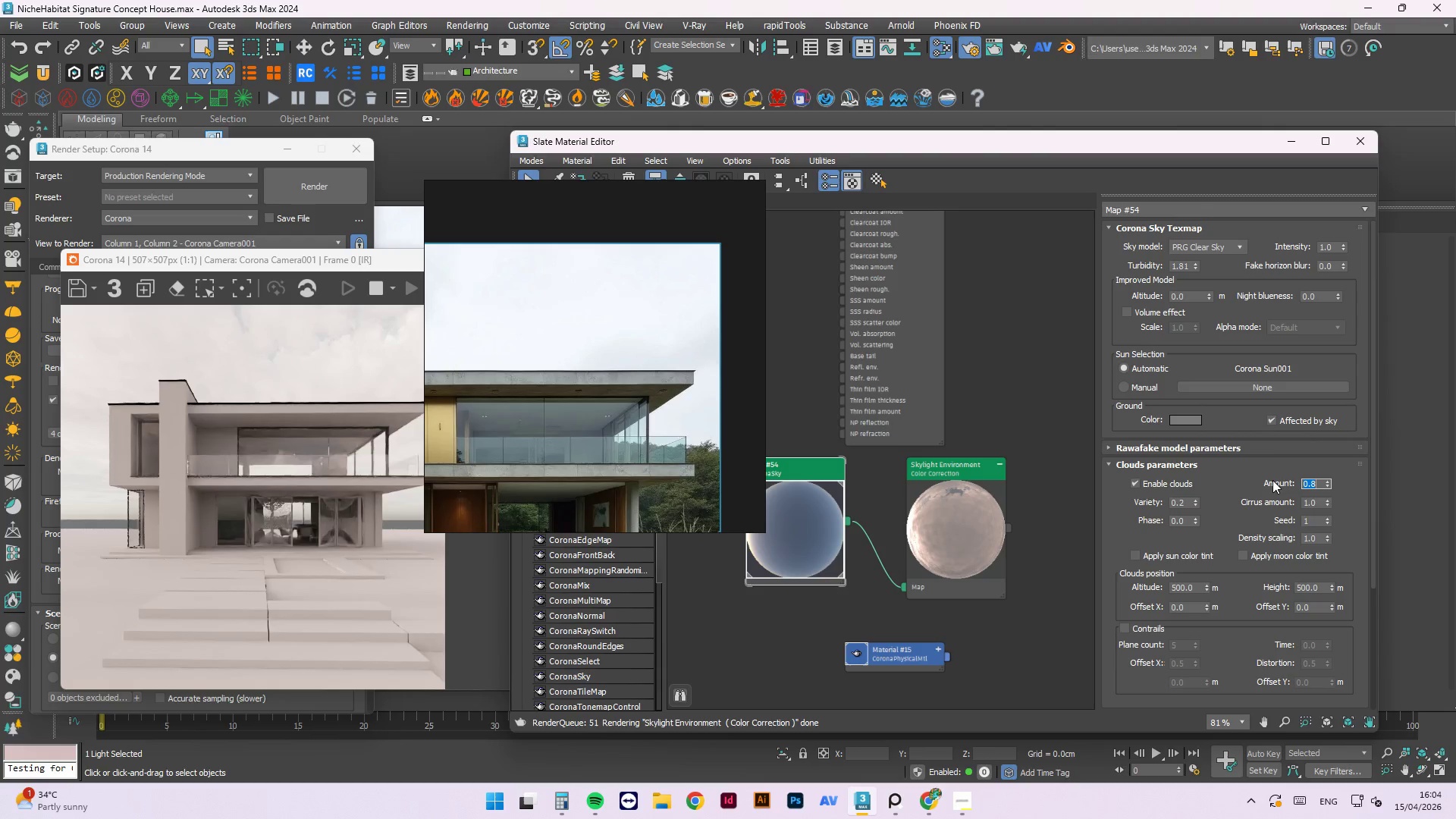 
key(NumpadEnter)
 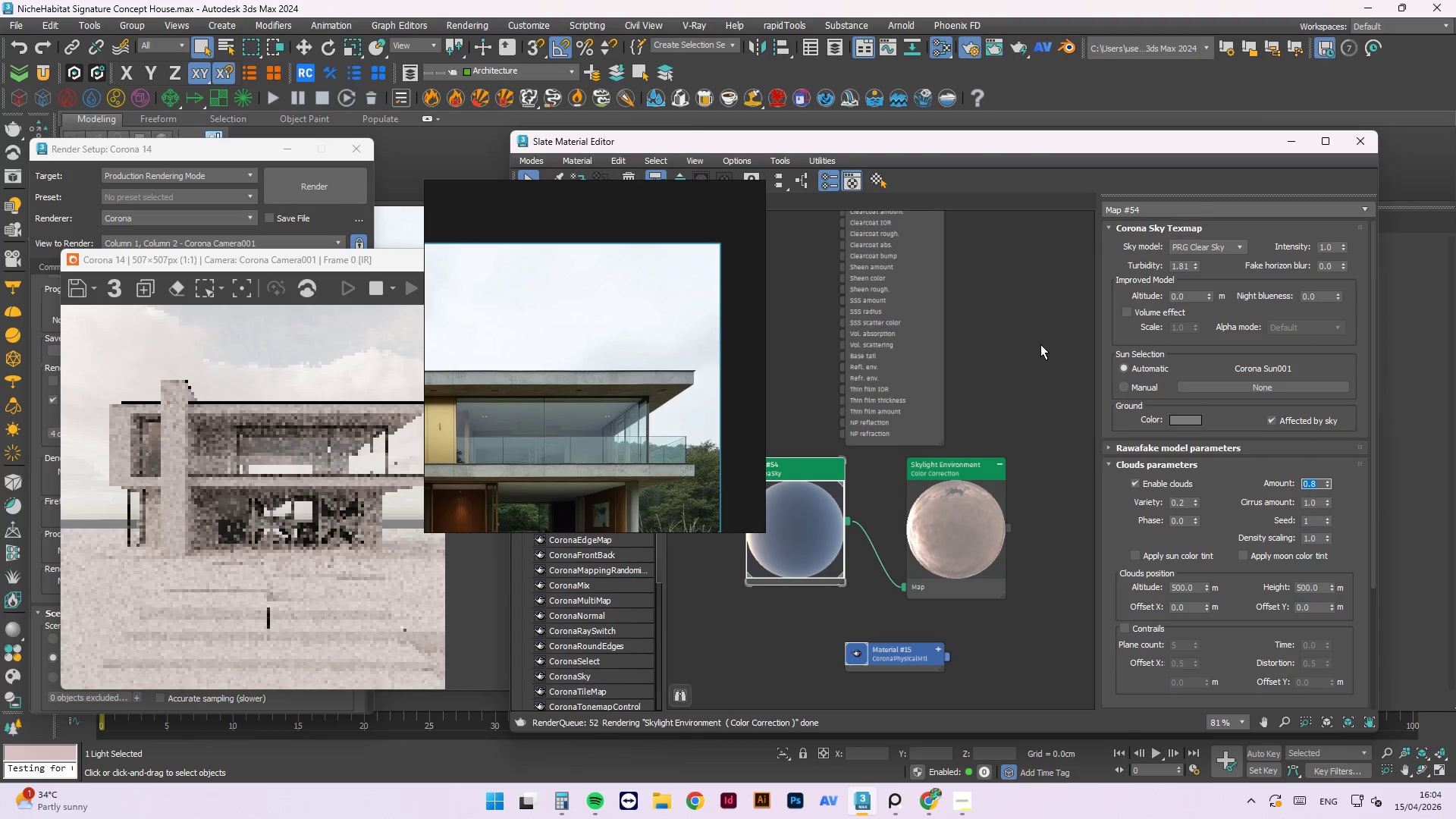 
scroll: coordinate [273, 526], scroll_direction: up, amount: 5.0
 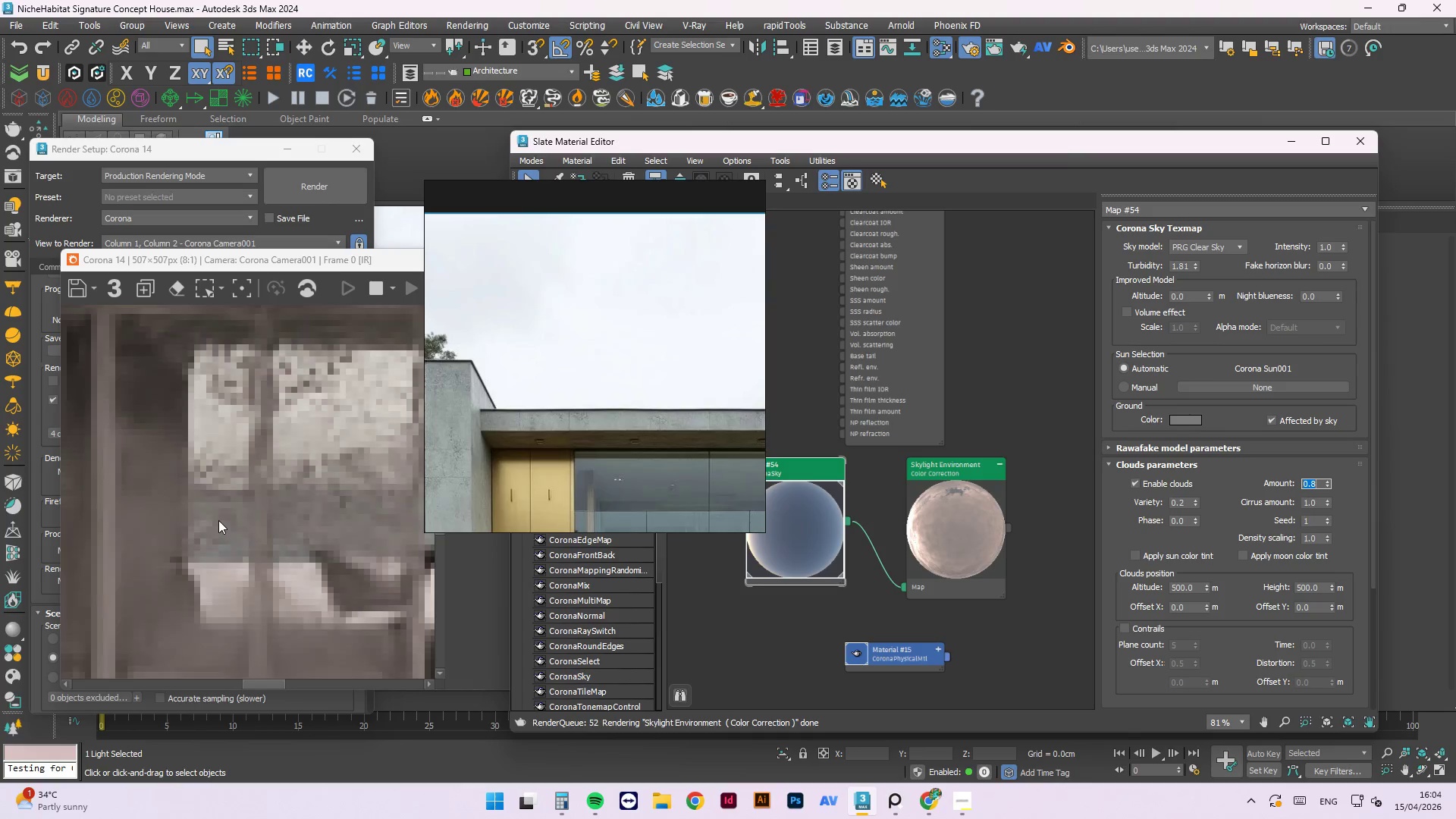 
scroll: coordinate [141, 479], scroll_direction: down, amount: 2.0
 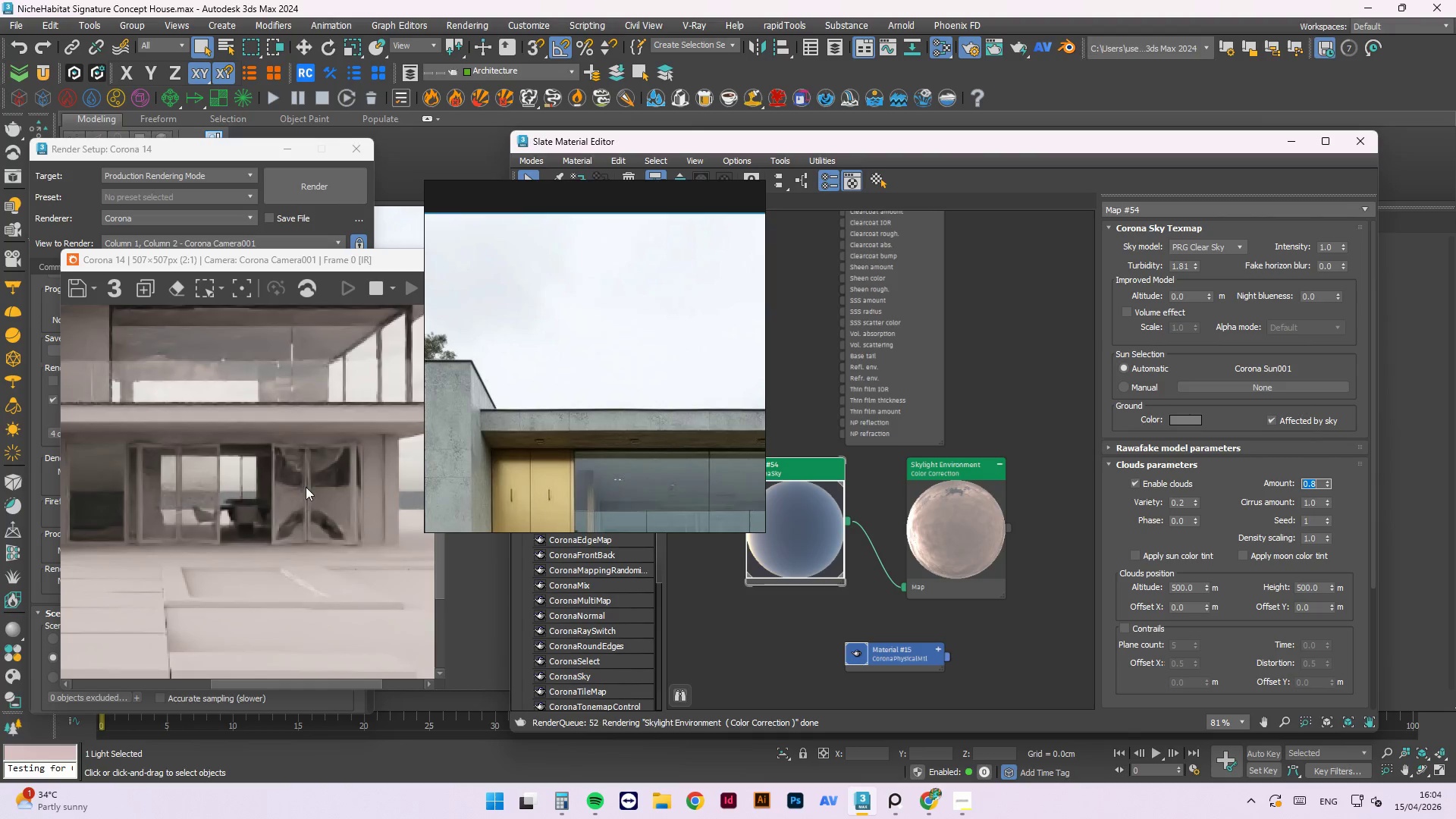 
scroll: coordinate [306, 487], scroll_direction: up, amount: 2.0
 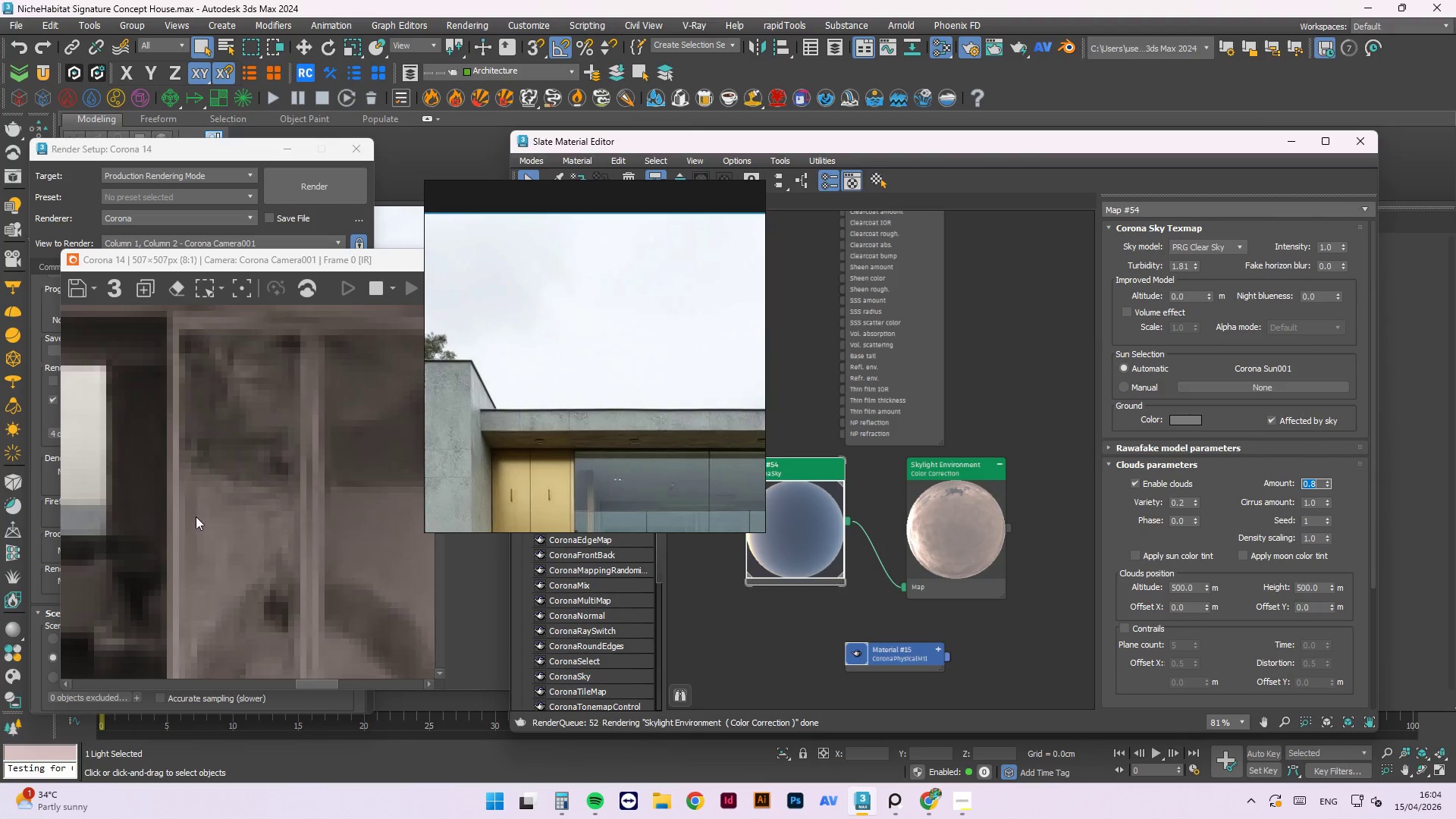 
scroll: coordinate [342, 554], scroll_direction: down, amount: 4.0
 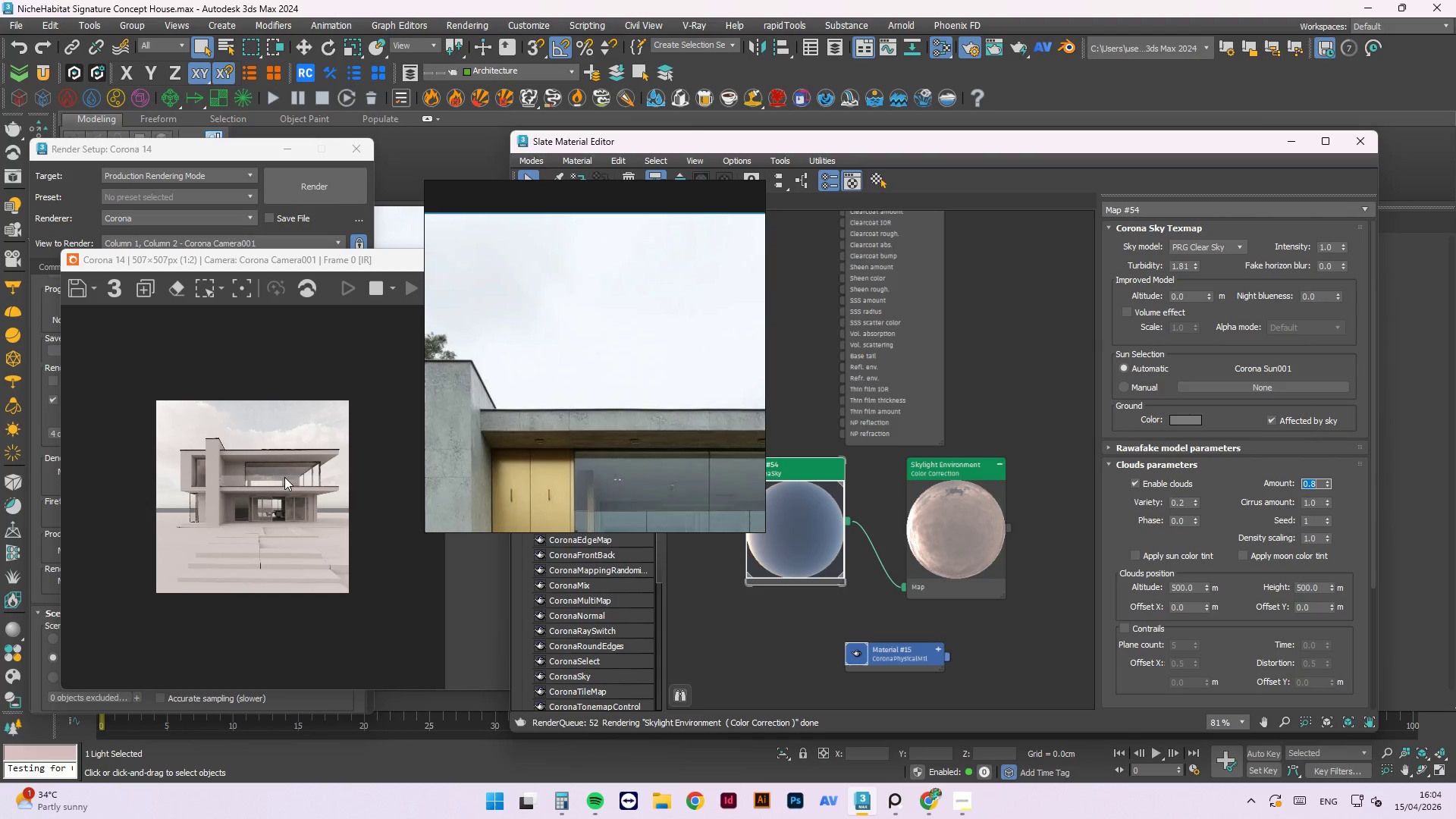 
scroll: coordinate [321, 424], scroll_direction: up, amount: 1.0
 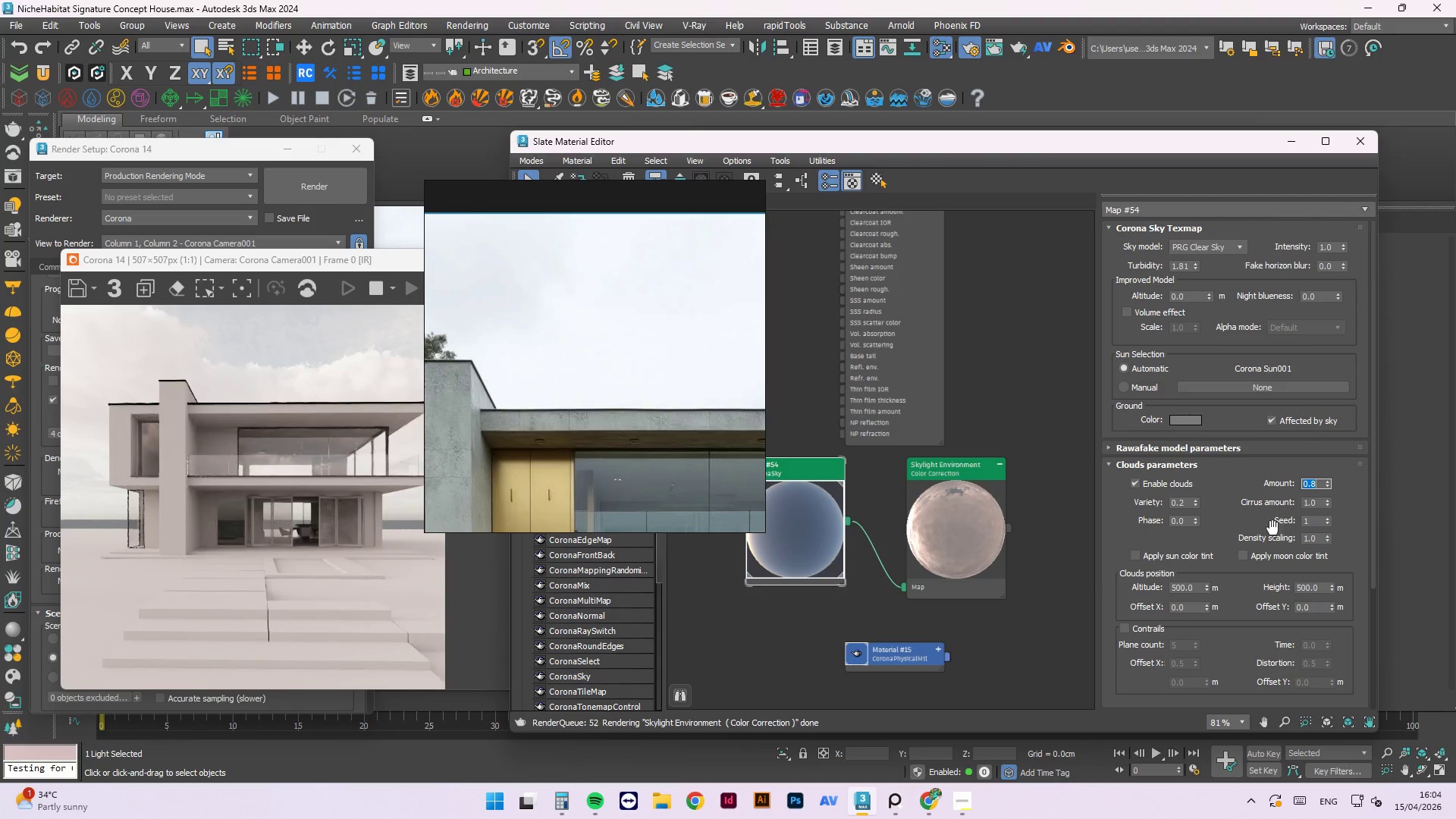 
left_click([1127, 447])
 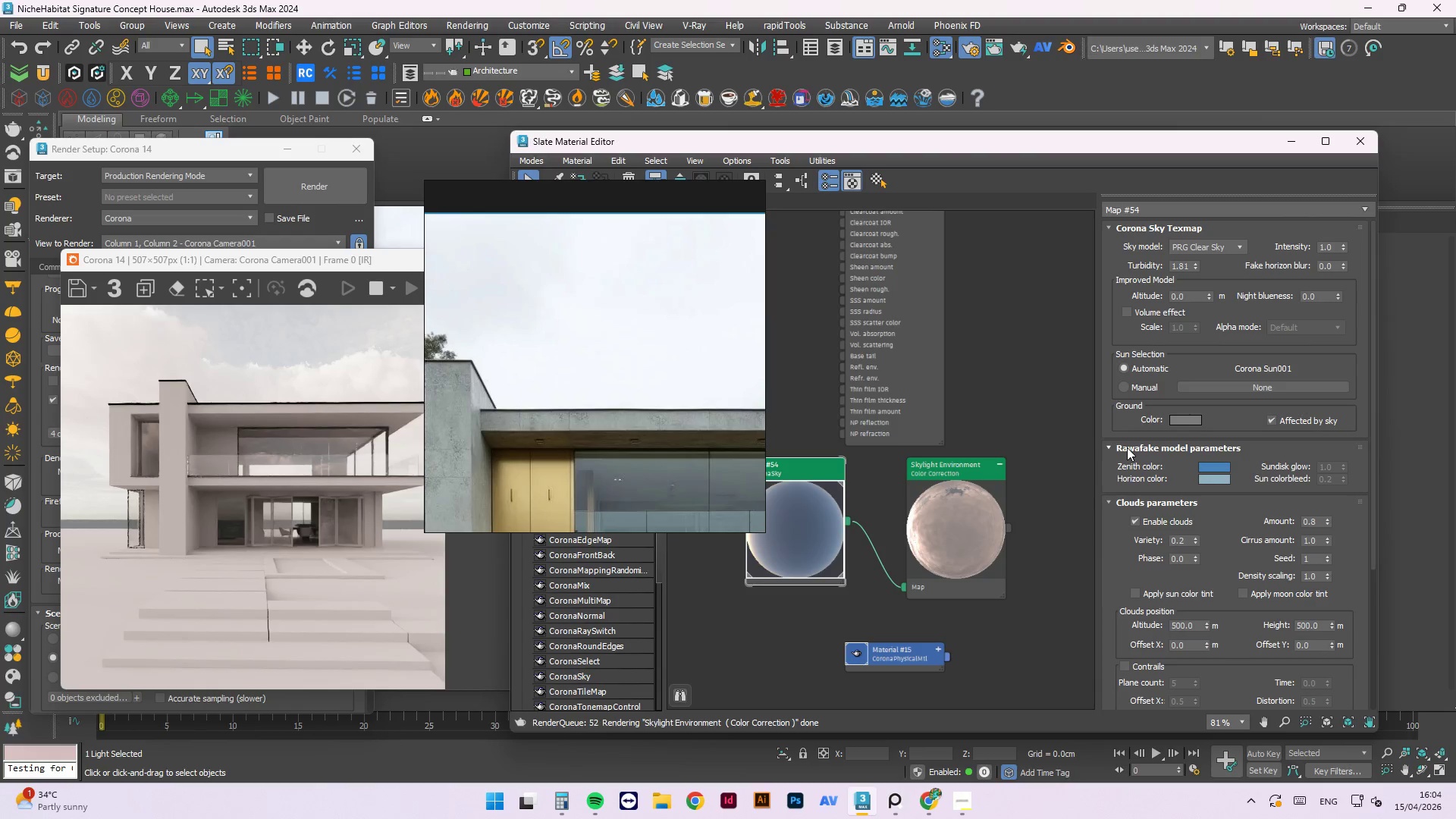 
left_click([1127, 447])
 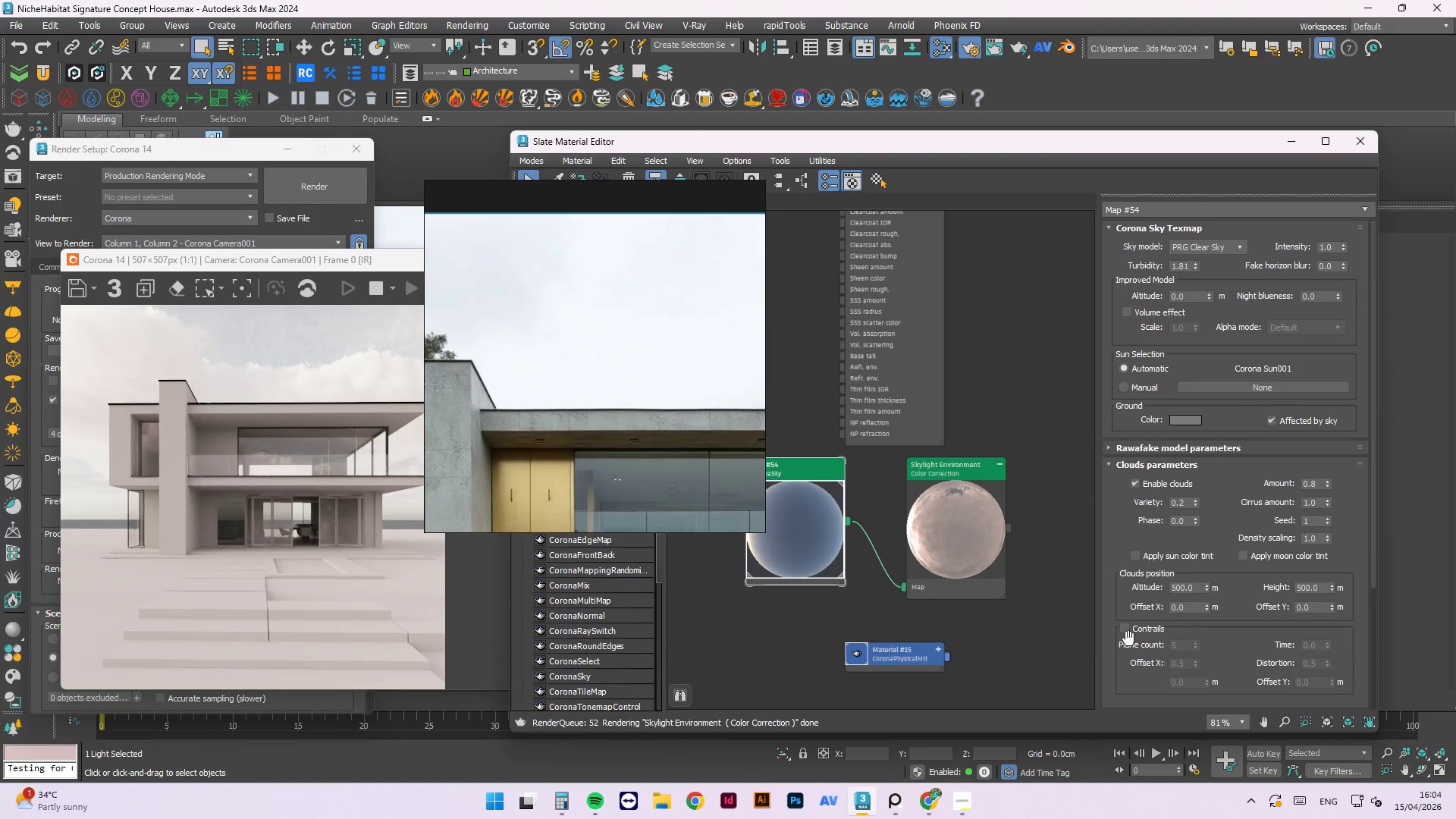 
wait(7.84)
 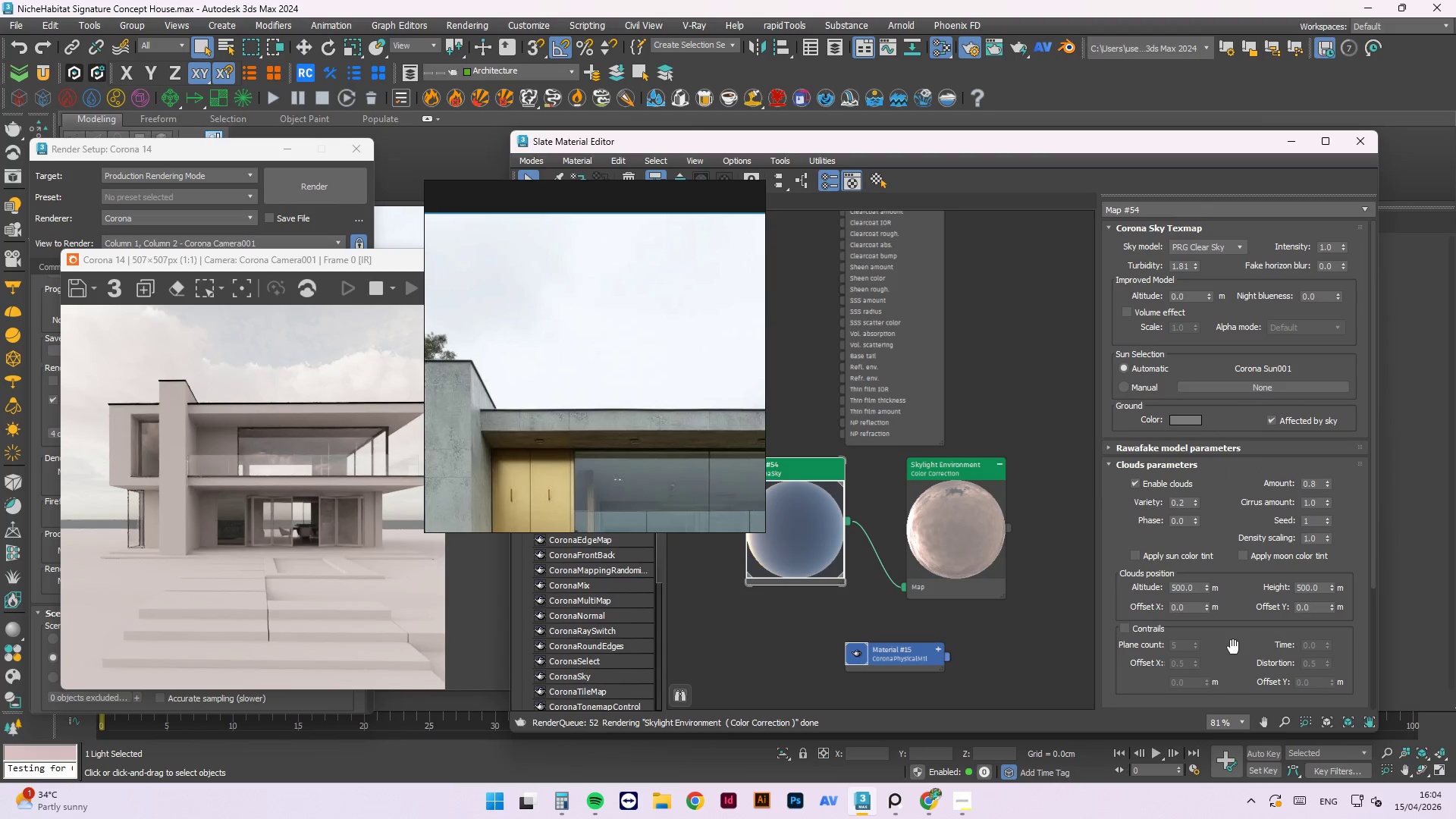 
scroll: coordinate [1234, 616], scroll_direction: down, amount: 8.0
 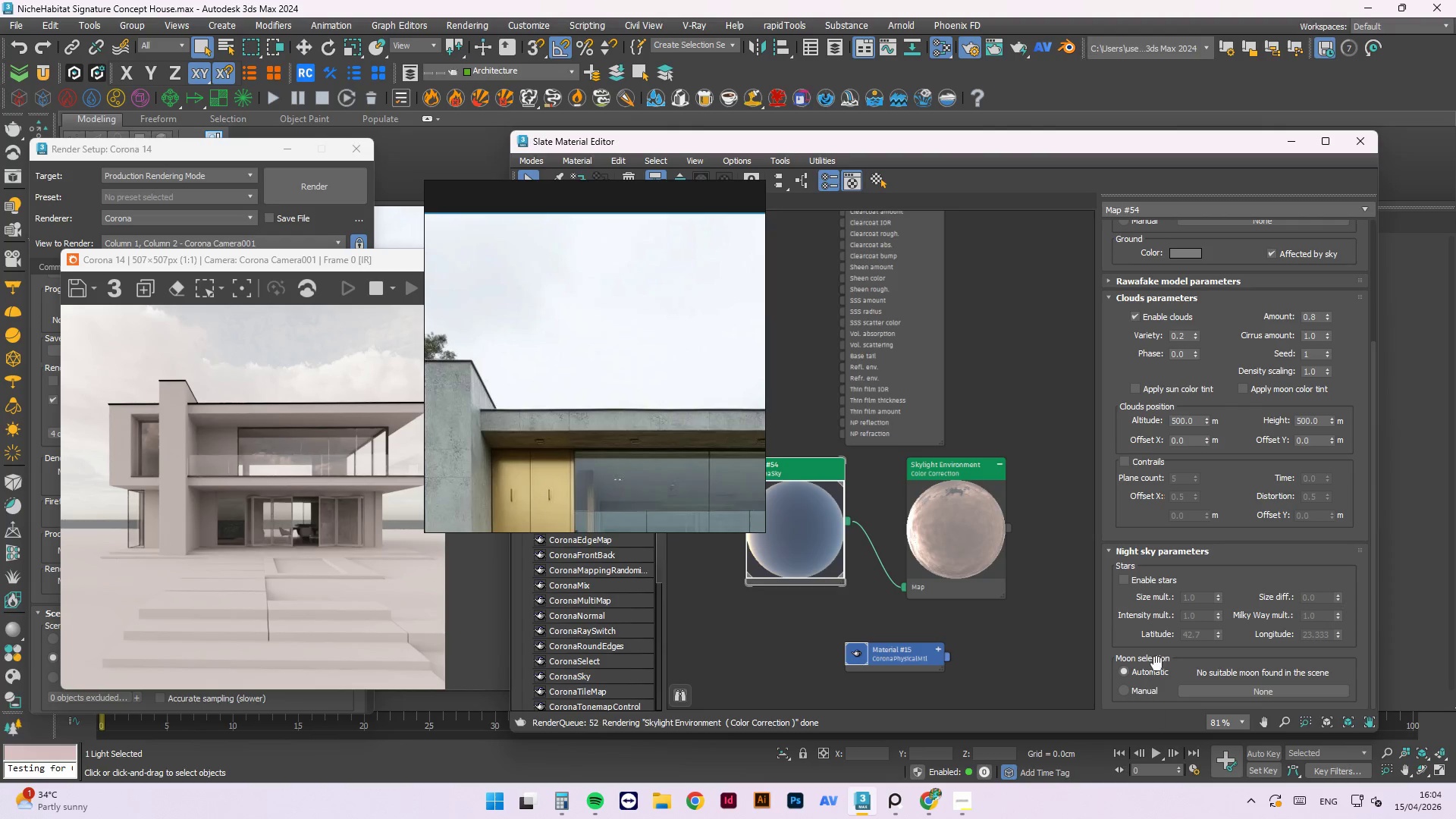 
left_click([1115, 551])
 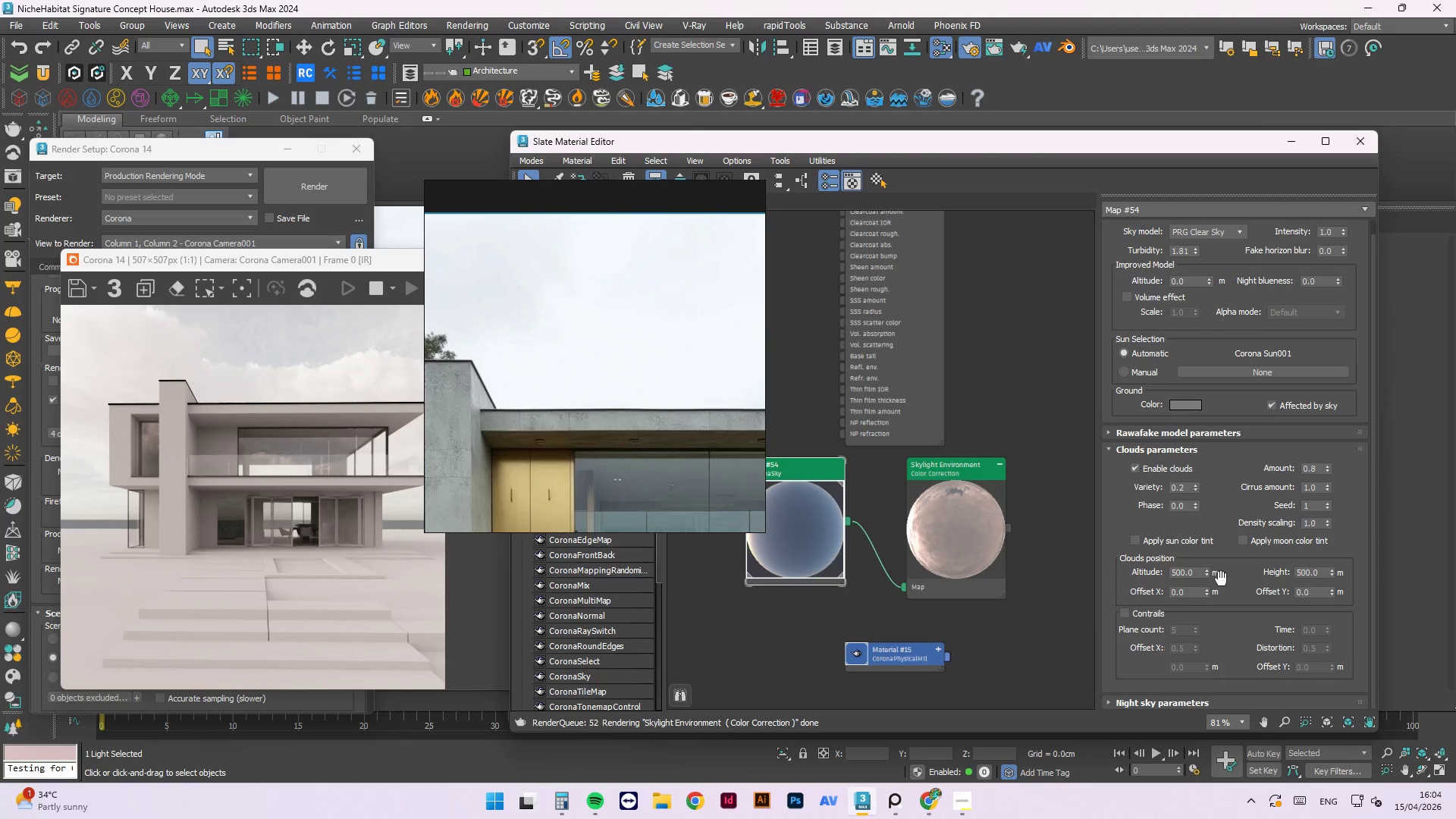 
scroll: coordinate [1232, 519], scroll_direction: up, amount: 3.0
 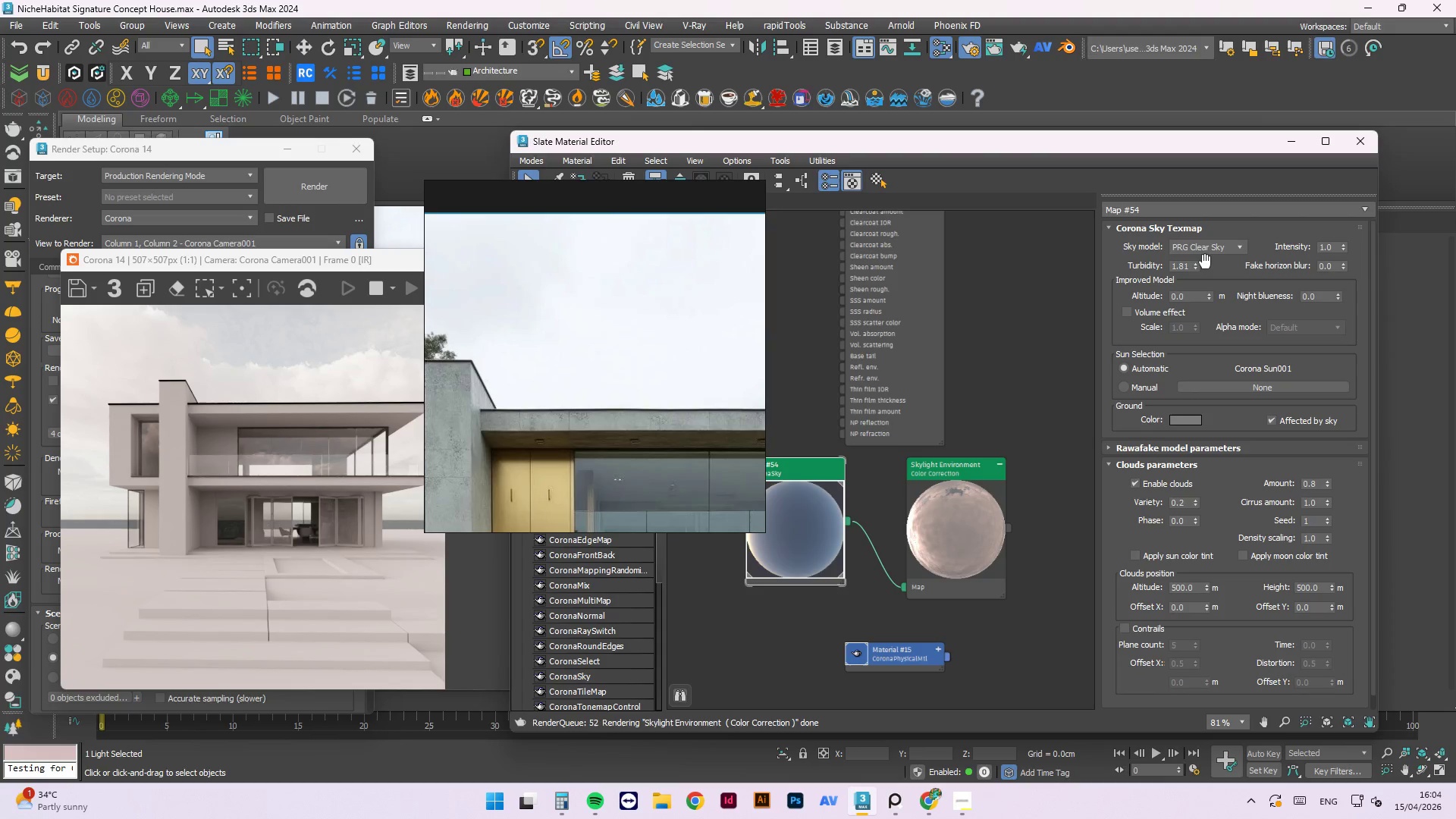 
double_click([1185, 262])
 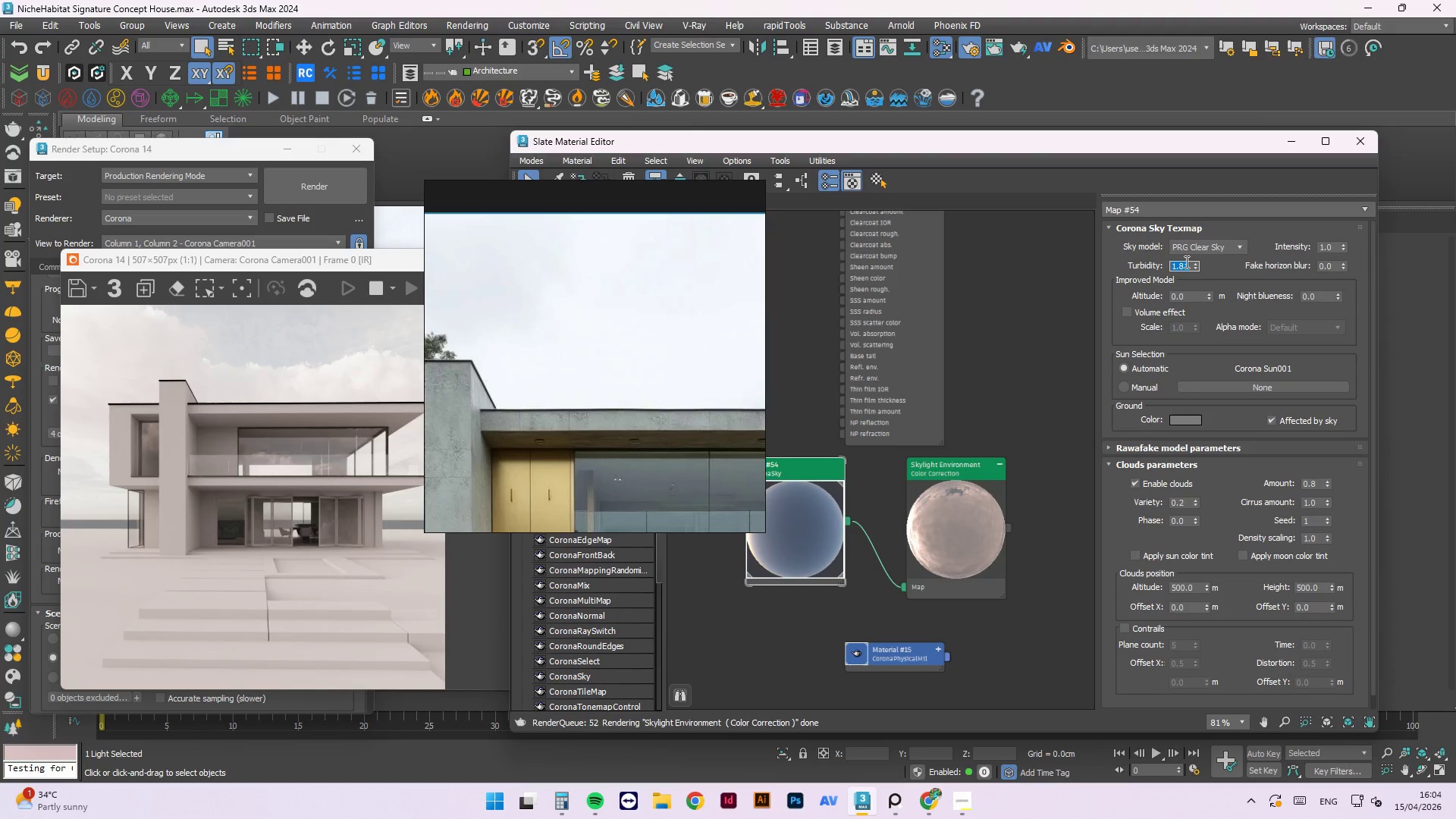 
key(Numpad4)
 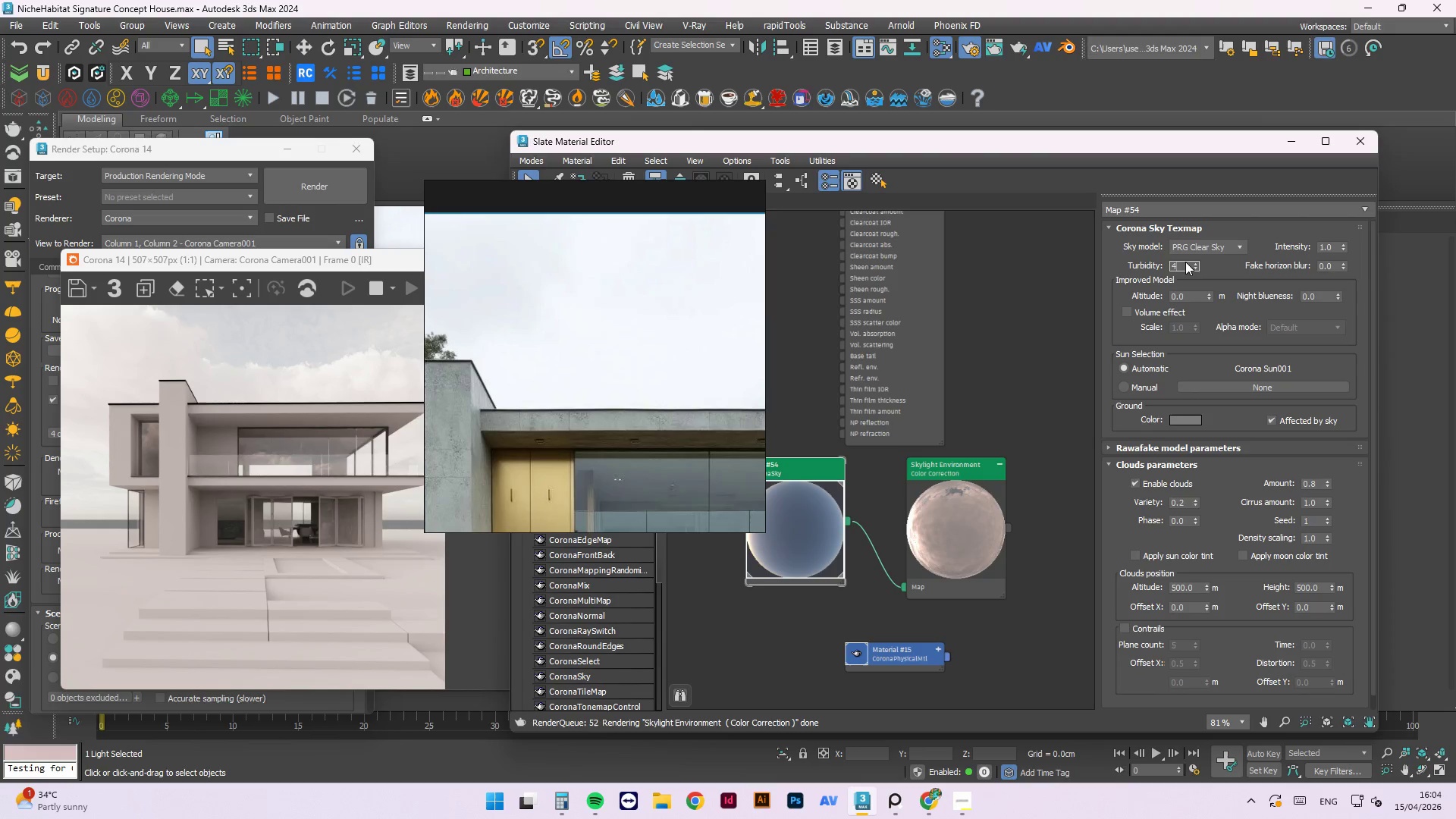 
key(NumpadEnter)
 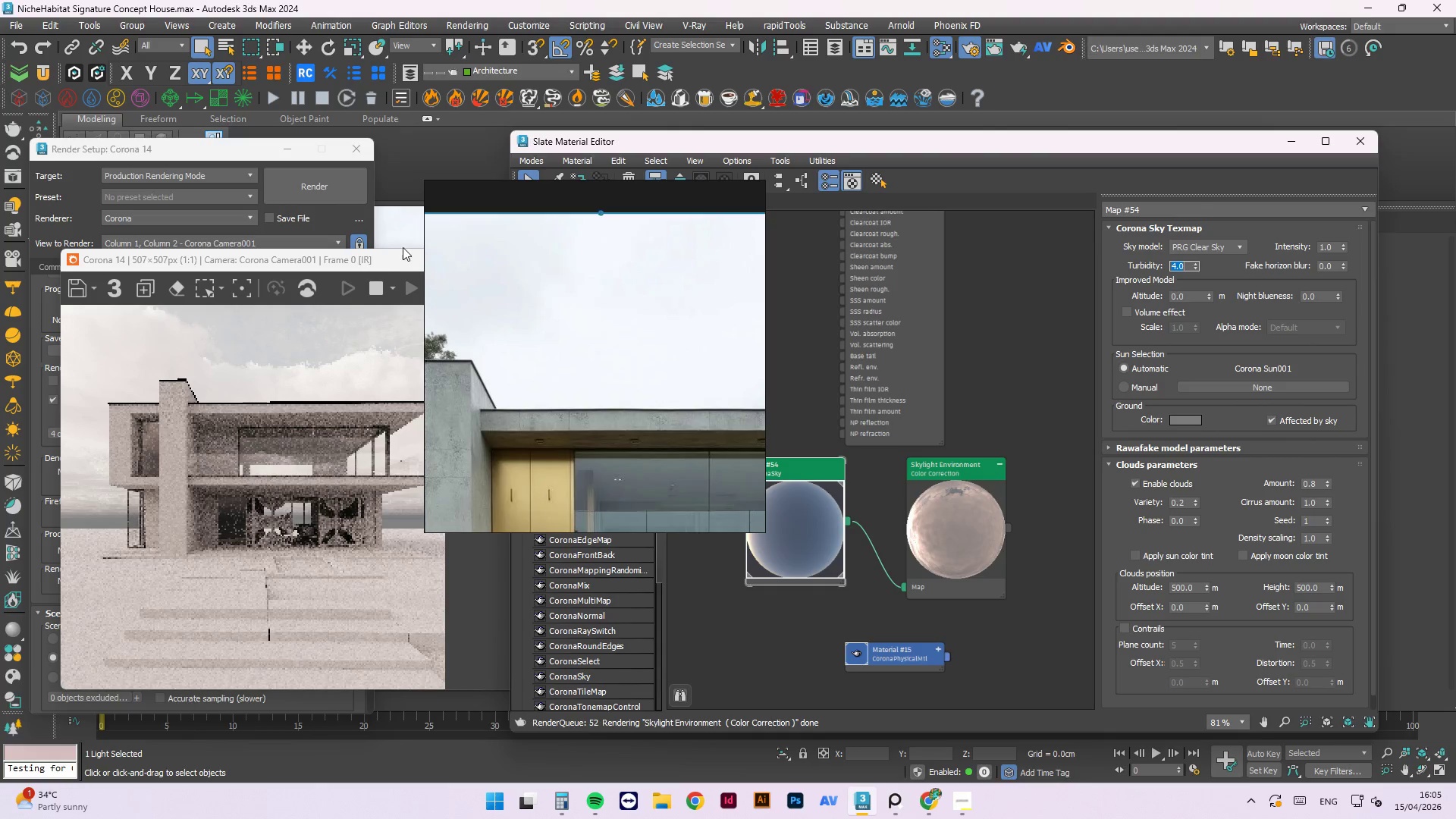 
wait(11.25)
 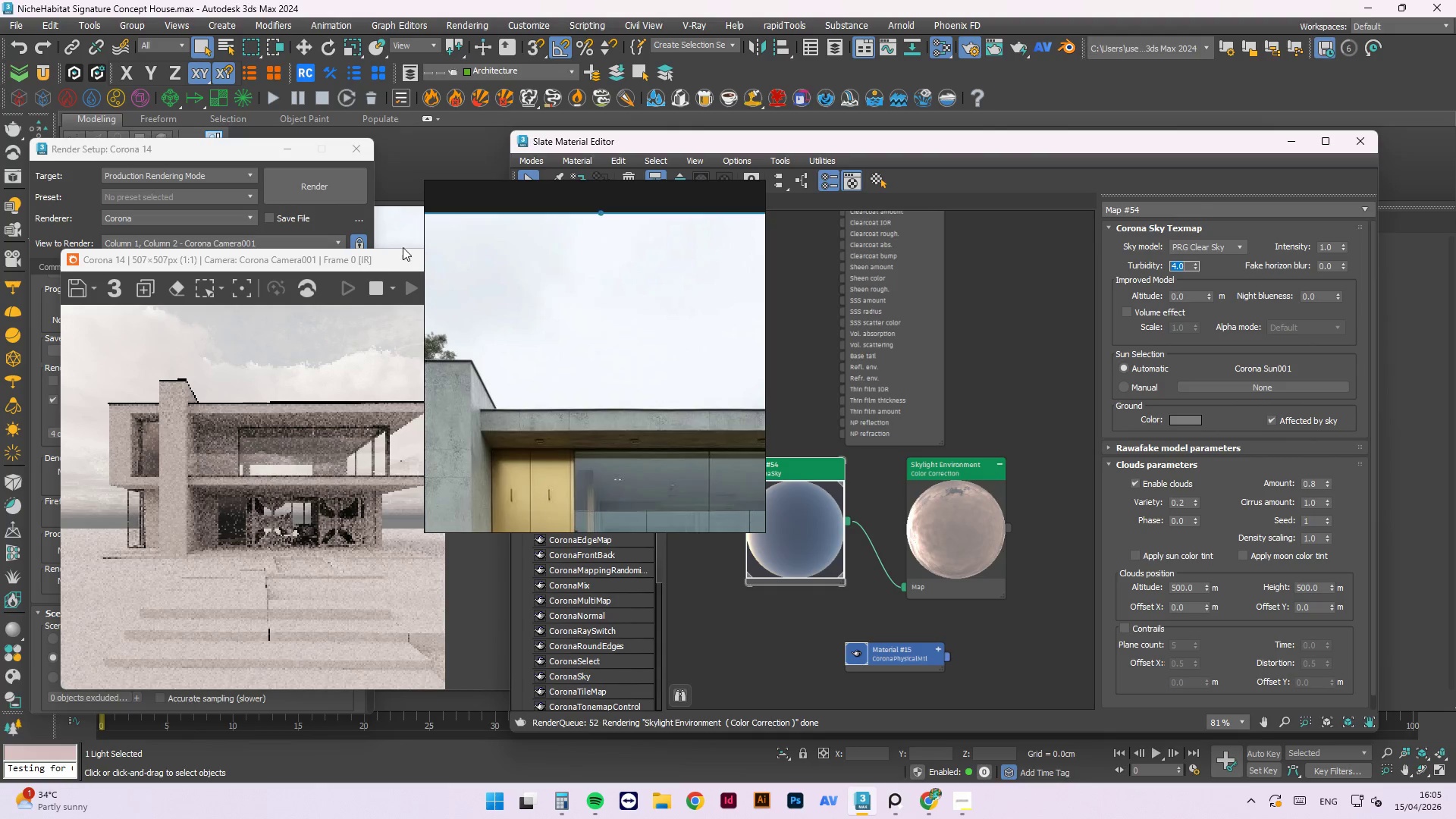 
key(Numpad1)
 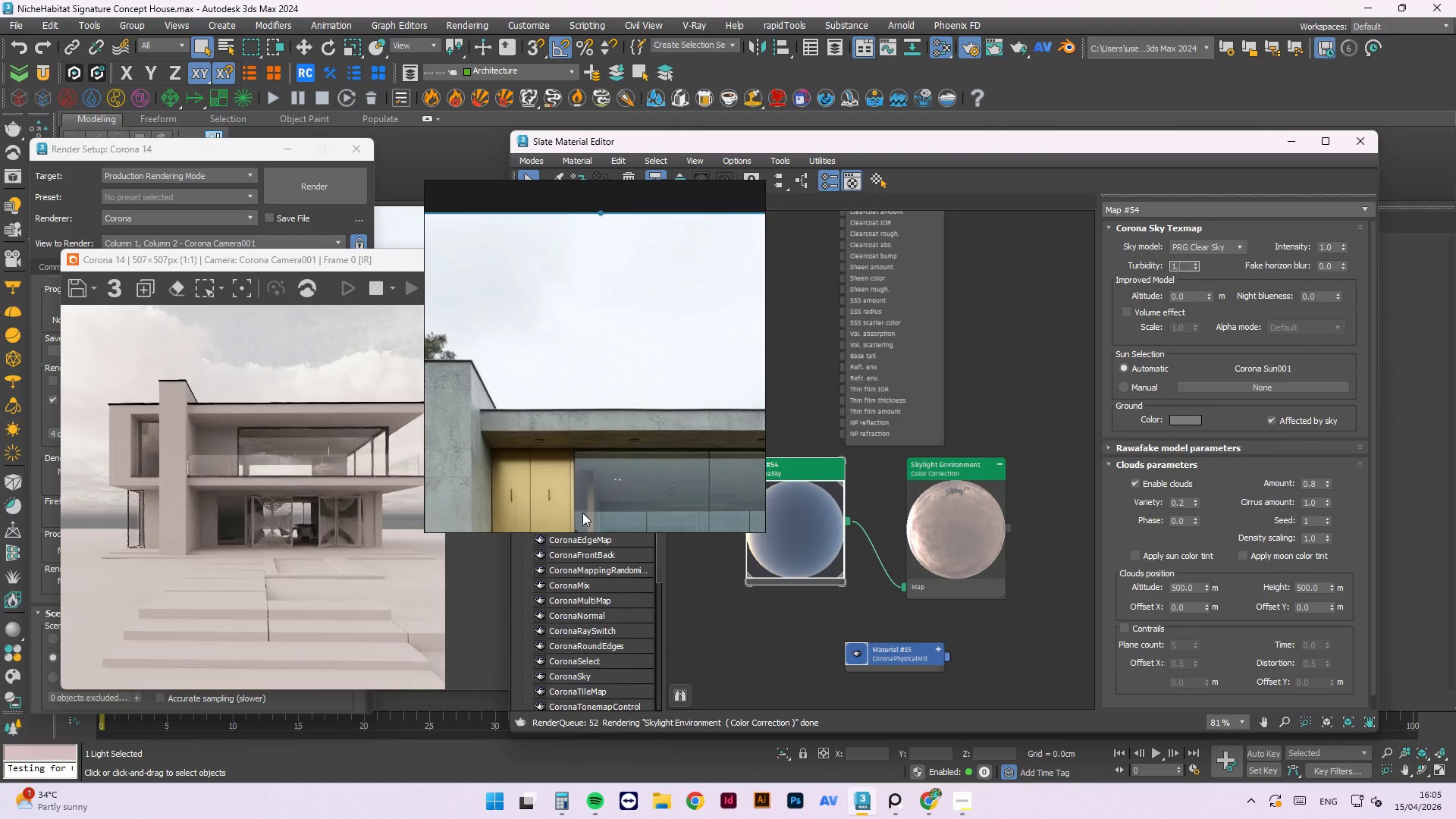 
key(NumpadDecimal)
 